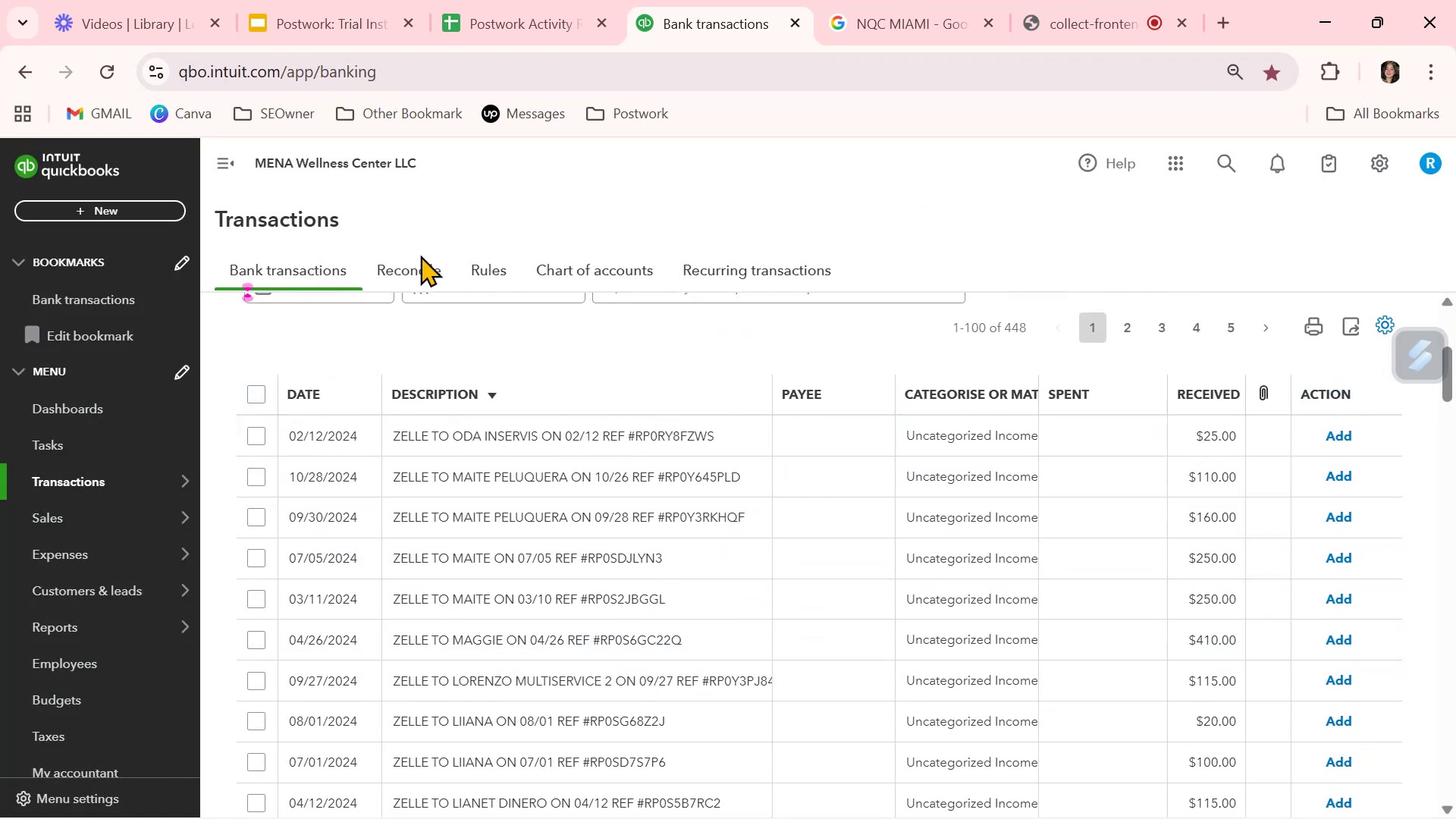 
wait(5.24)
 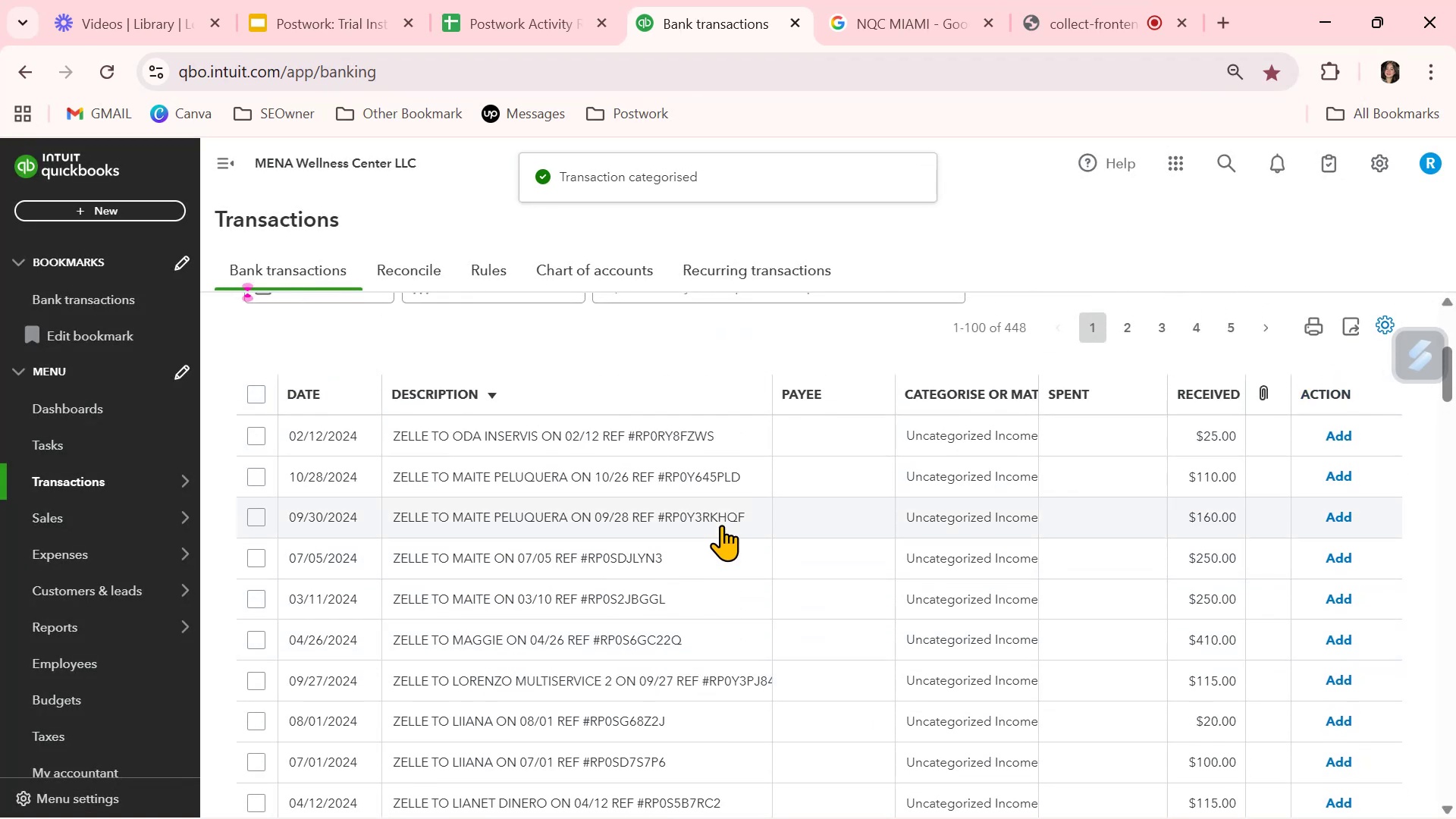 
scroll: coordinate [653, 509], scroll_direction: up, amount: 3.0
 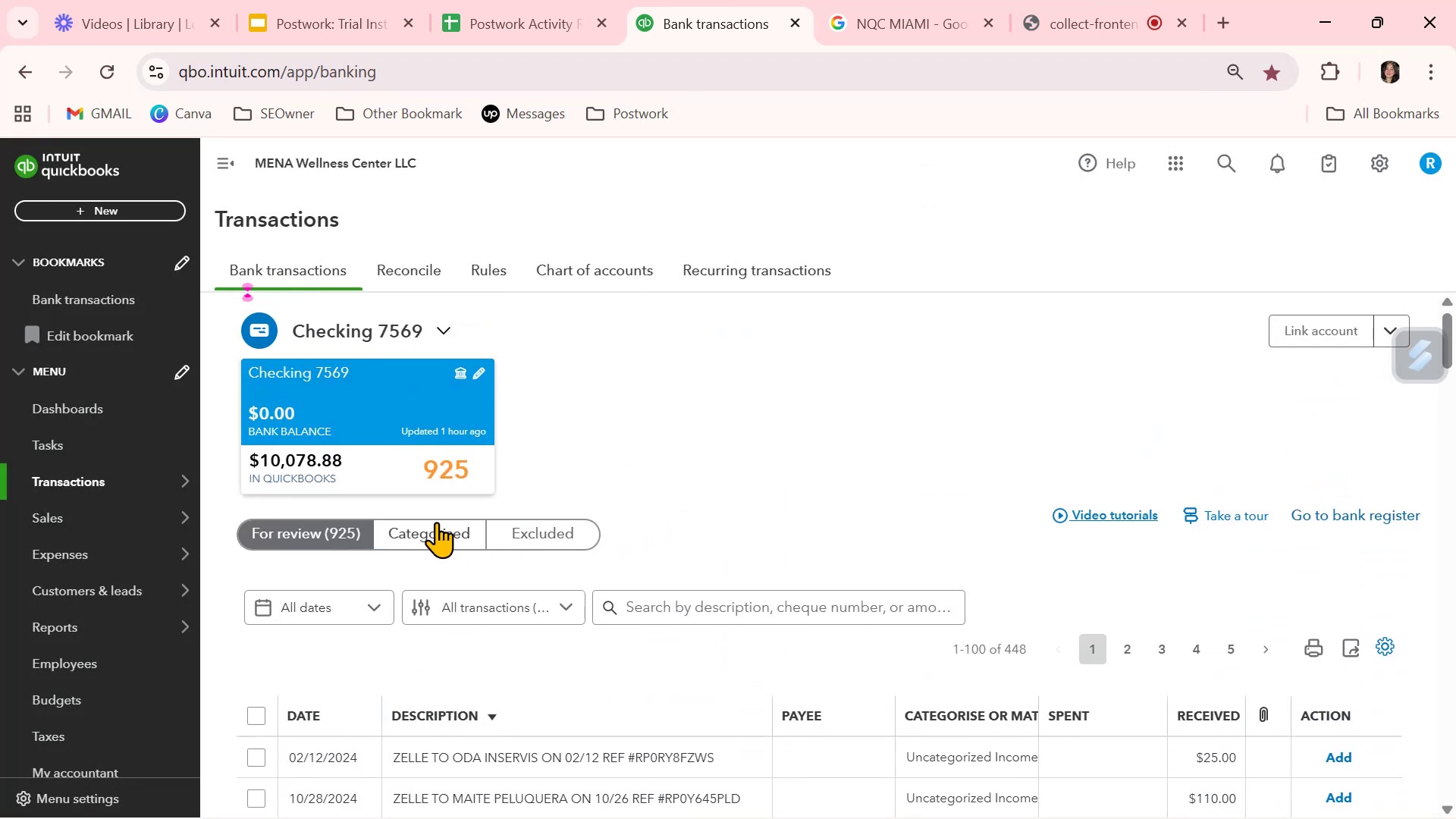 
left_click([438, 530])
 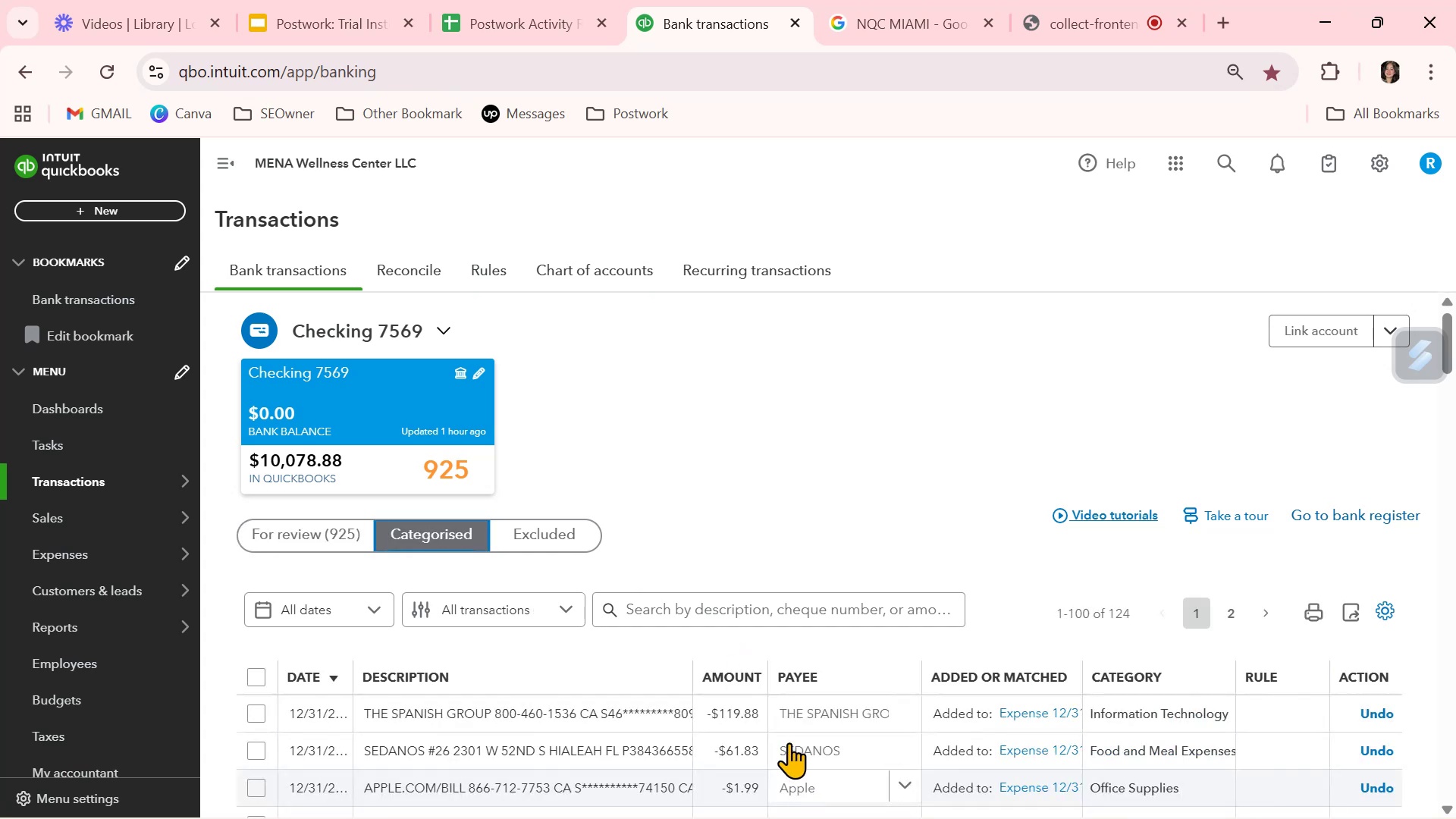 
scroll: coordinate [759, 699], scroll_direction: down, amount: 31.0
 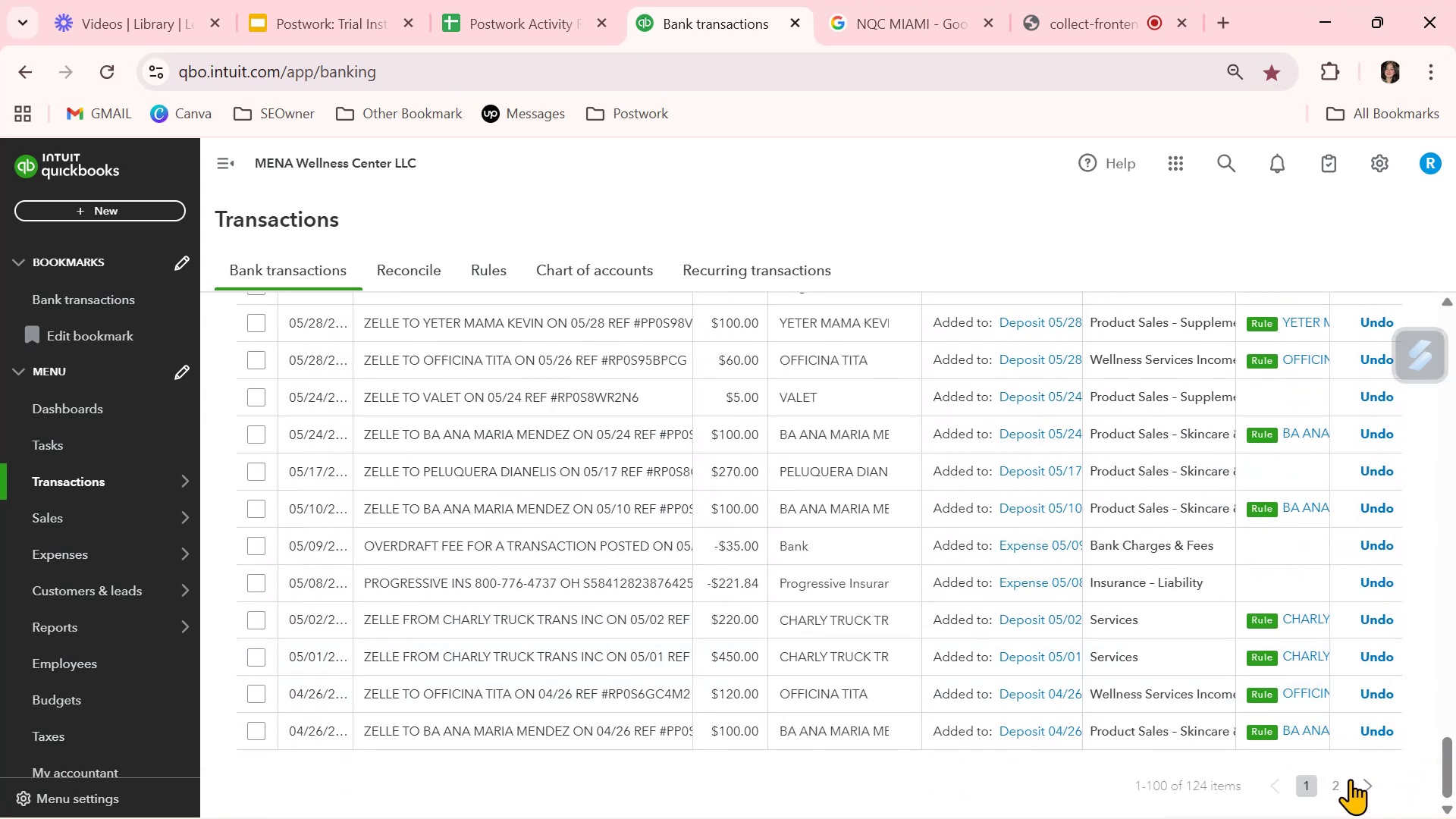 
left_click([1341, 782])
 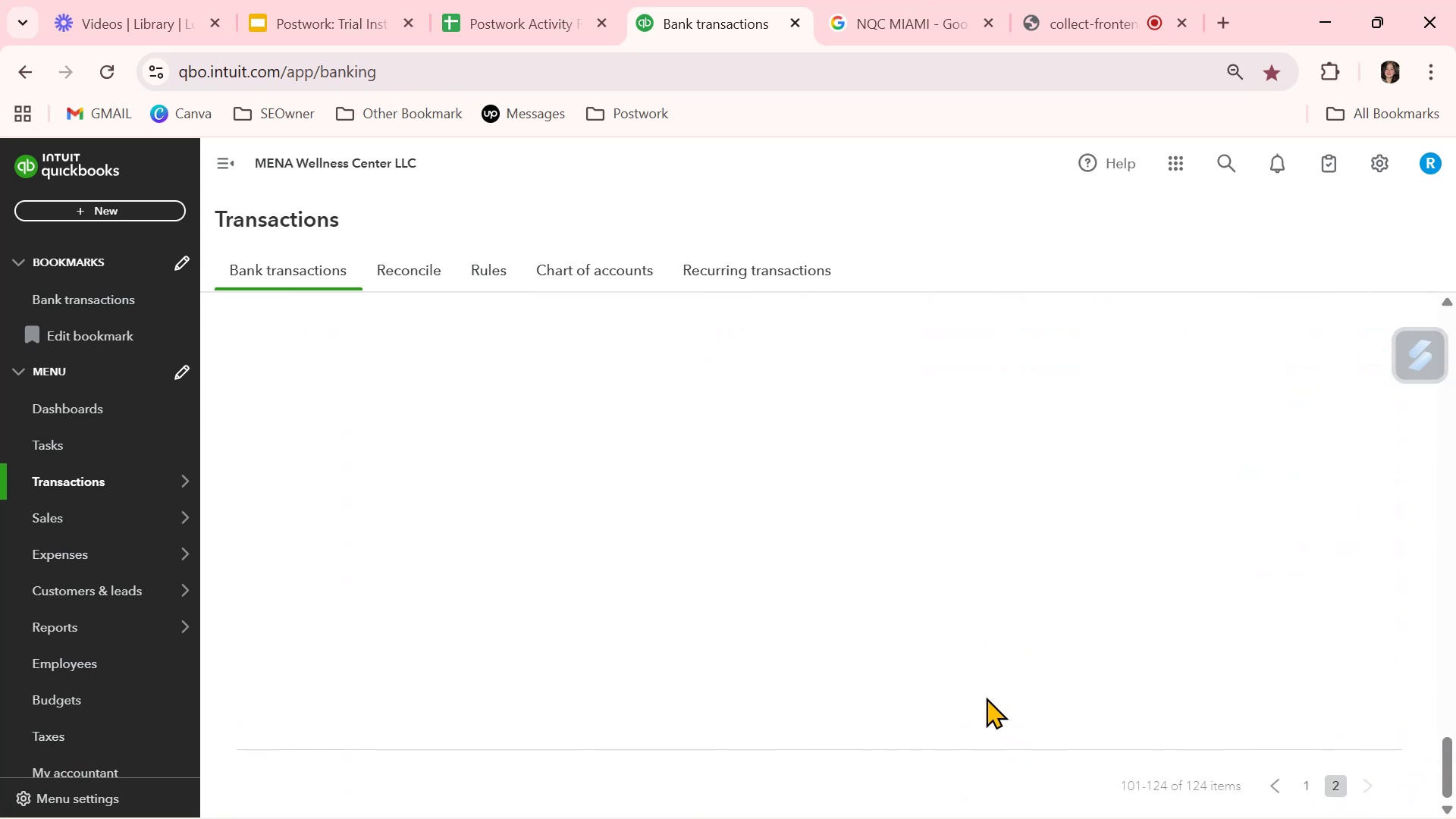 
scroll: coordinate [986, 695], scroll_direction: down, amount: 4.0
 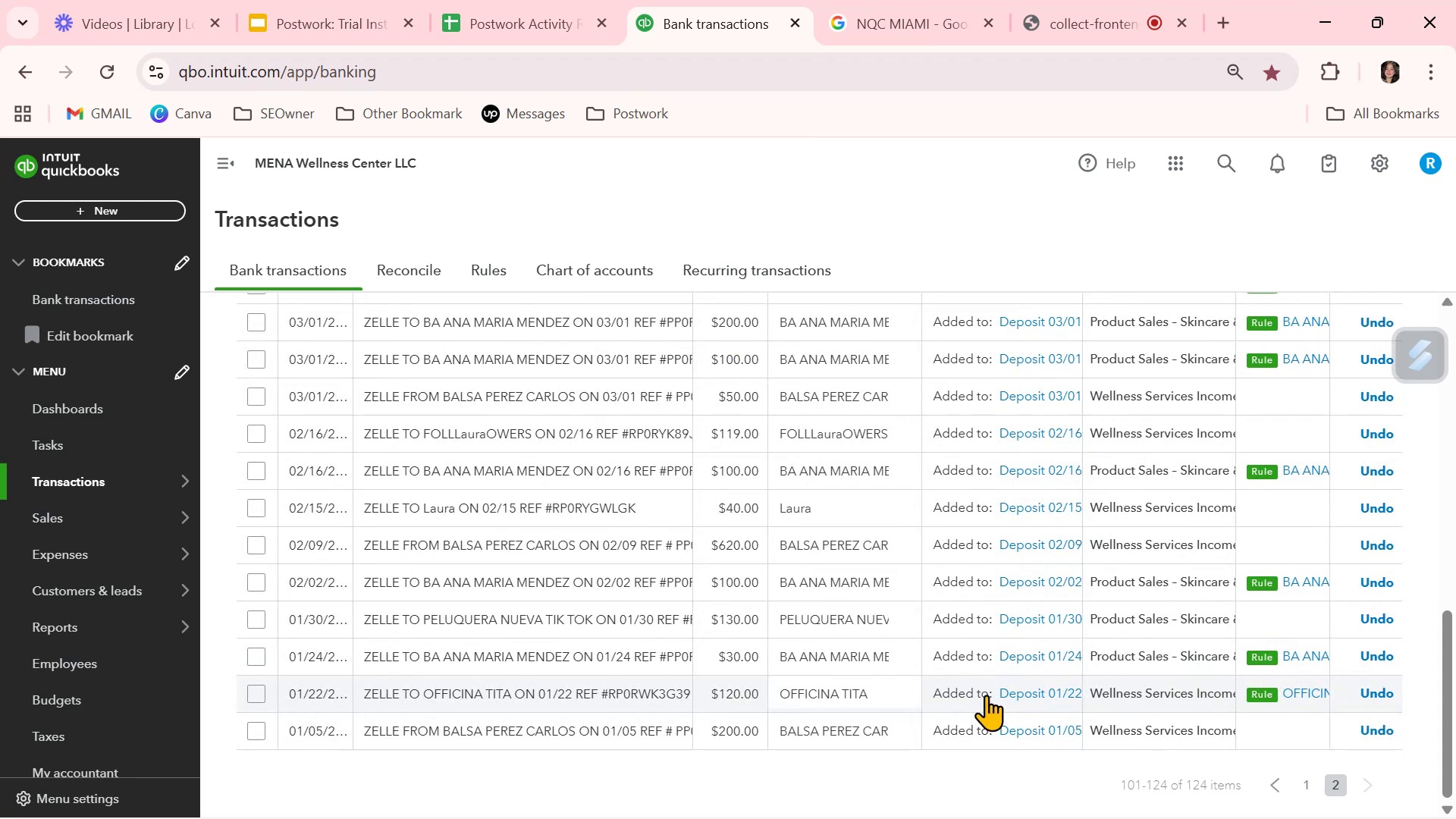 
scroll: coordinate [987, 694], scroll_direction: up, amount: 4.0
 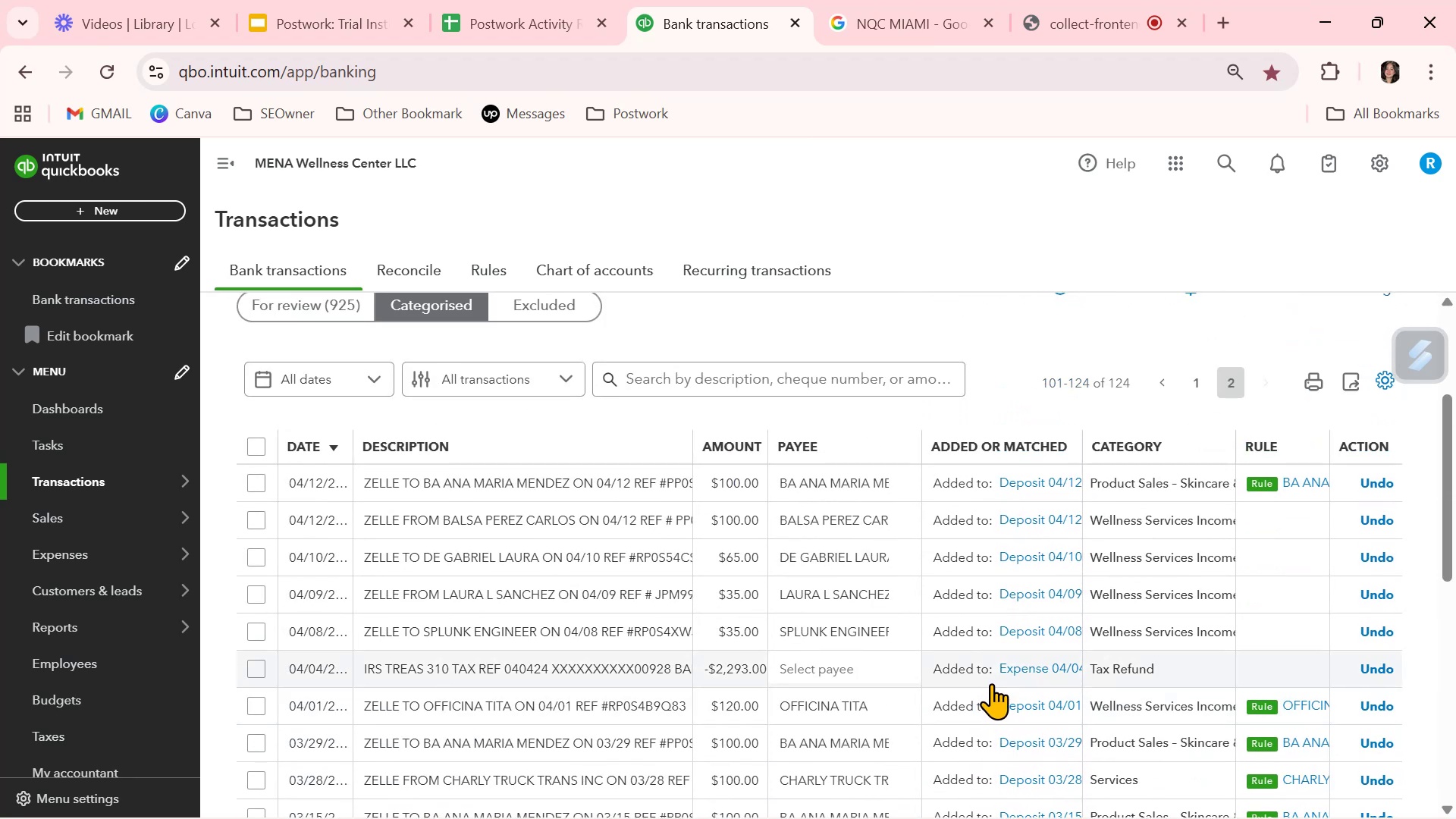 
scroll: coordinate [991, 683], scroll_direction: down, amount: 2.0
 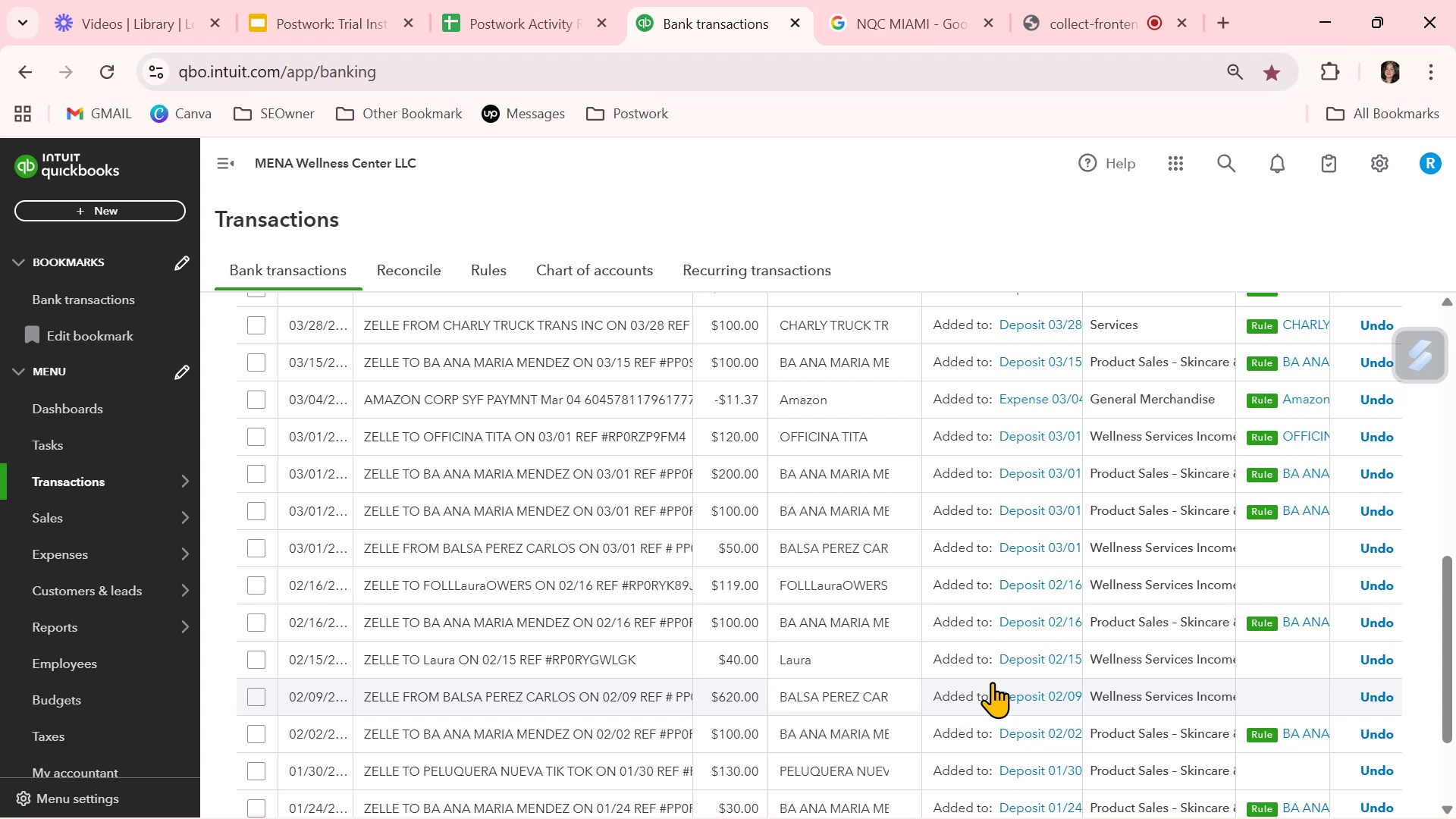 
wait(7.96)
 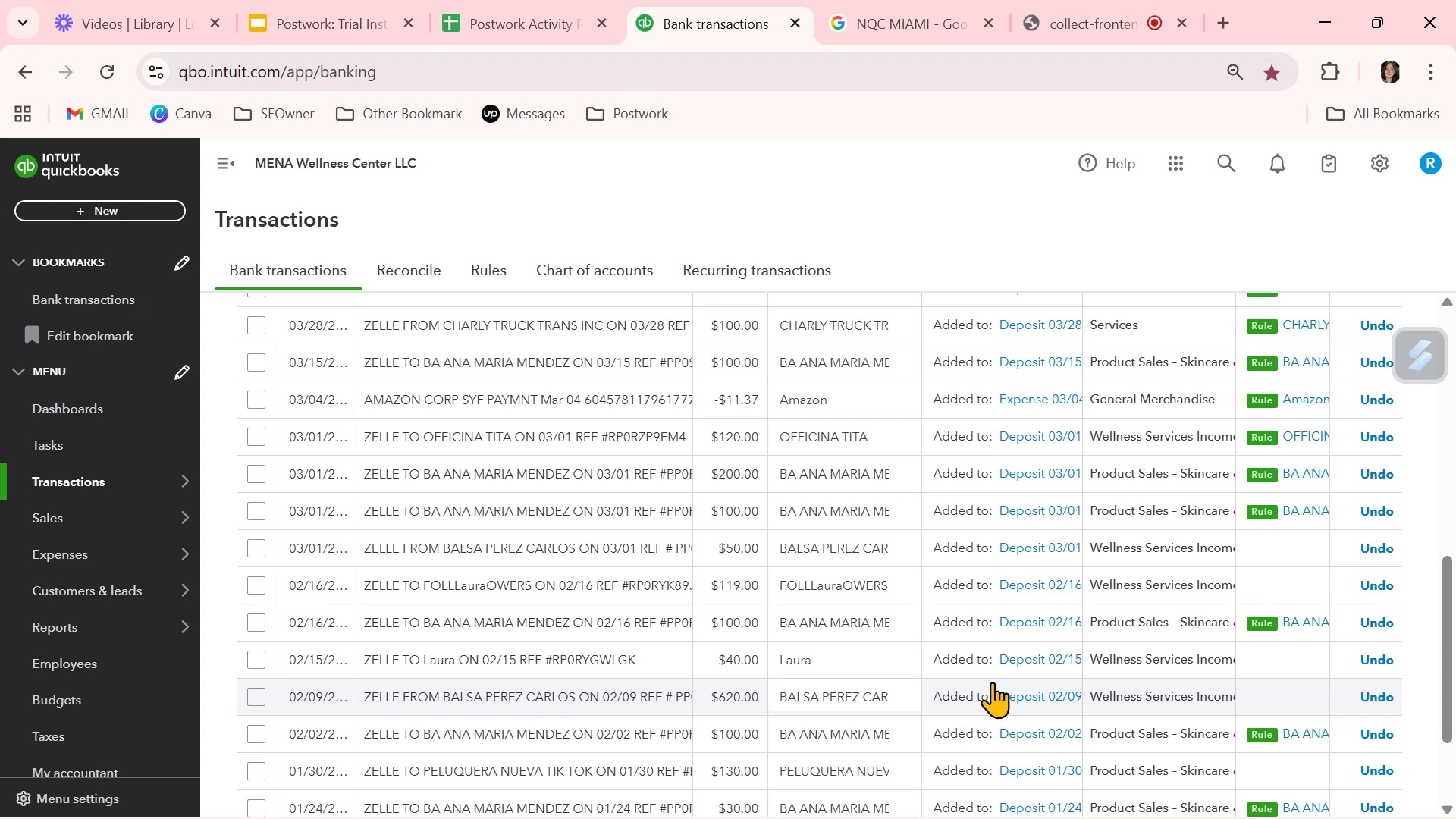 
scroll: coordinate [992, 682], scroll_direction: down, amount: 2.0
 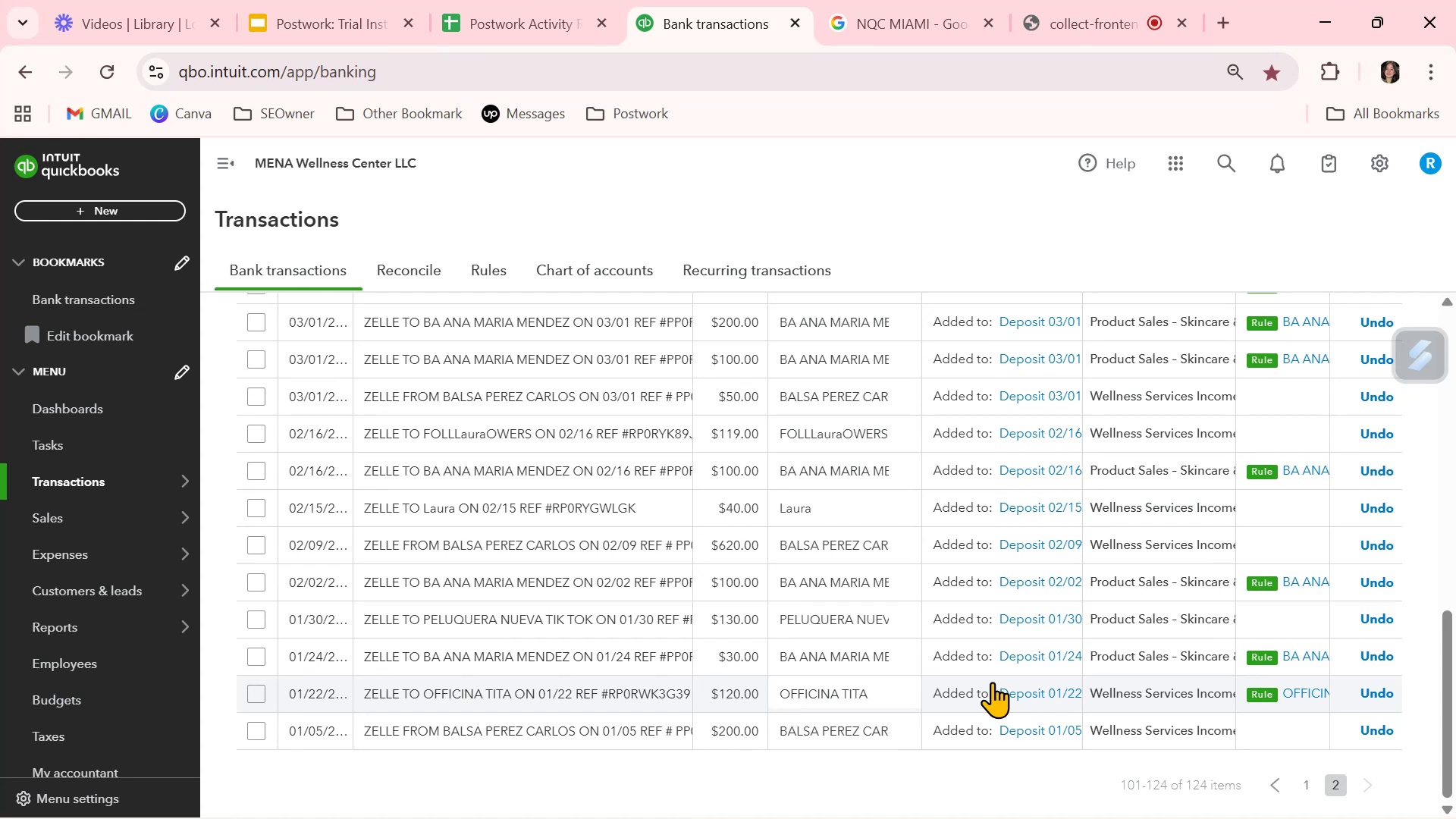 
wait(6.94)
 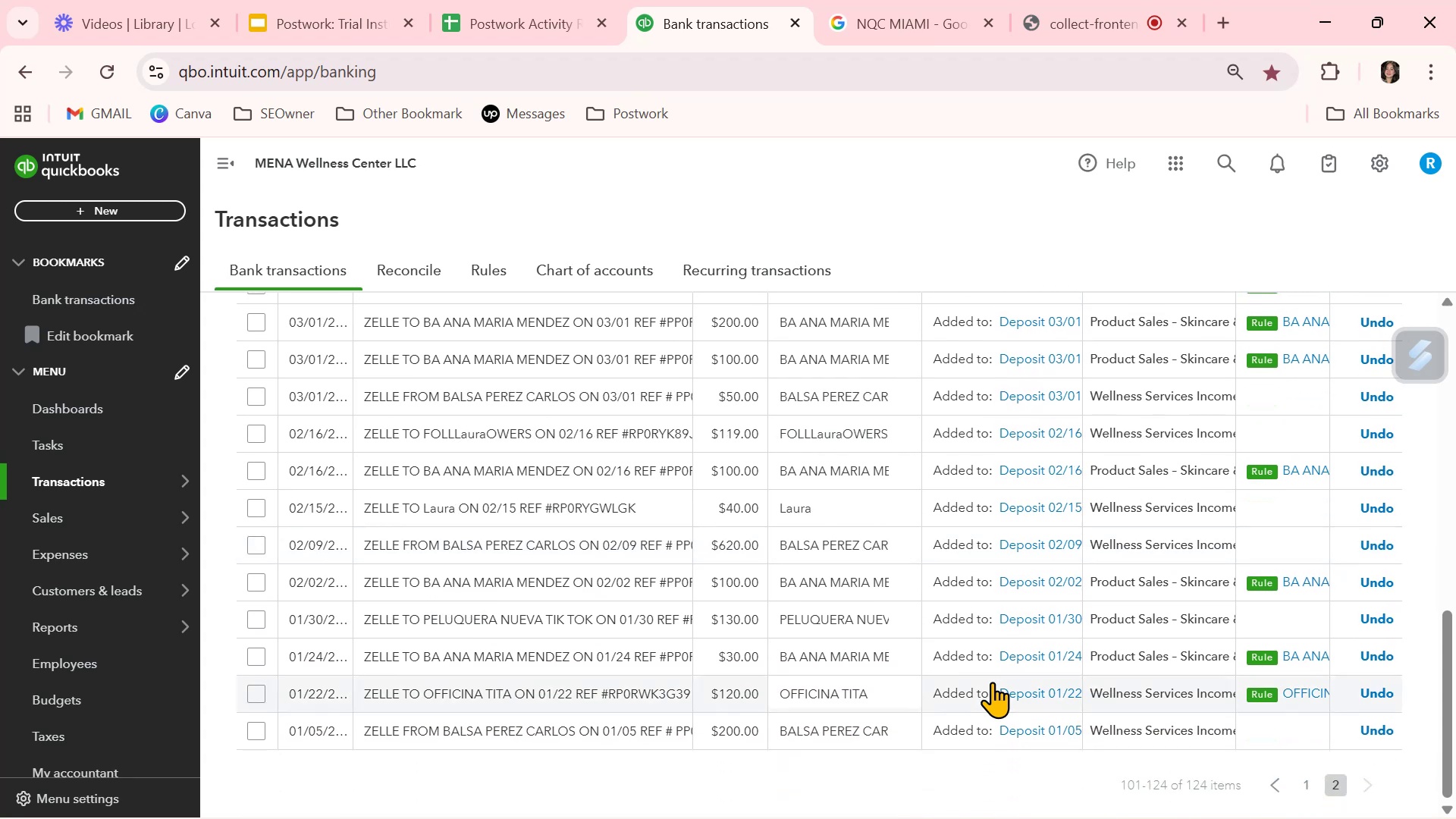 
scroll: coordinate [996, 676], scroll_direction: up, amount: 5.0
 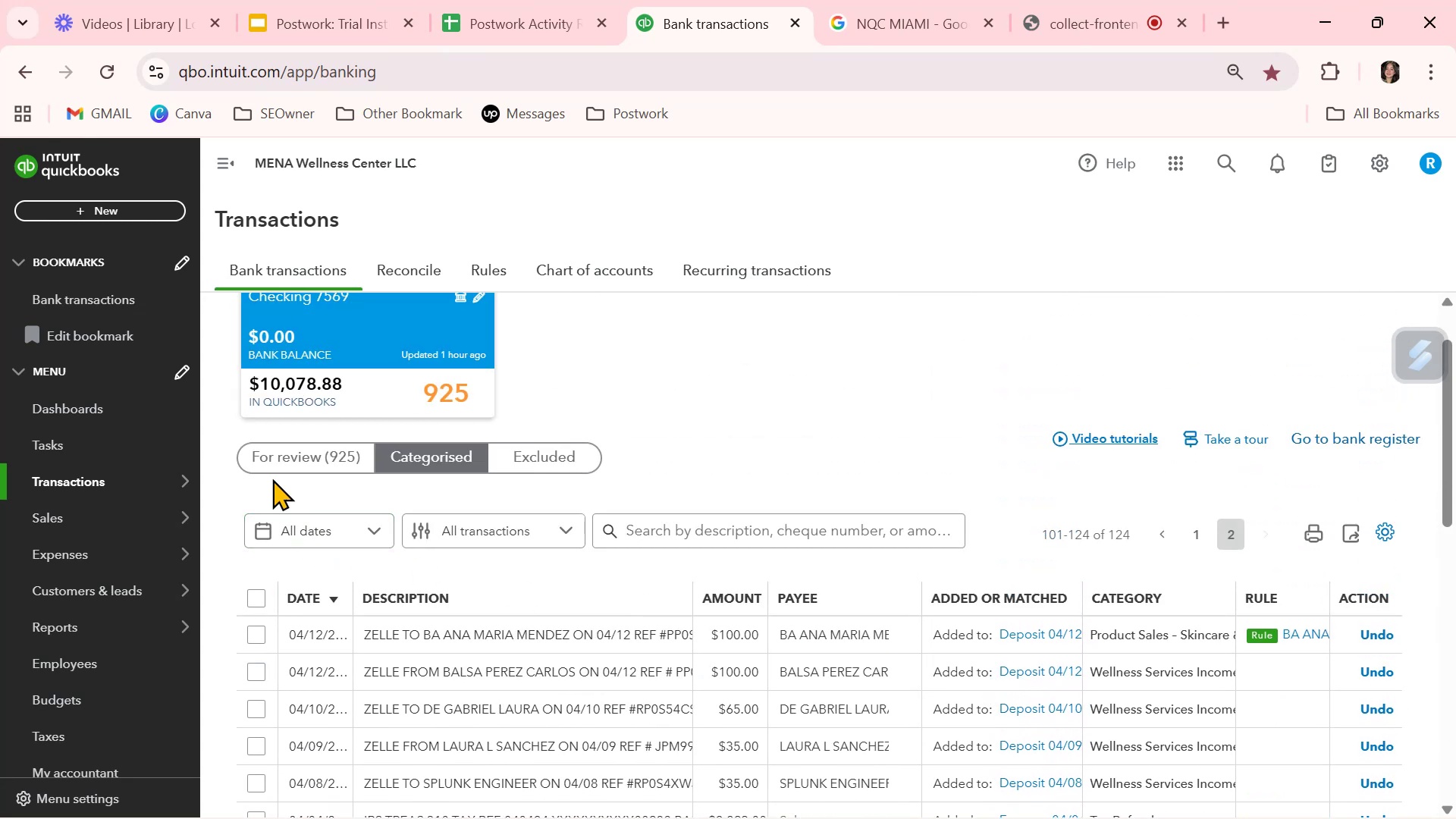 
left_click([278, 457])
 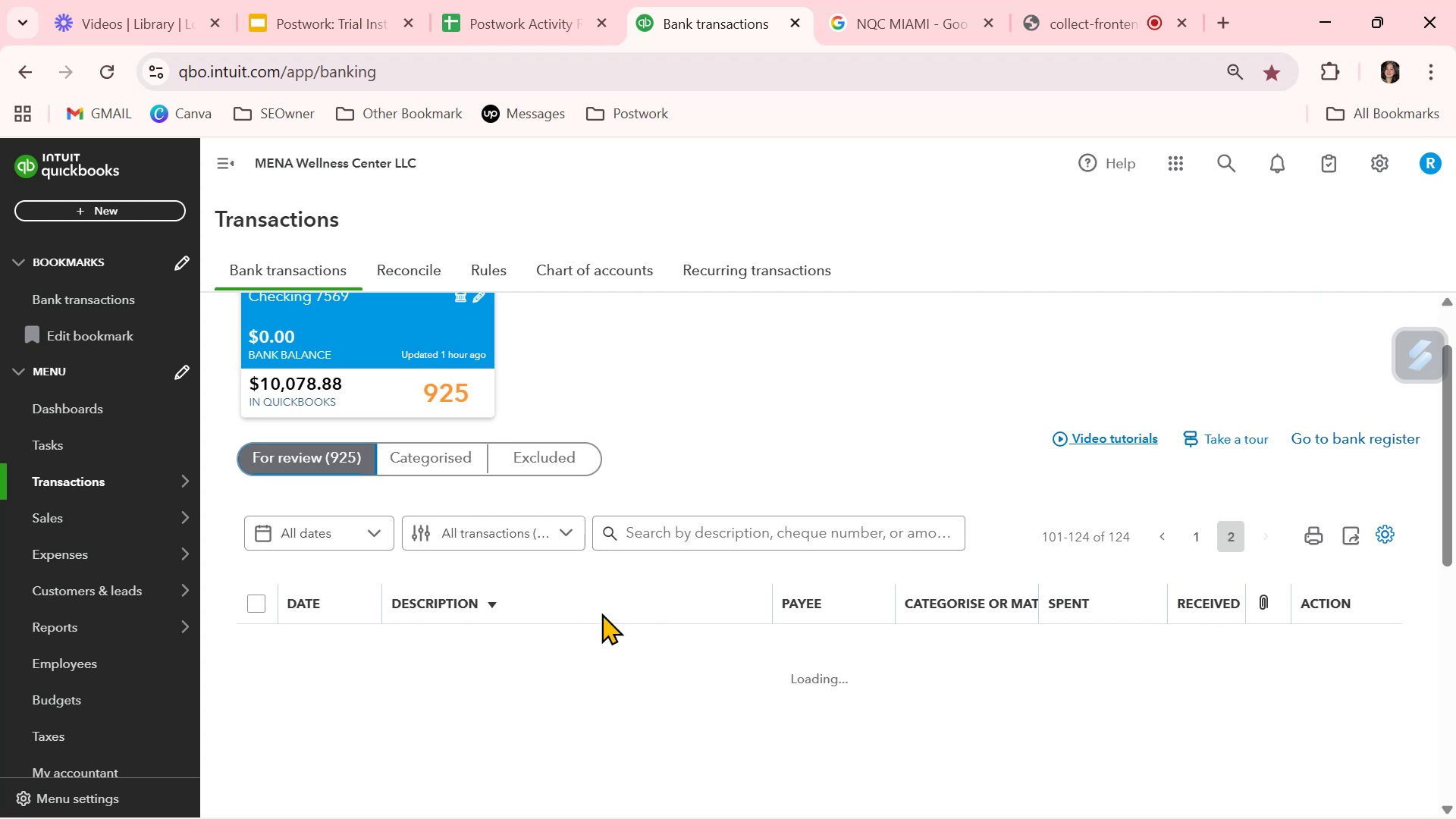 
scroll: coordinate [630, 655], scroll_direction: down, amount: 2.0
 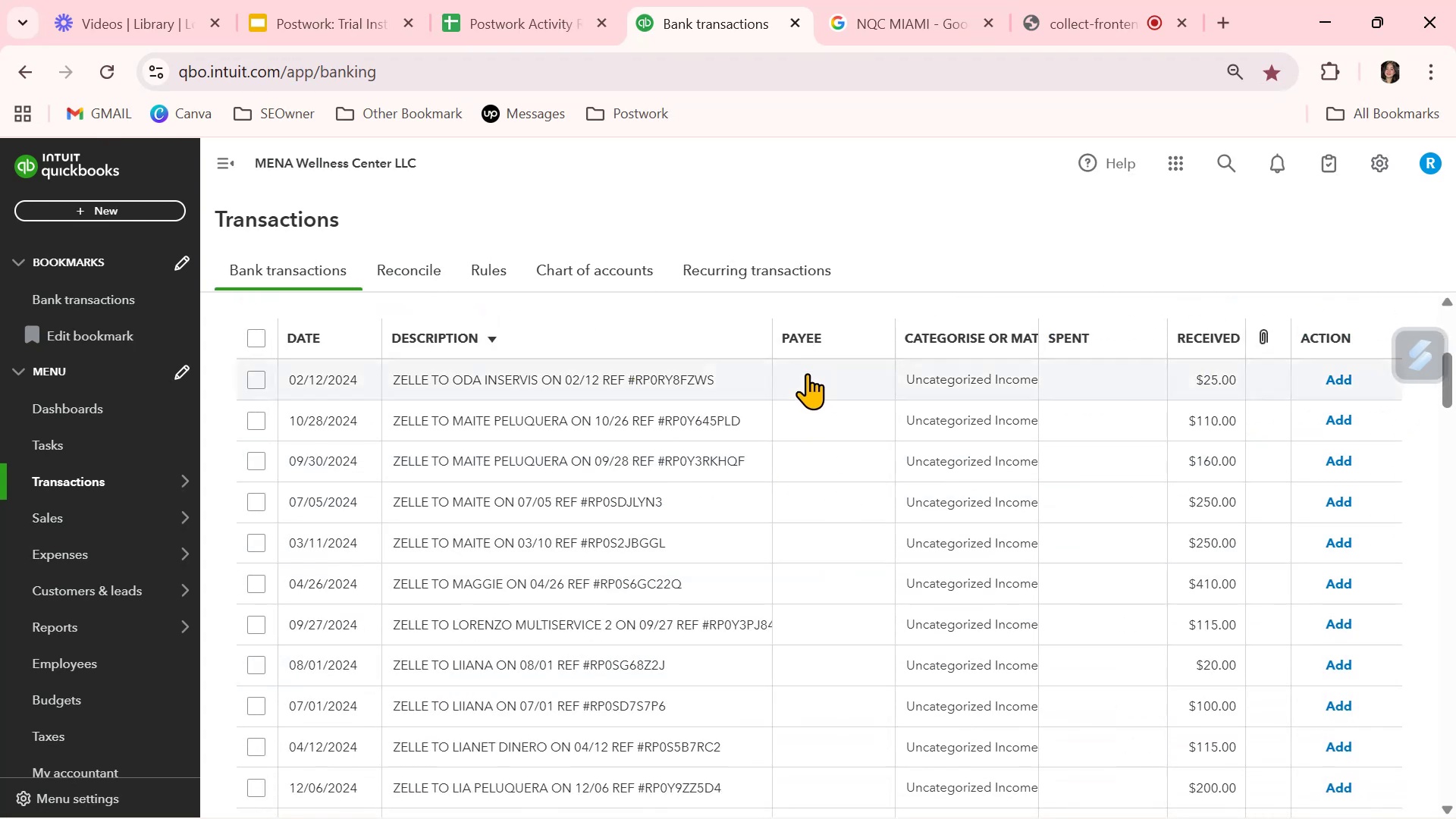 
left_click([804, 388])
 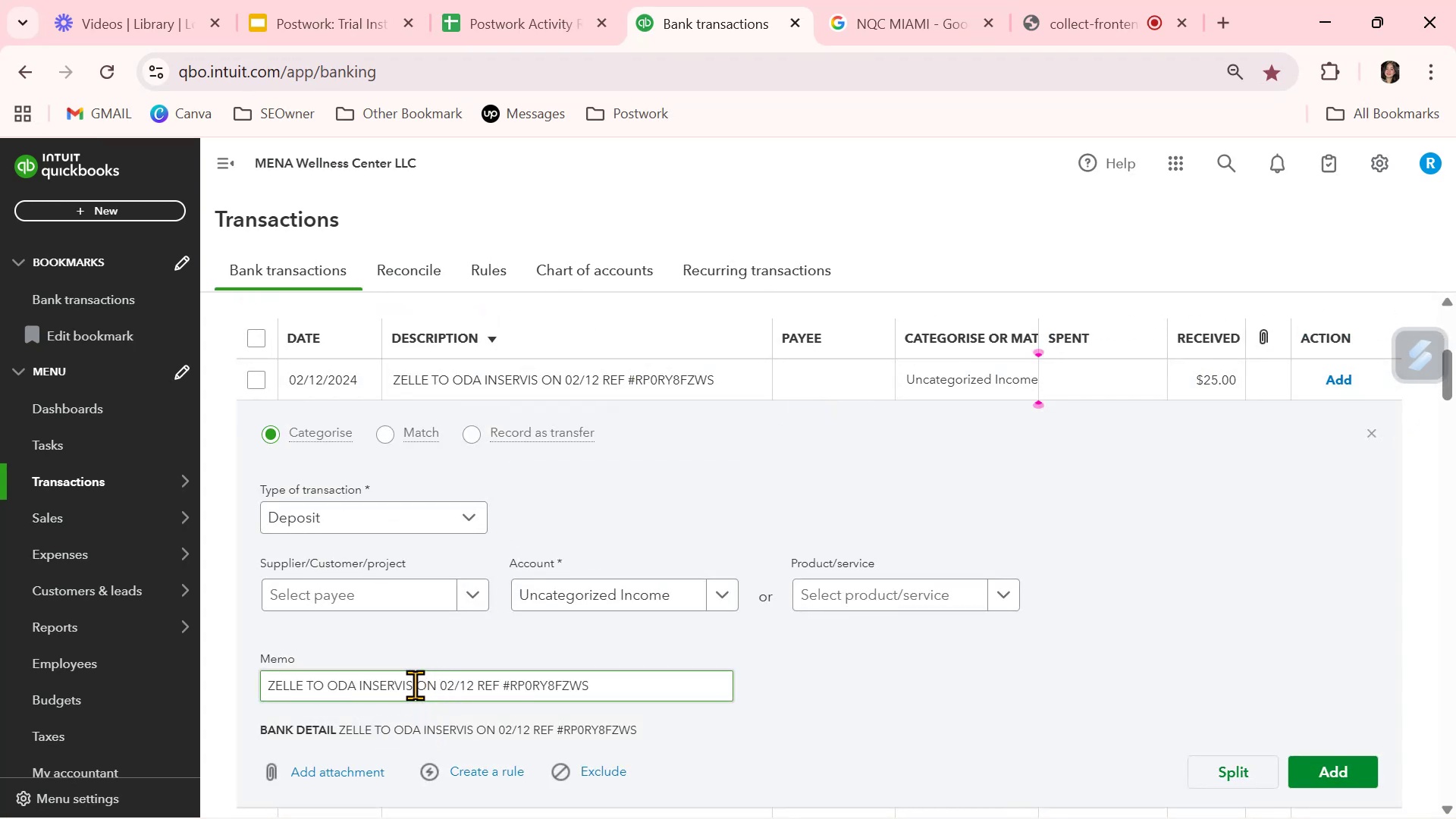 
left_click_drag(start_coordinate=[414, 685], to_coordinate=[329, 689])
 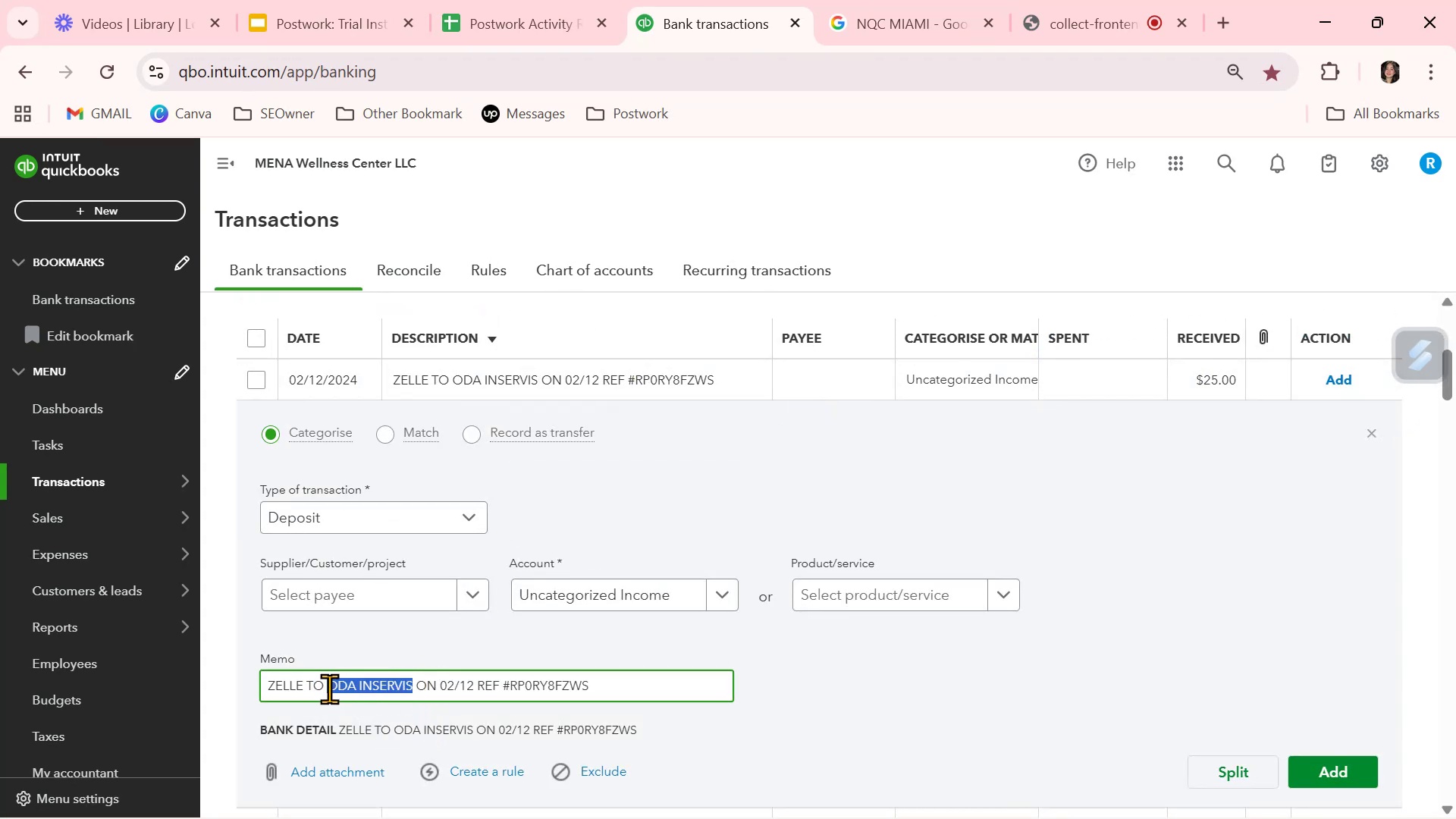 
key(Control+ControlLeft)
 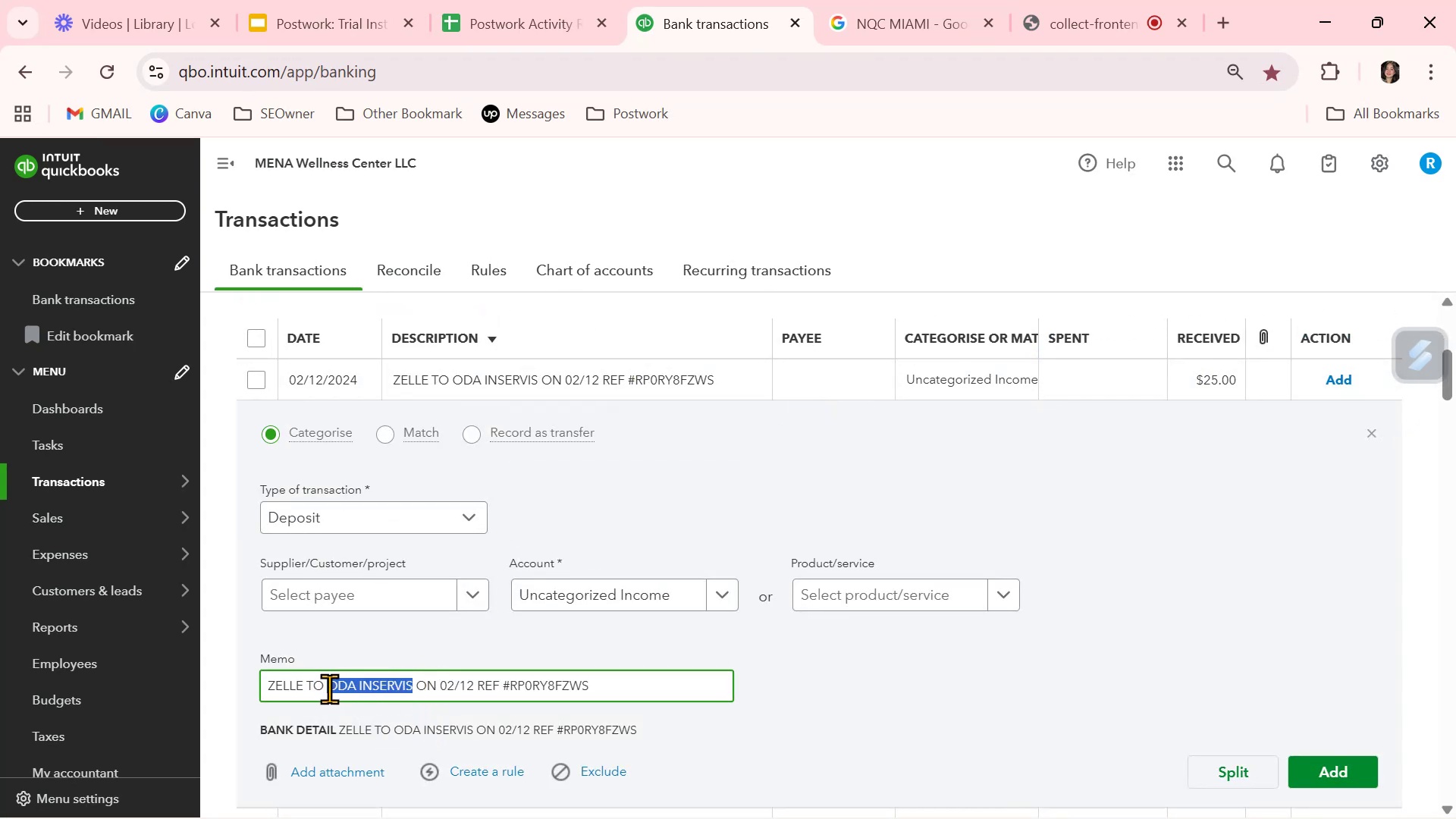 
key(Control+C)
 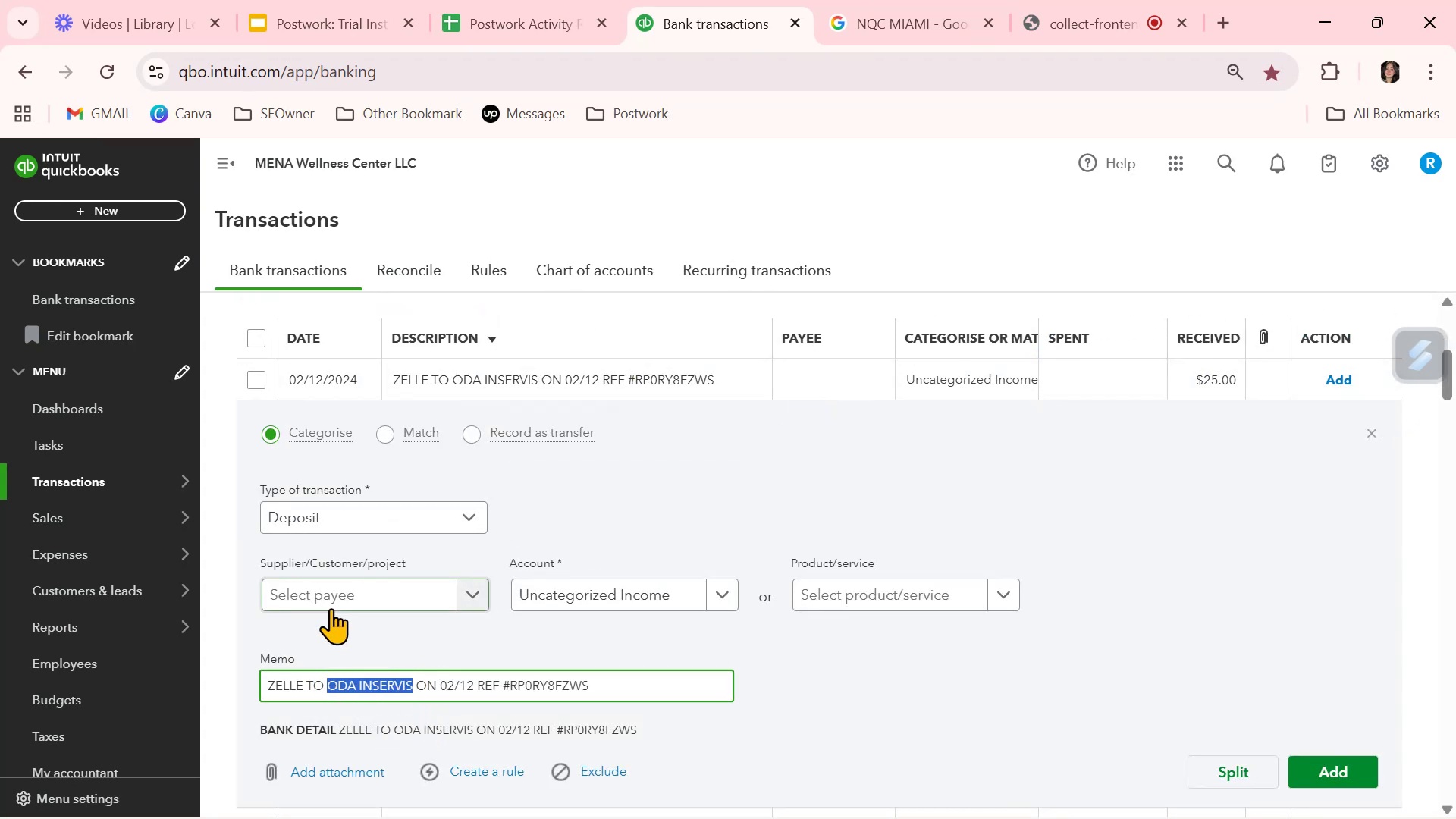 
left_click([333, 597])
 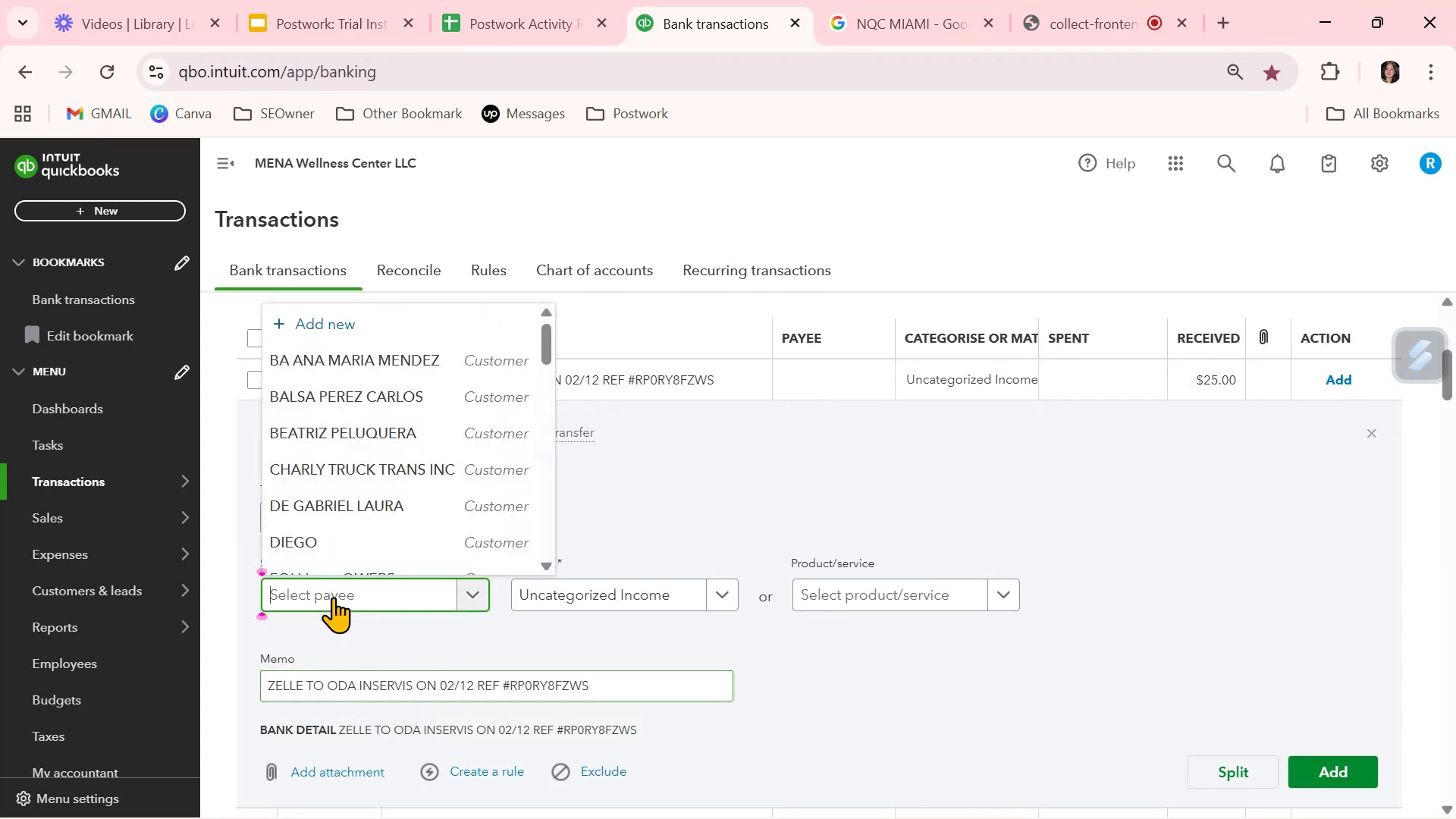 
key(Control+ControlLeft)
 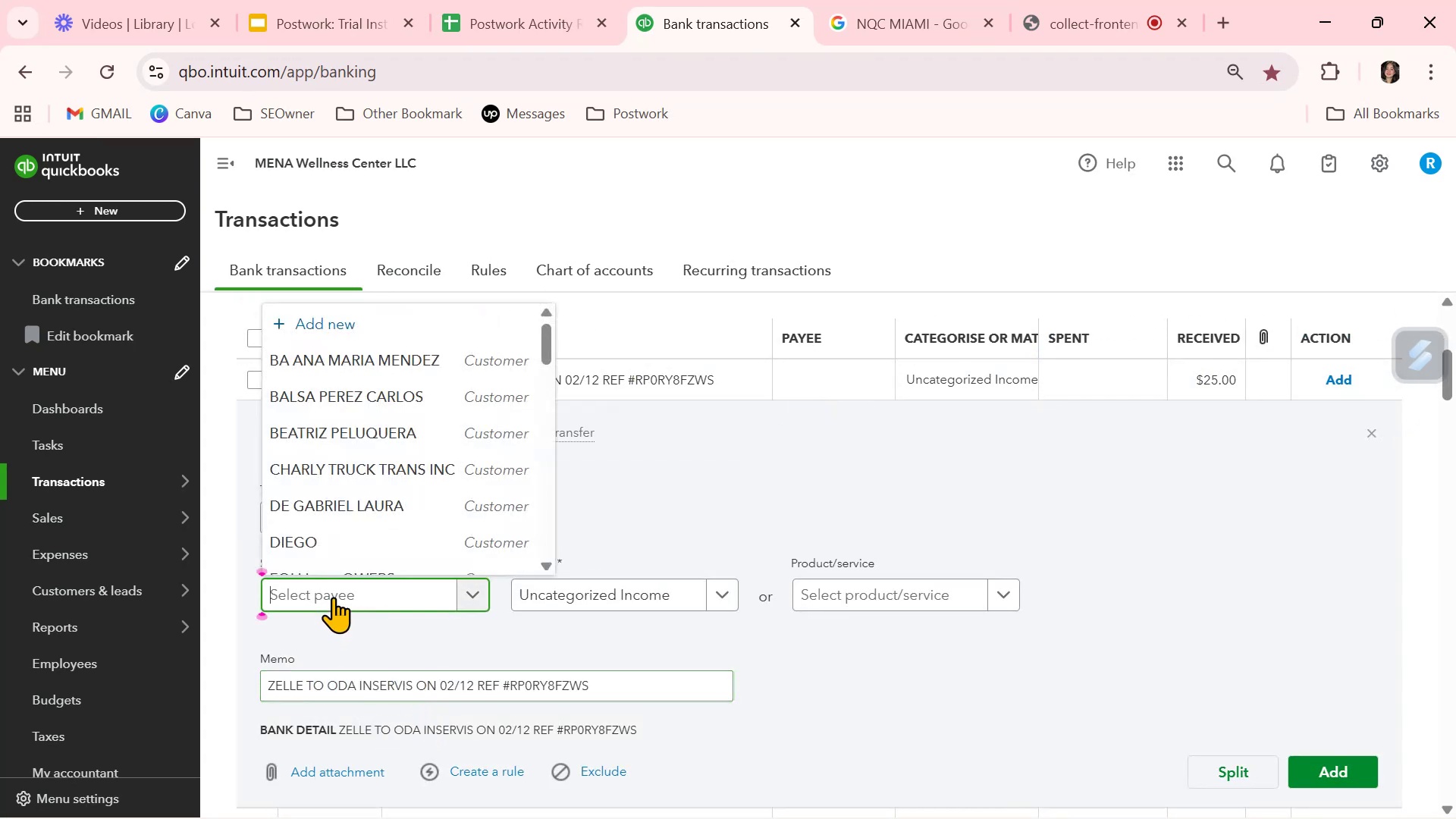 
key(Control+V)
 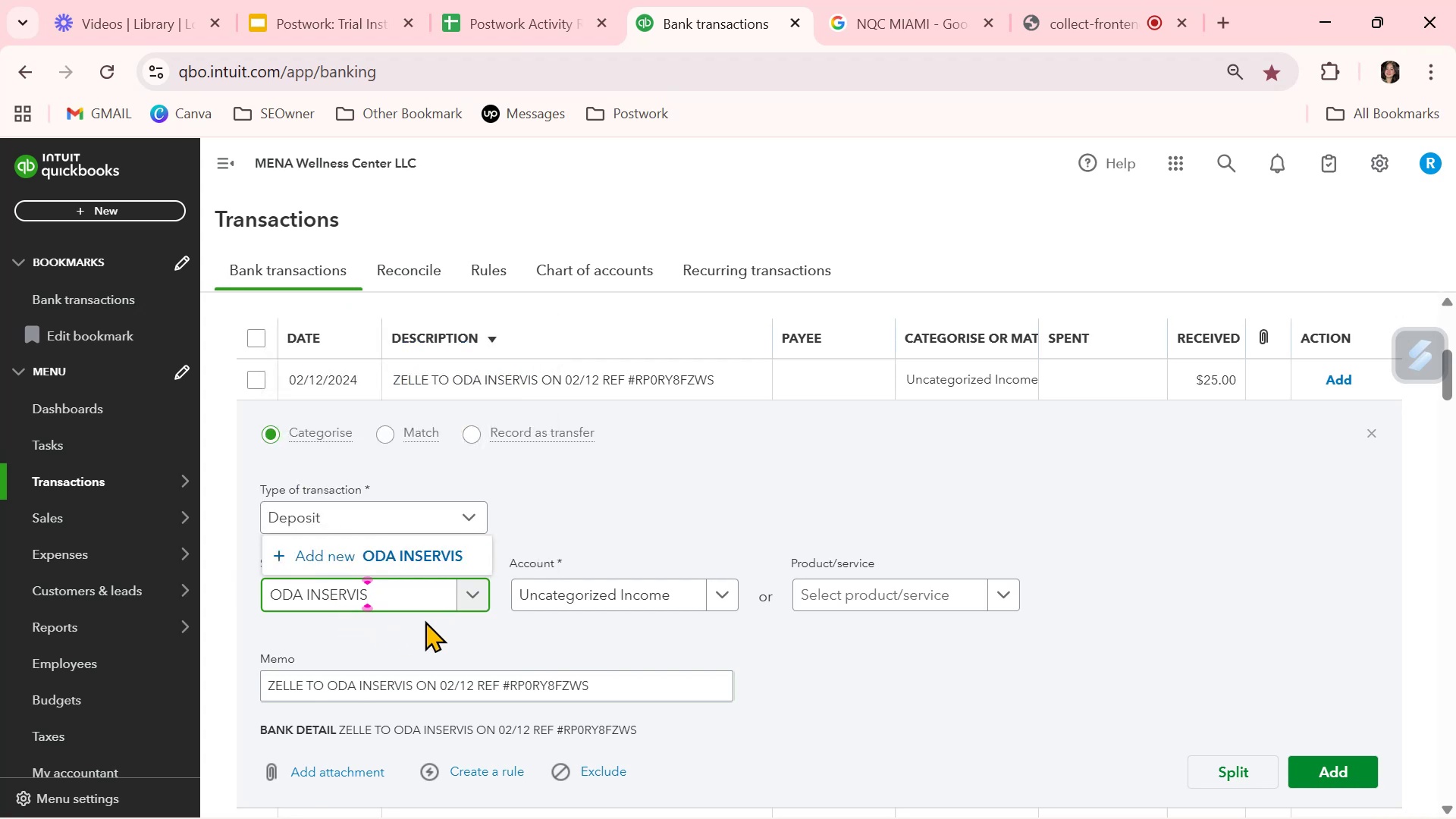 
left_click([411, 559])
 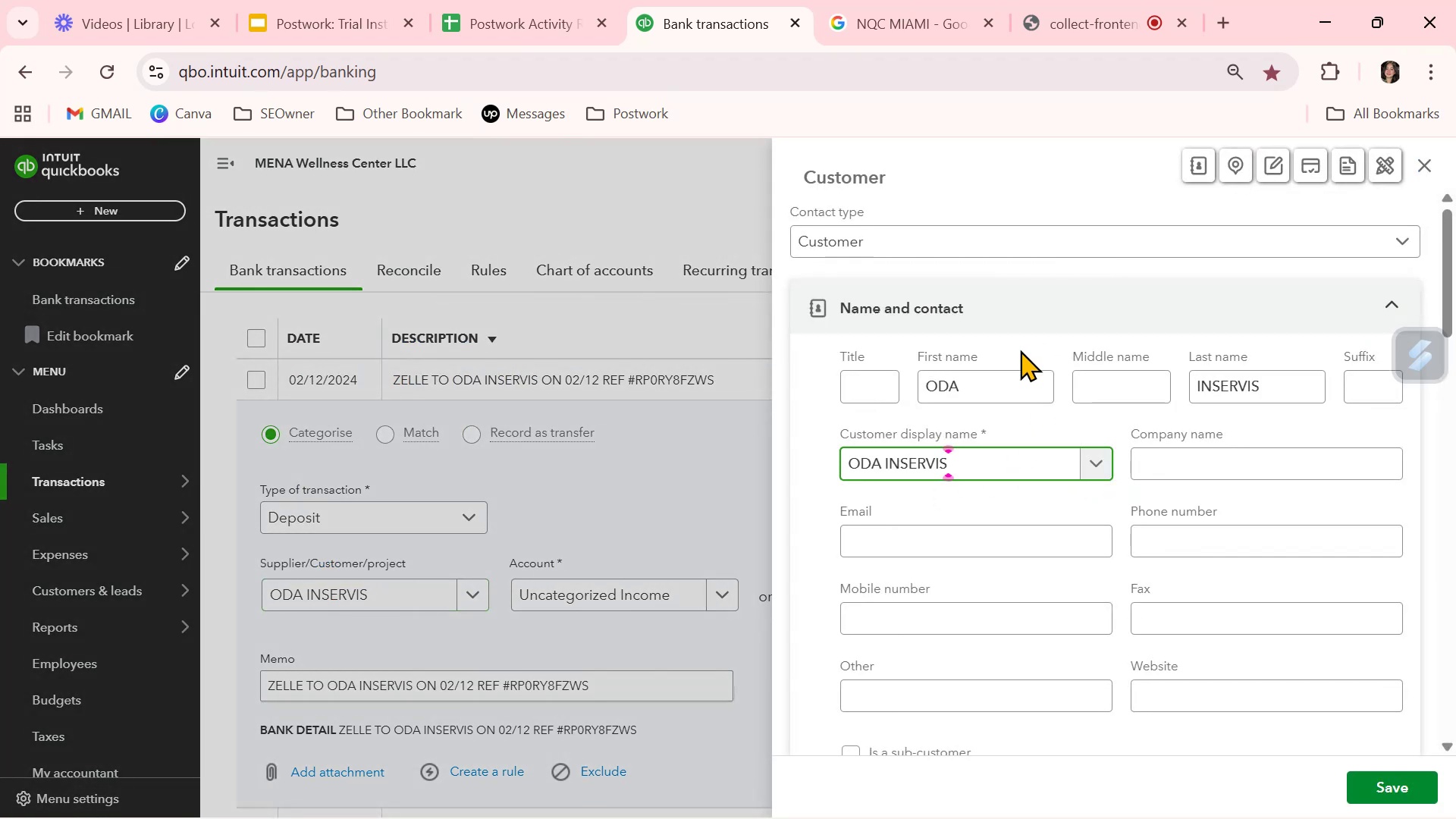 
left_click_drag(start_coordinate=[990, 381], to_coordinate=[799, 391])
 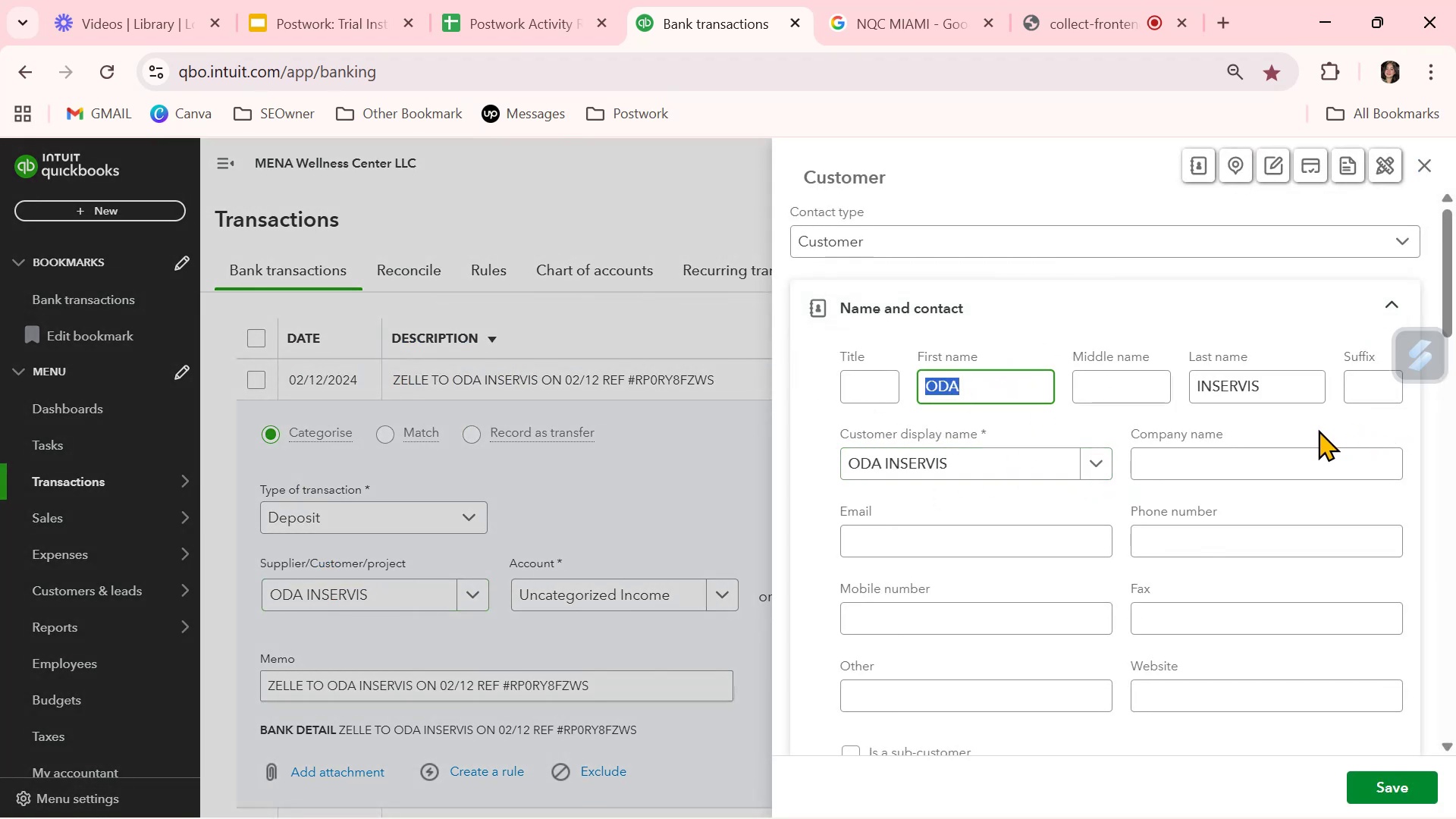 
key(Delete)
 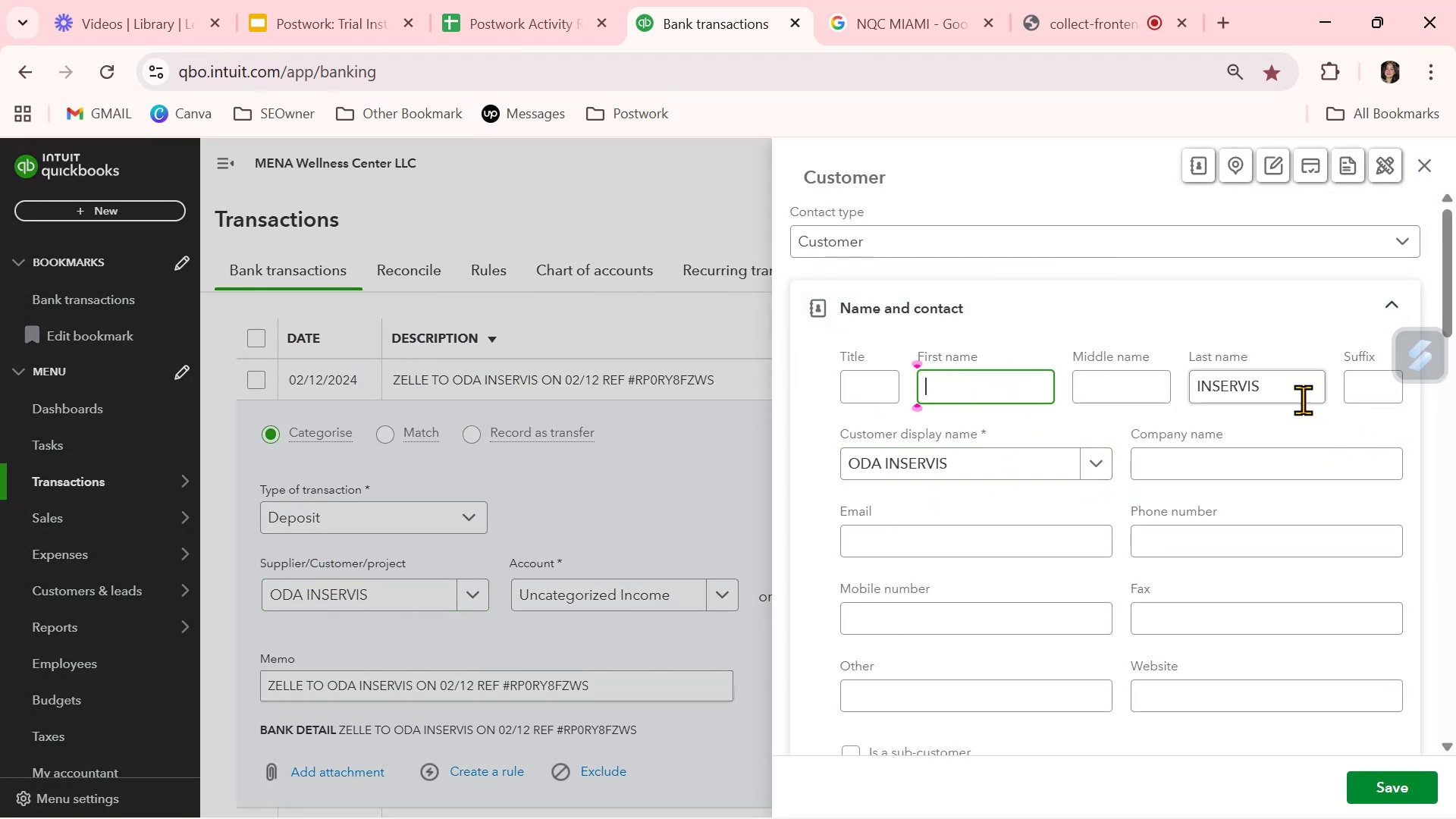 
left_click_drag(start_coordinate=[1287, 394], to_coordinate=[1150, 397])
 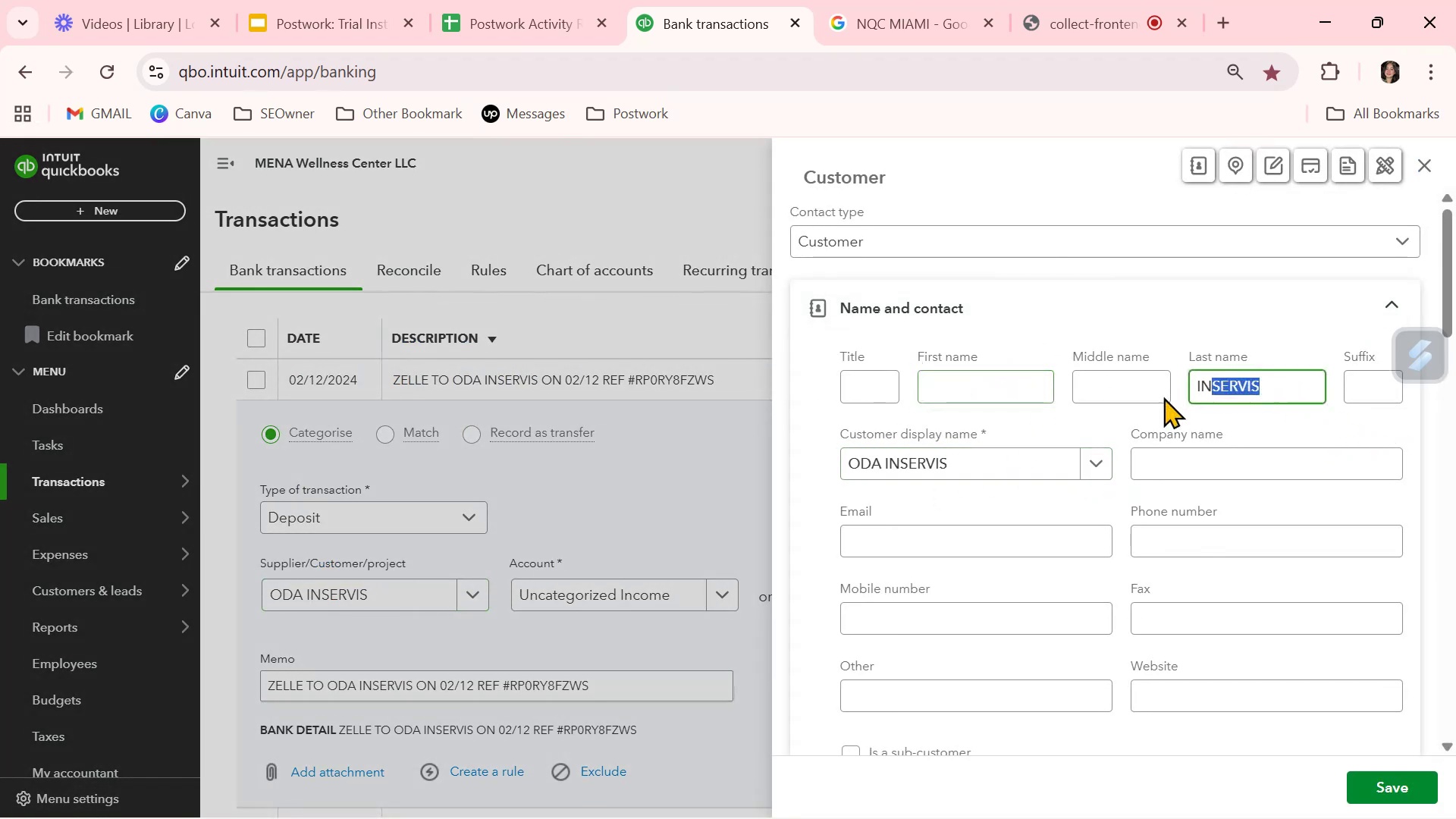 
key(Delete)
 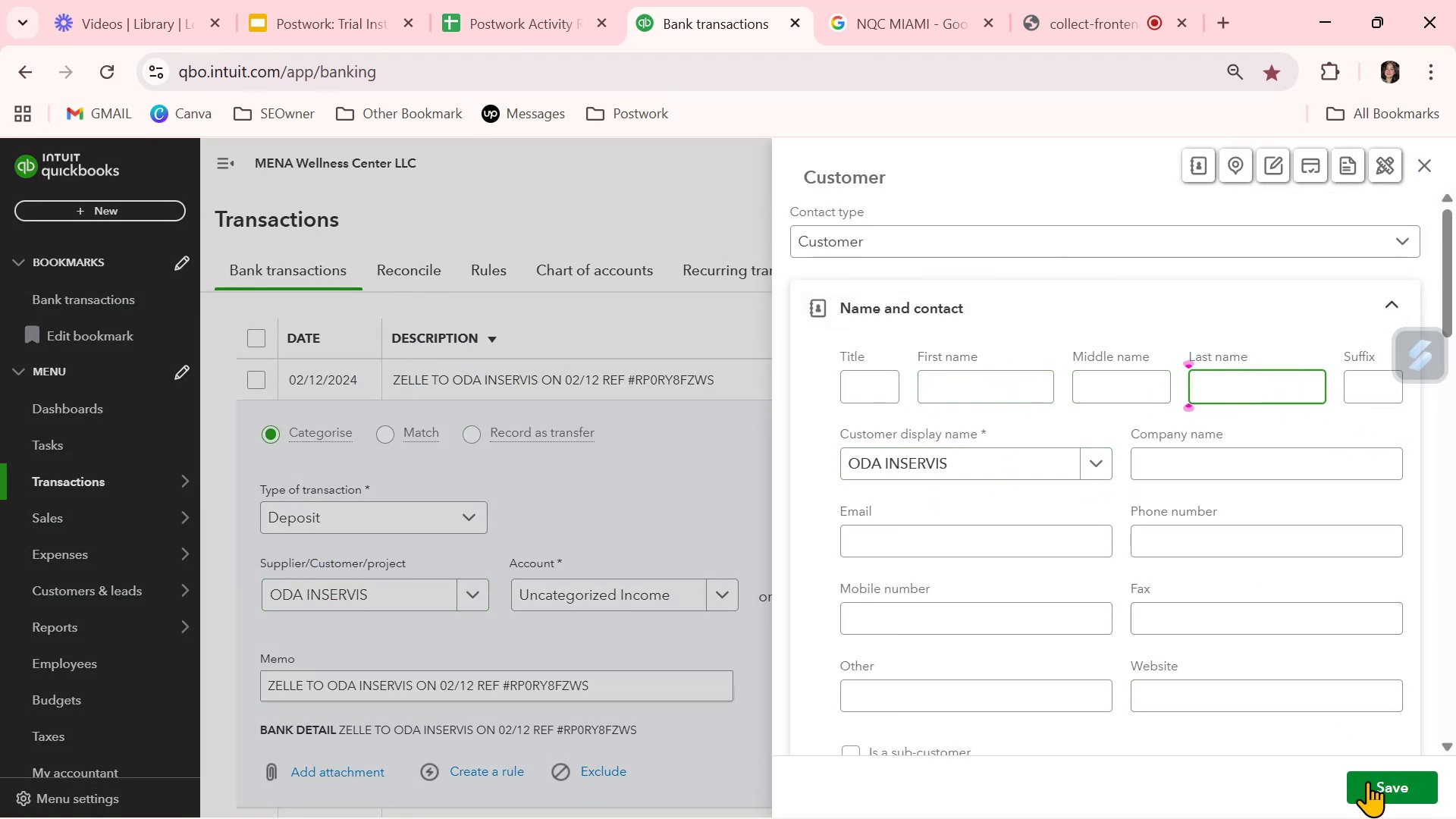 
left_click([1383, 792])
 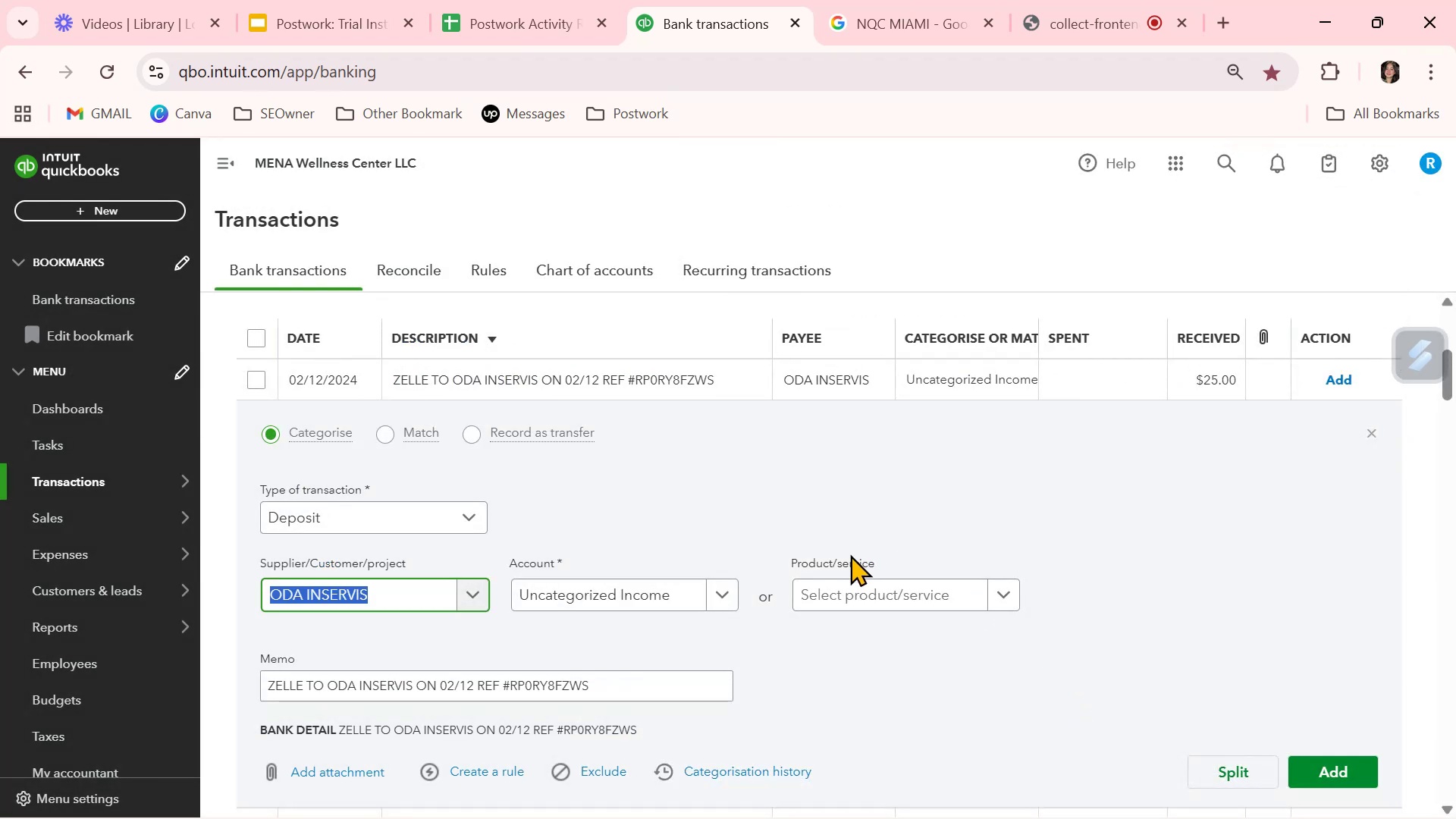 
left_click([730, 600])
 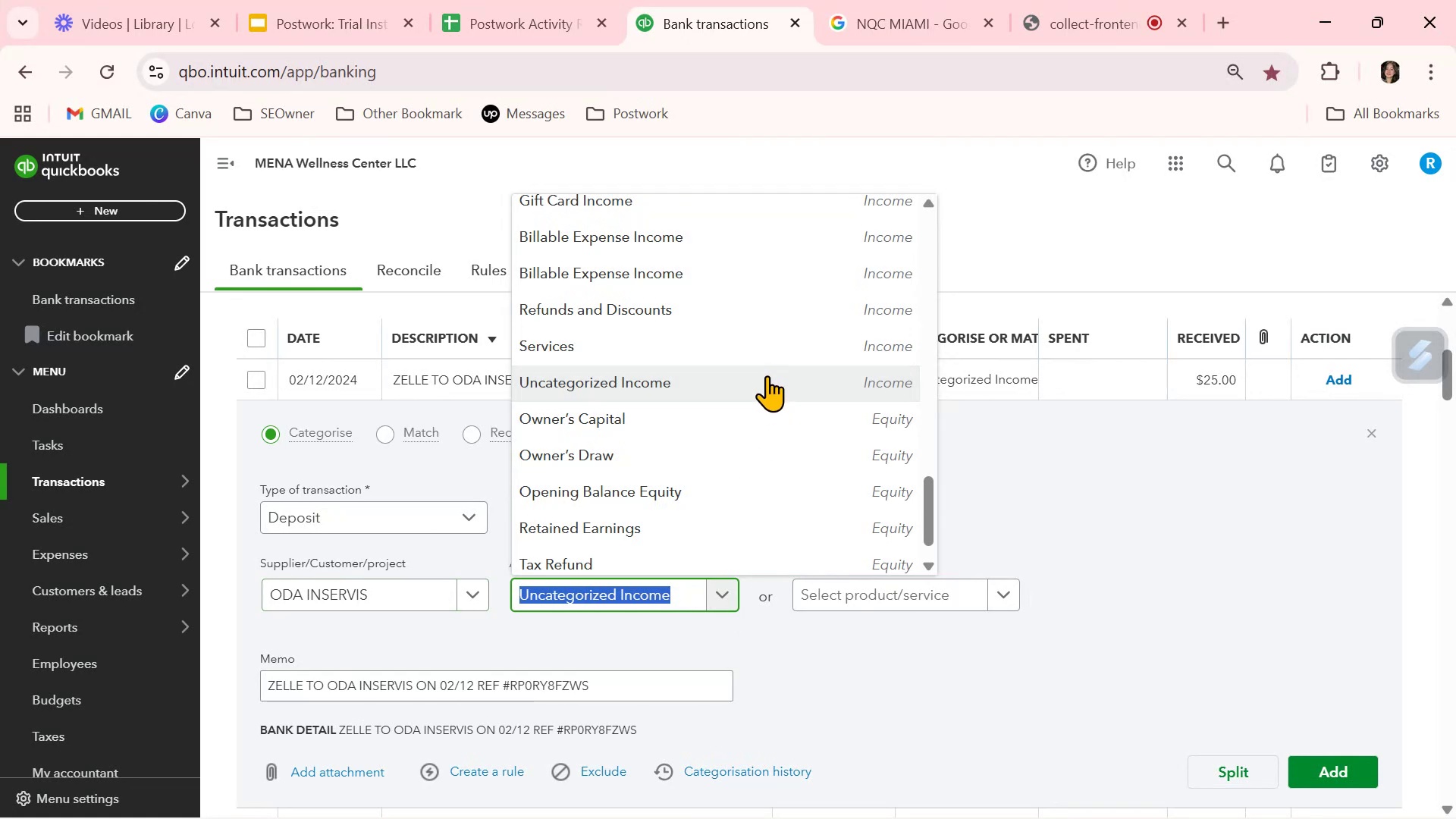 
scroll: coordinate [771, 410], scroll_direction: down, amount: 3.0
 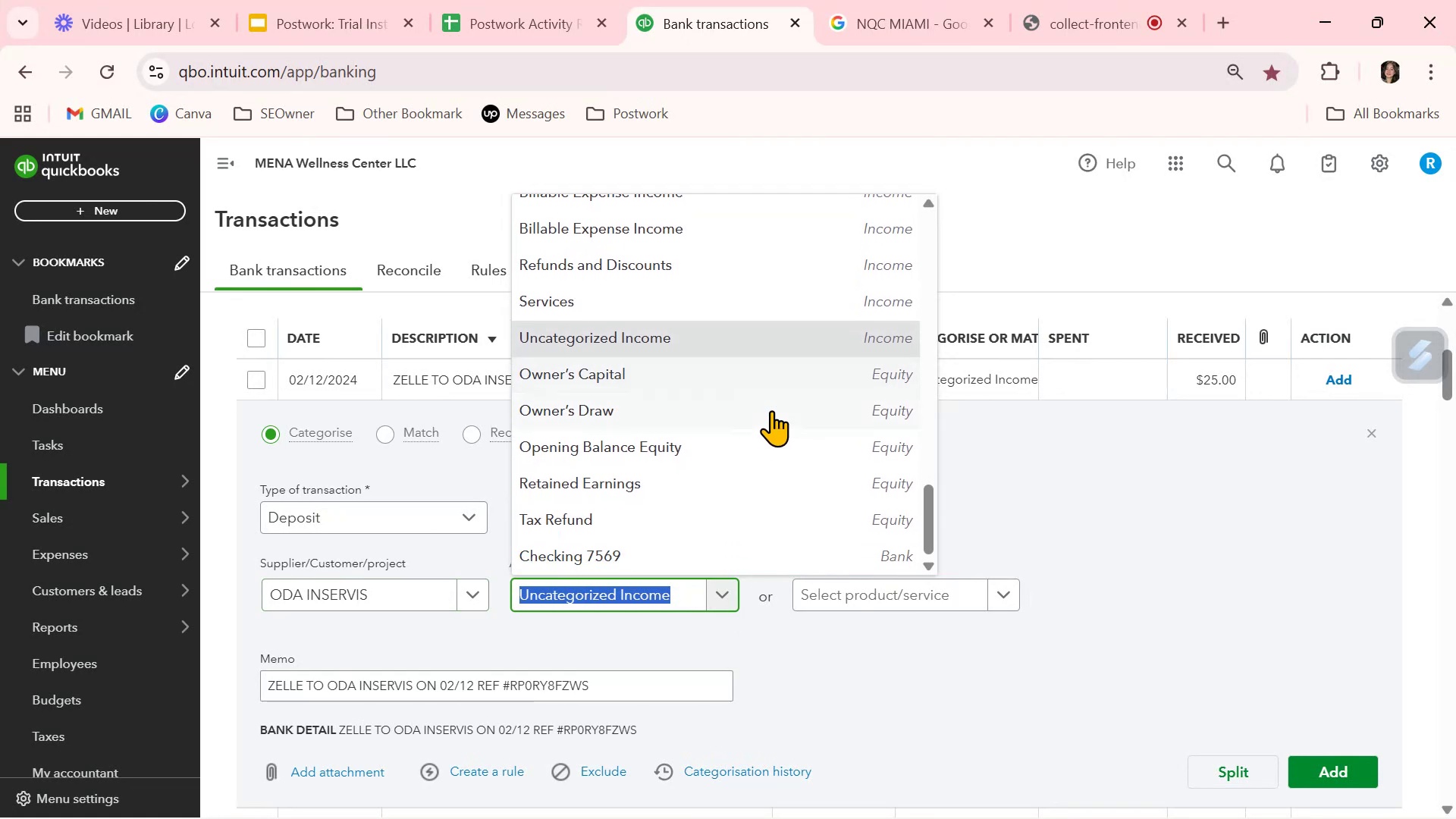 
scroll: coordinate [771, 410], scroll_direction: up, amount: 3.0
 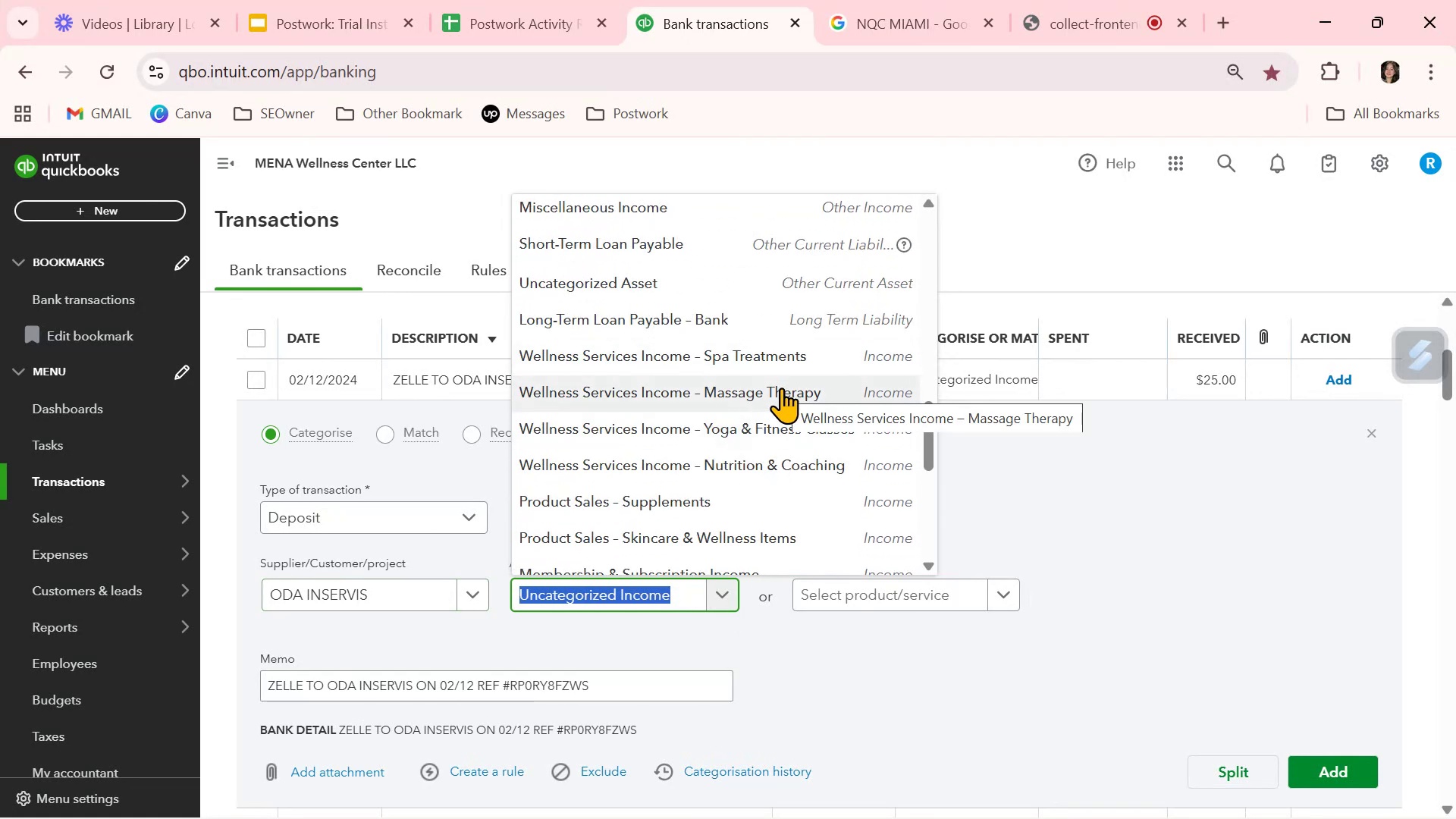 
left_click([770, 423])
 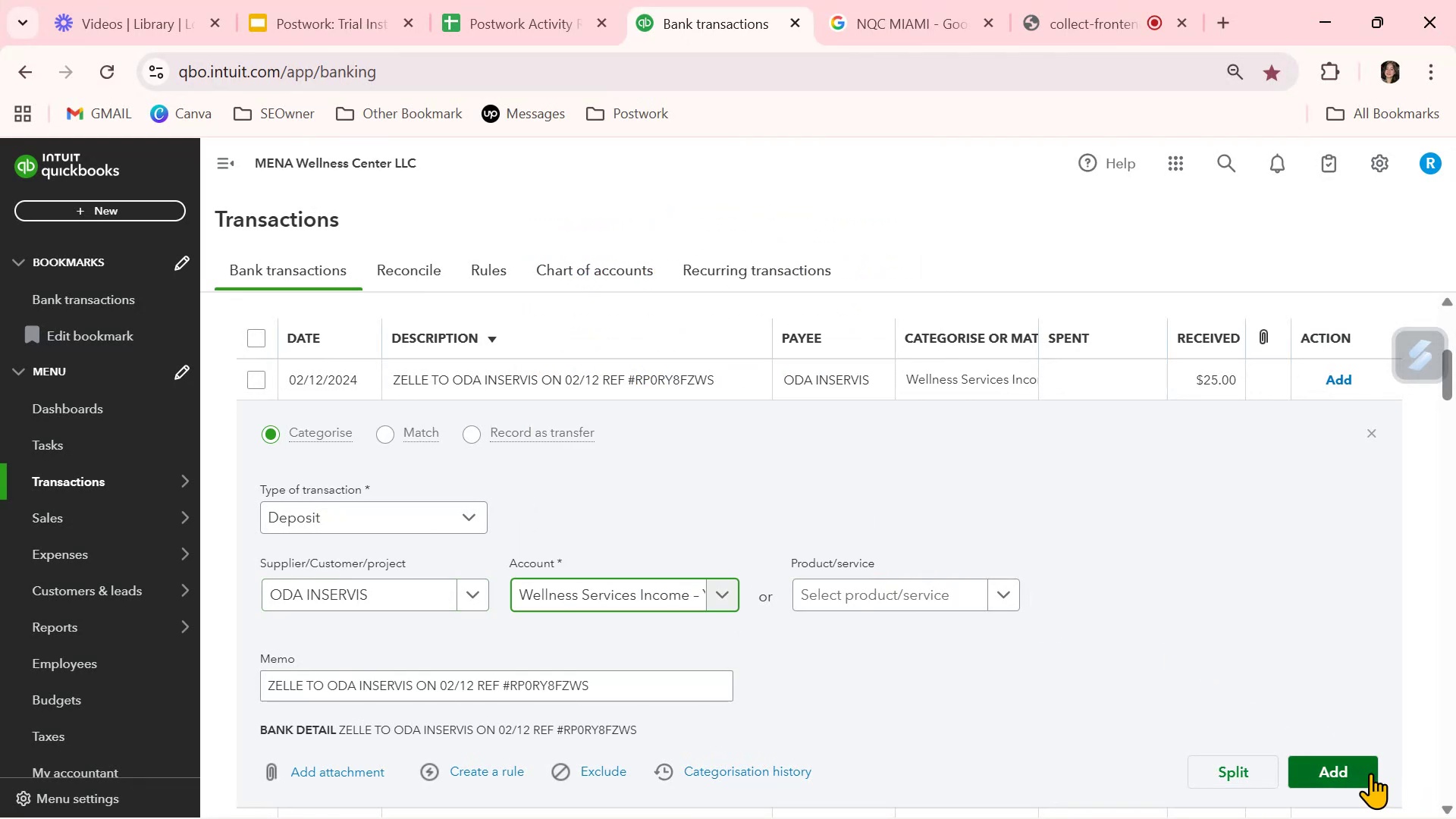 
left_click([1368, 774])
 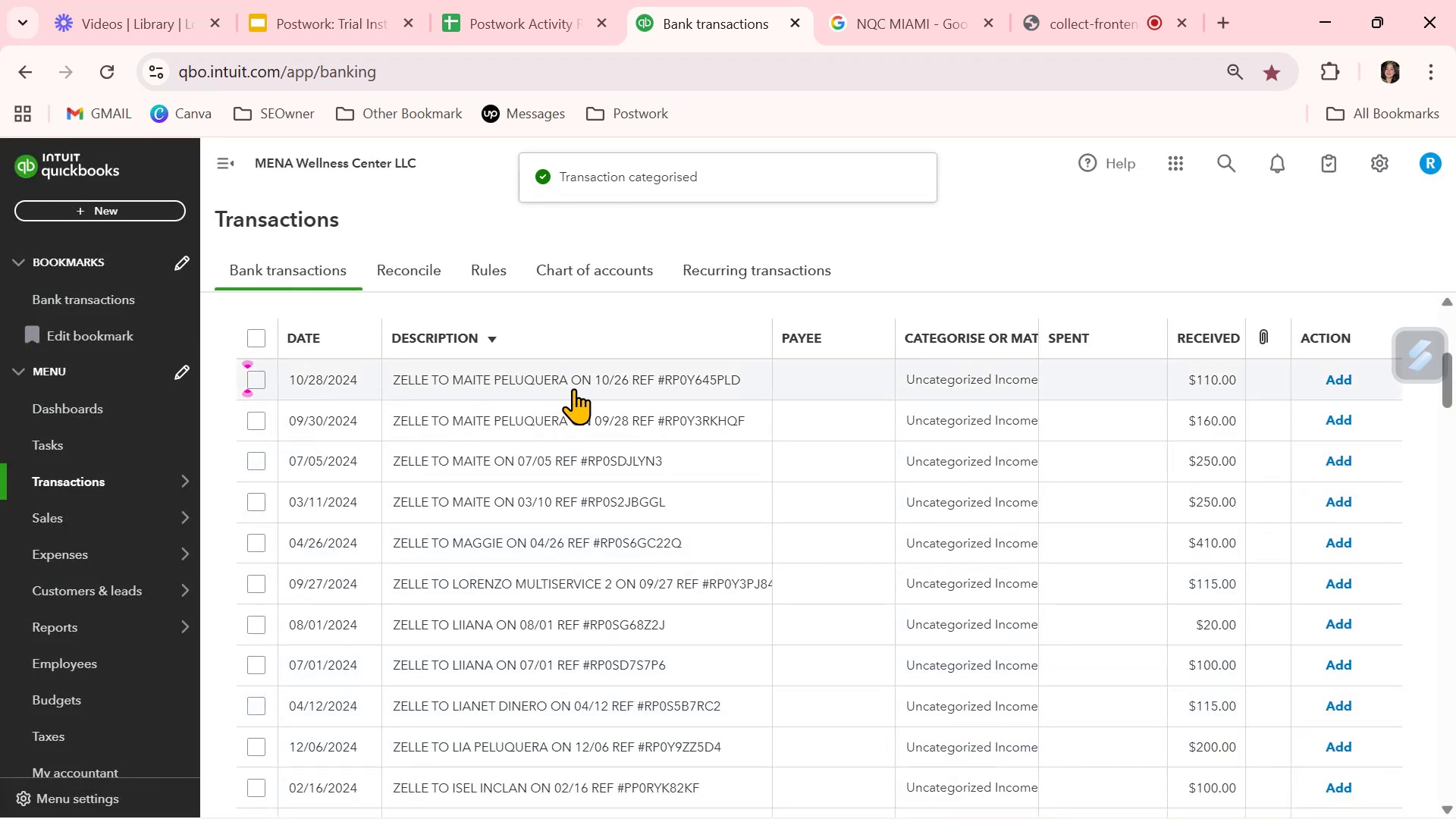 
scroll: coordinate [1226, 737], scroll_direction: down, amount: 29.0
 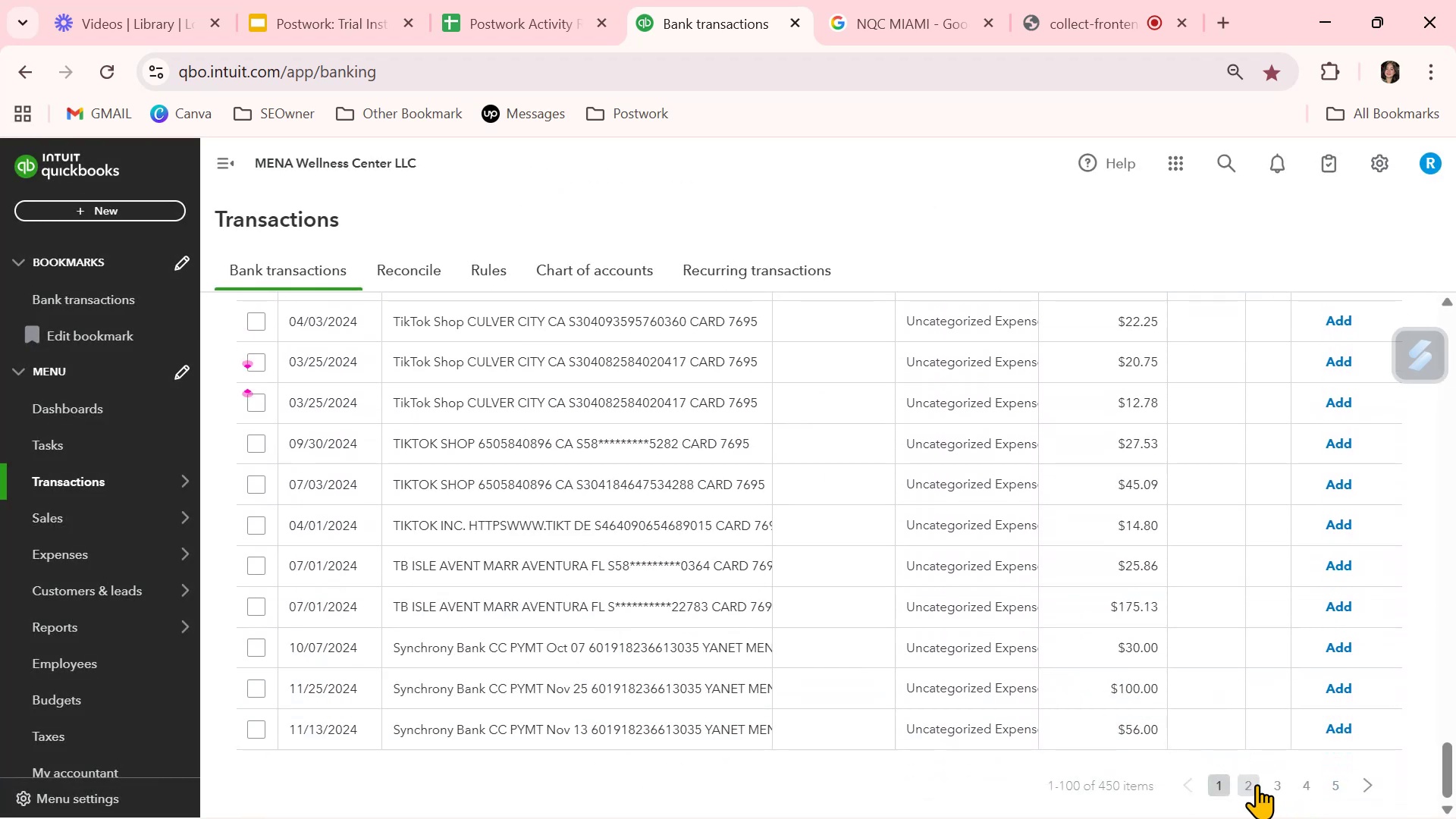 
left_click([1257, 784])
 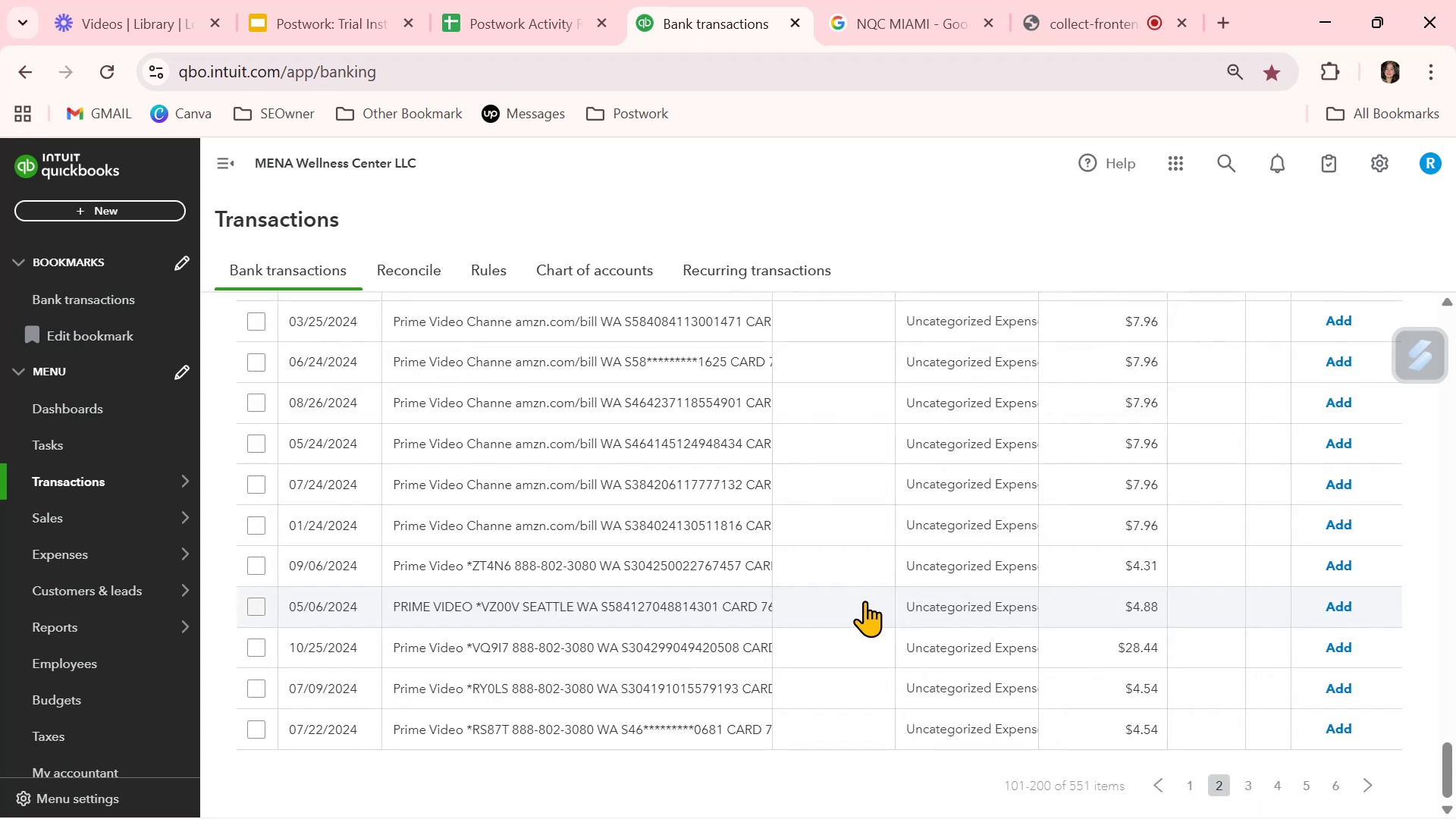 
wait(5.59)
 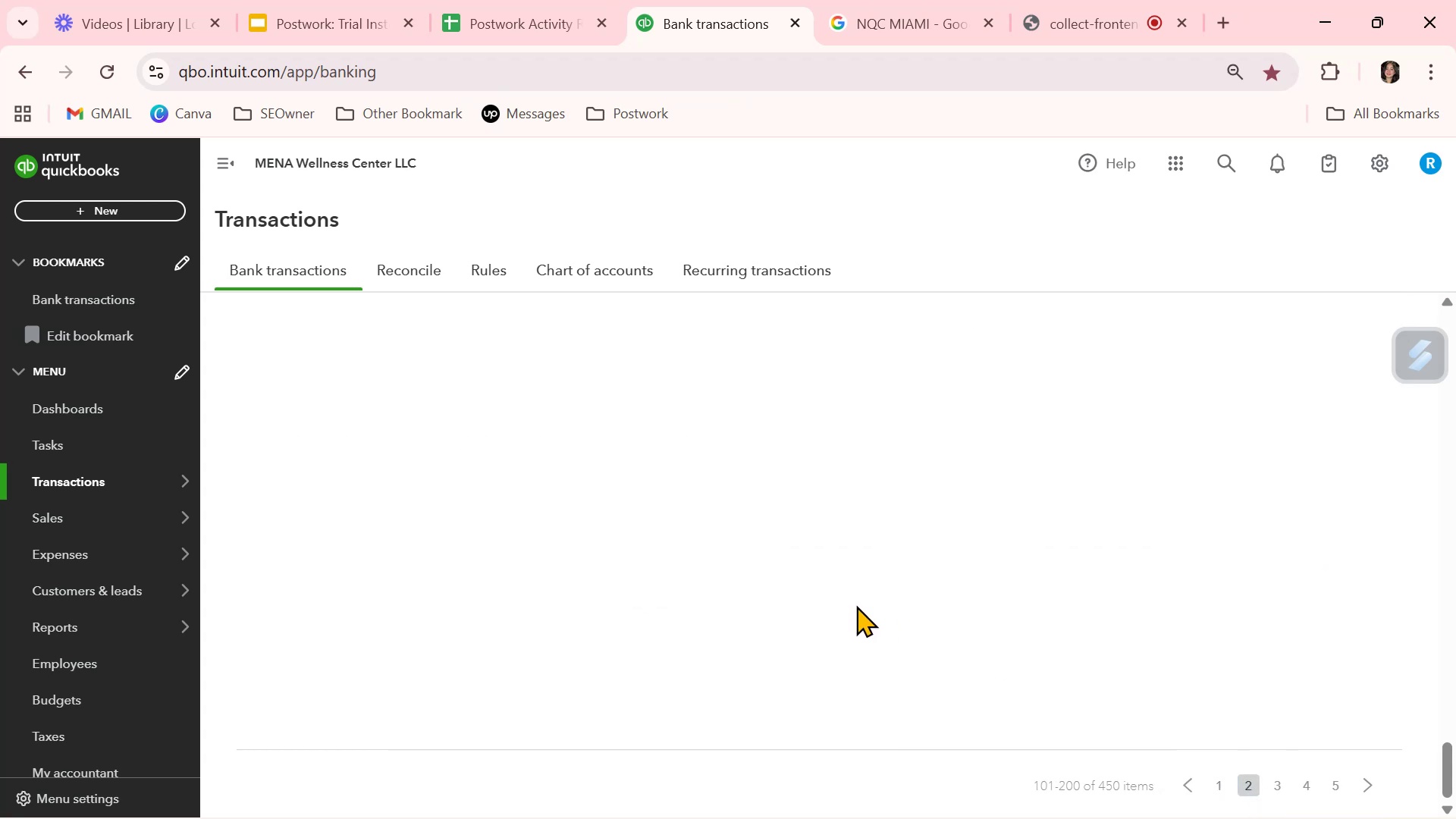 
scroll: coordinate [864, 601], scroll_direction: up, amount: 1.0
 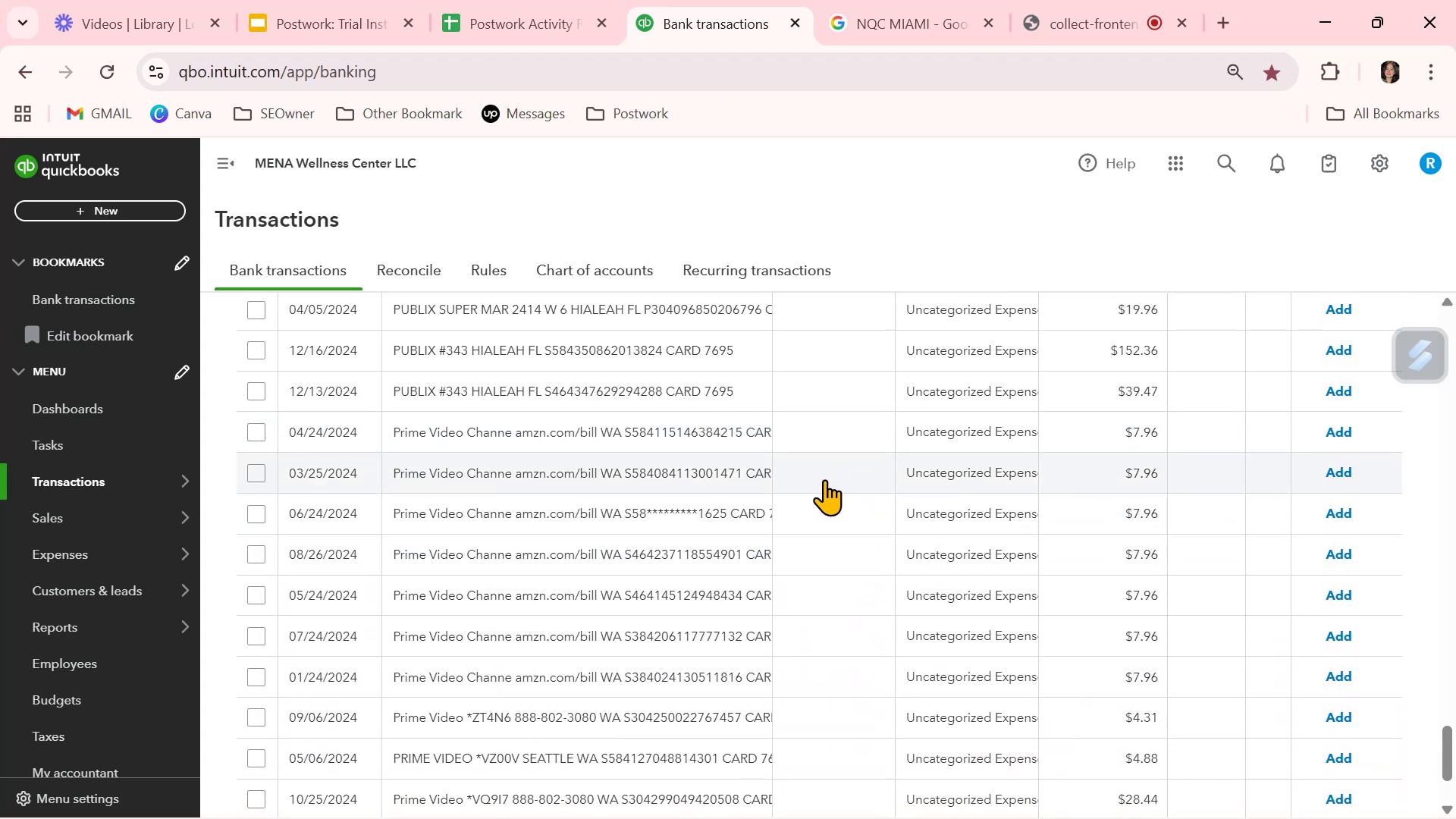 
left_click([824, 428])
 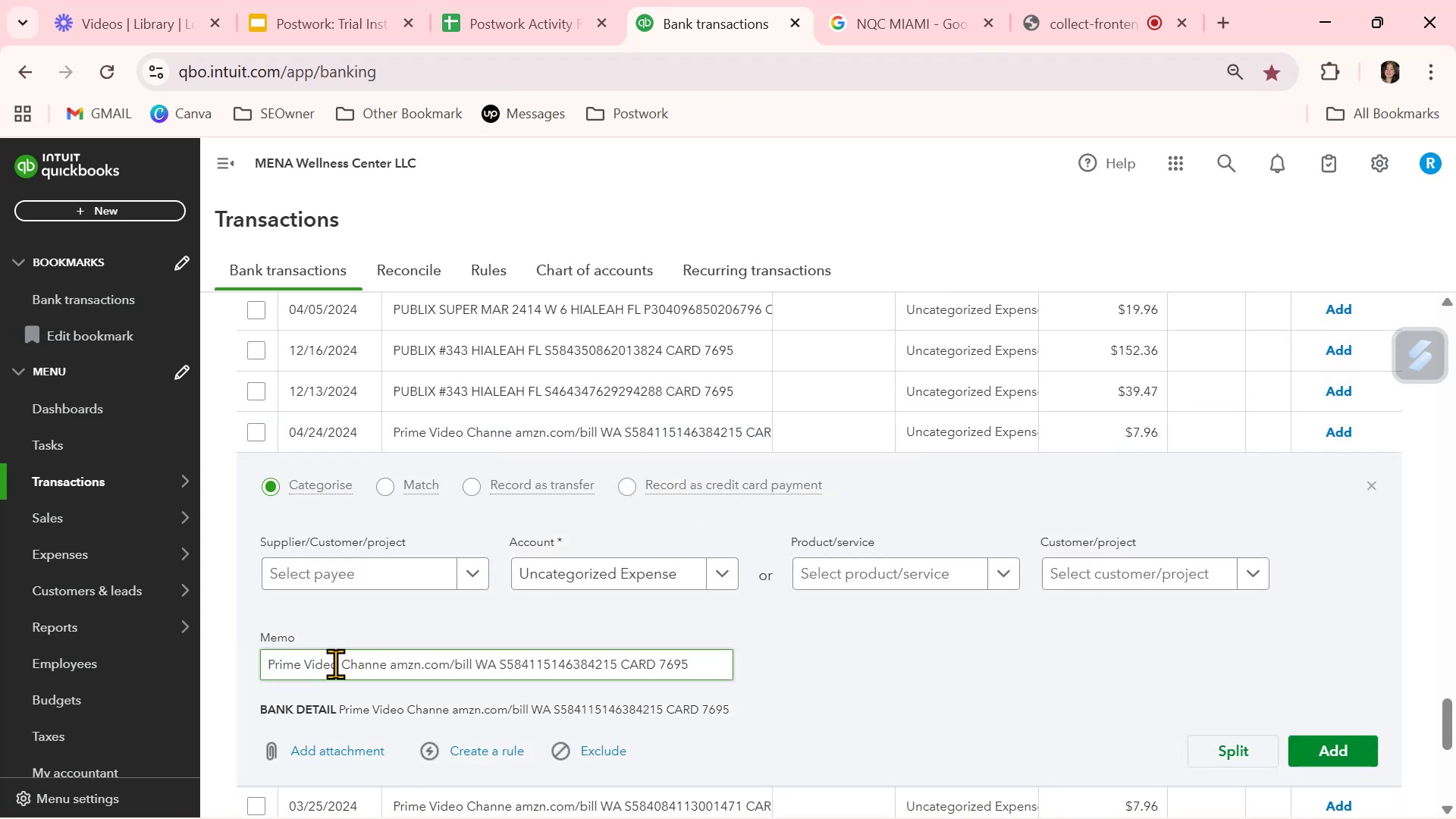 
left_click_drag(start_coordinate=[340, 665], to_coordinate=[241, 661])
 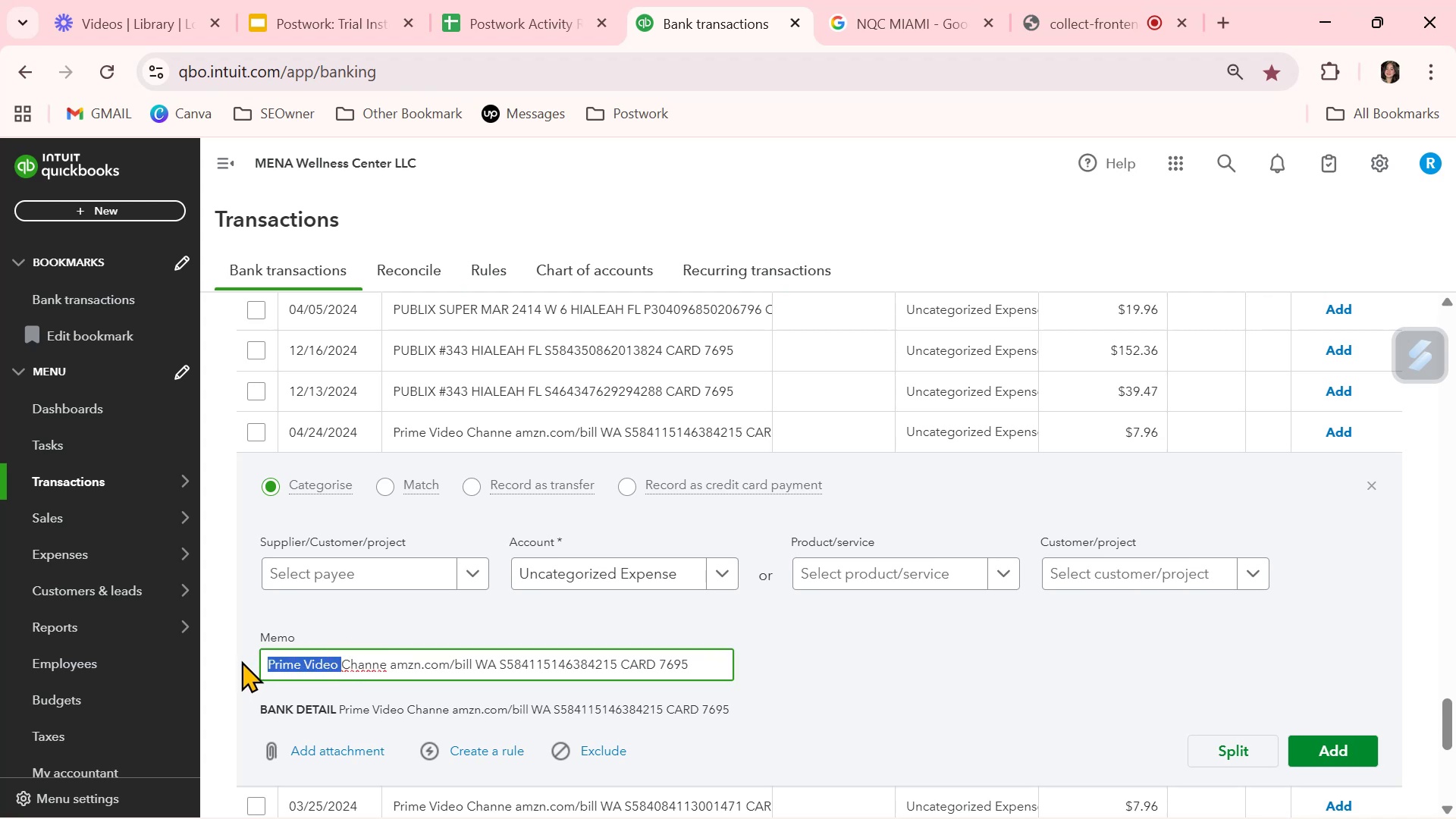 
key(Control+ControlLeft)
 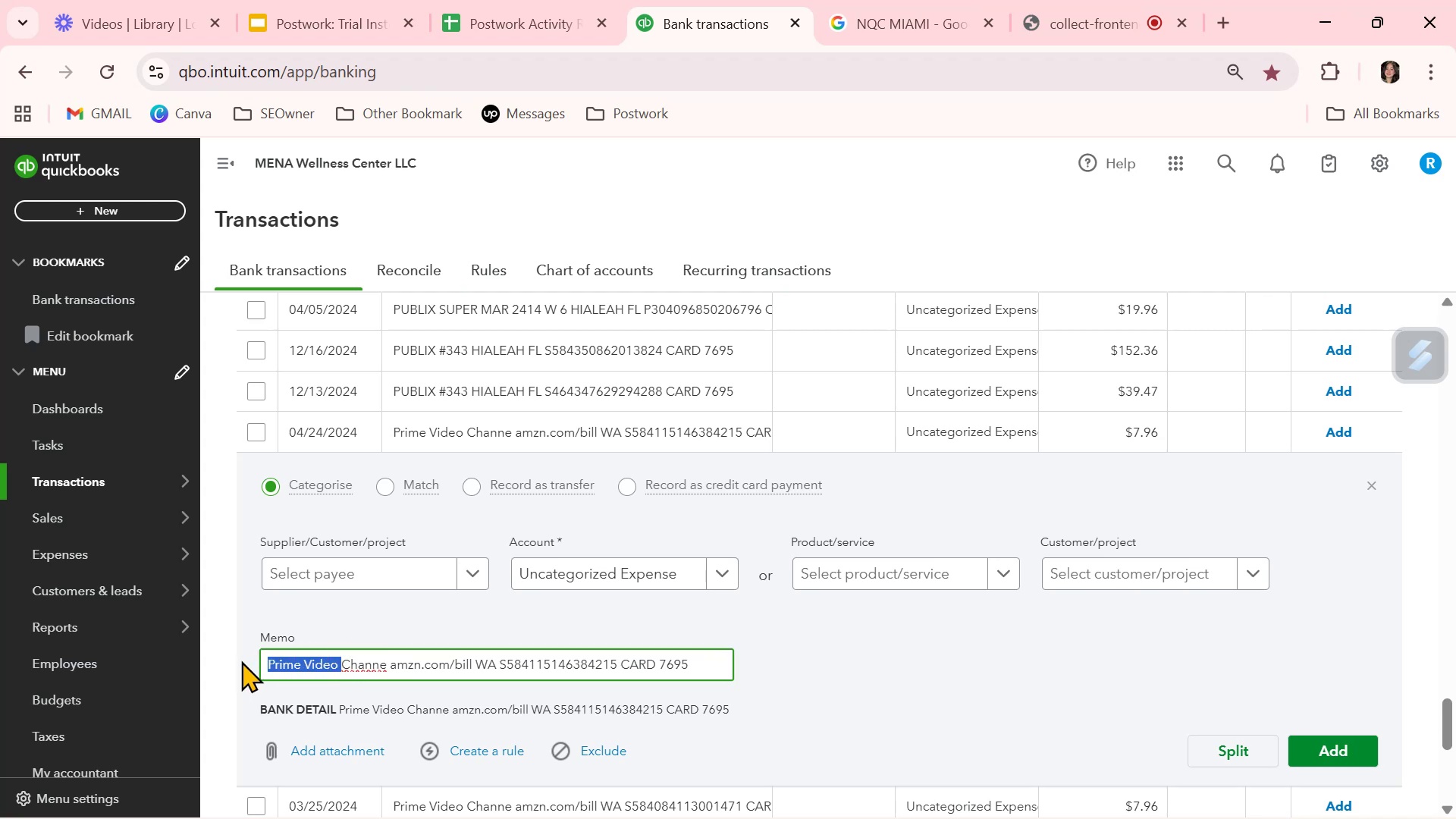 
key(Control+C)
 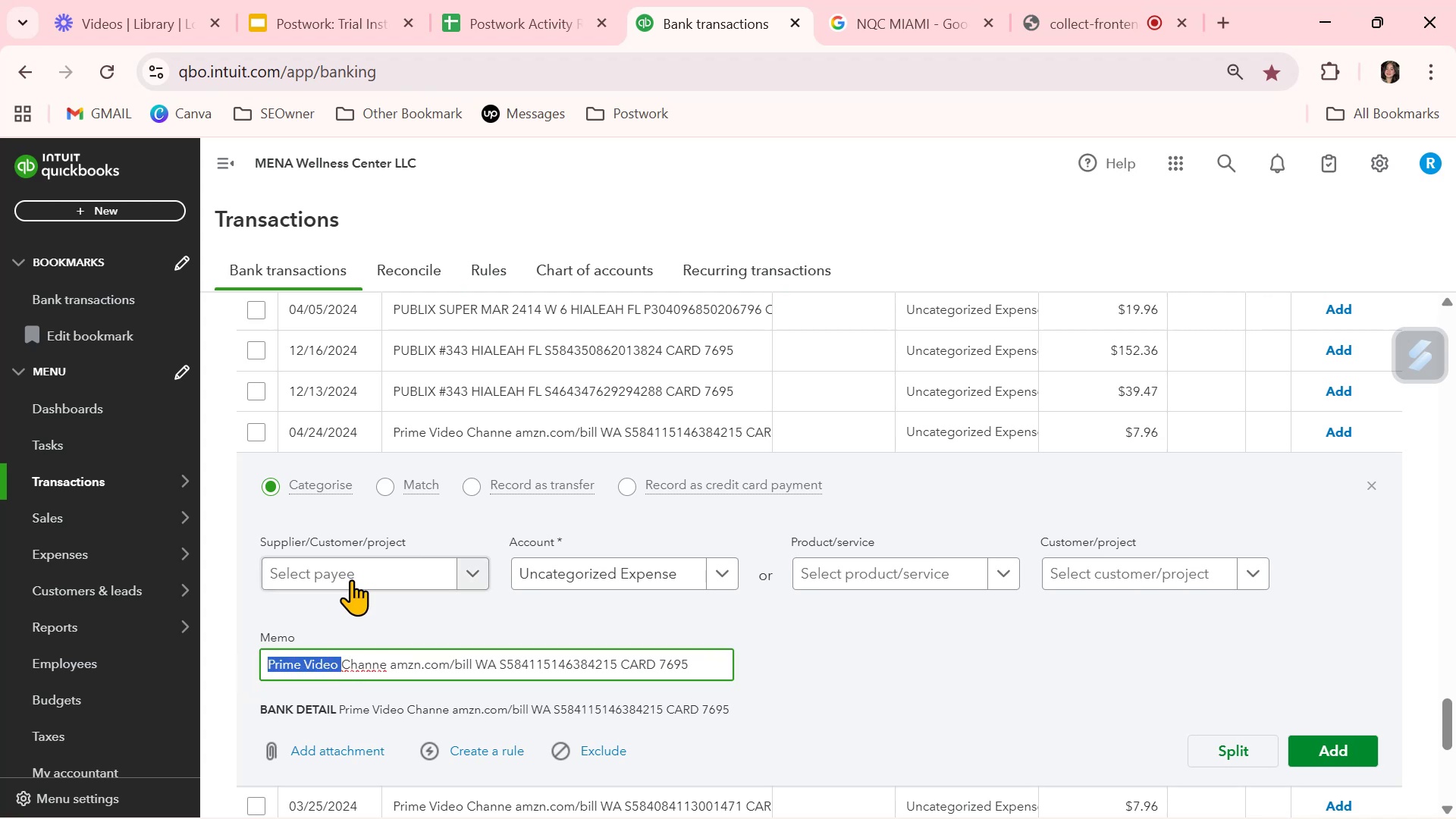 
left_click([351, 579])
 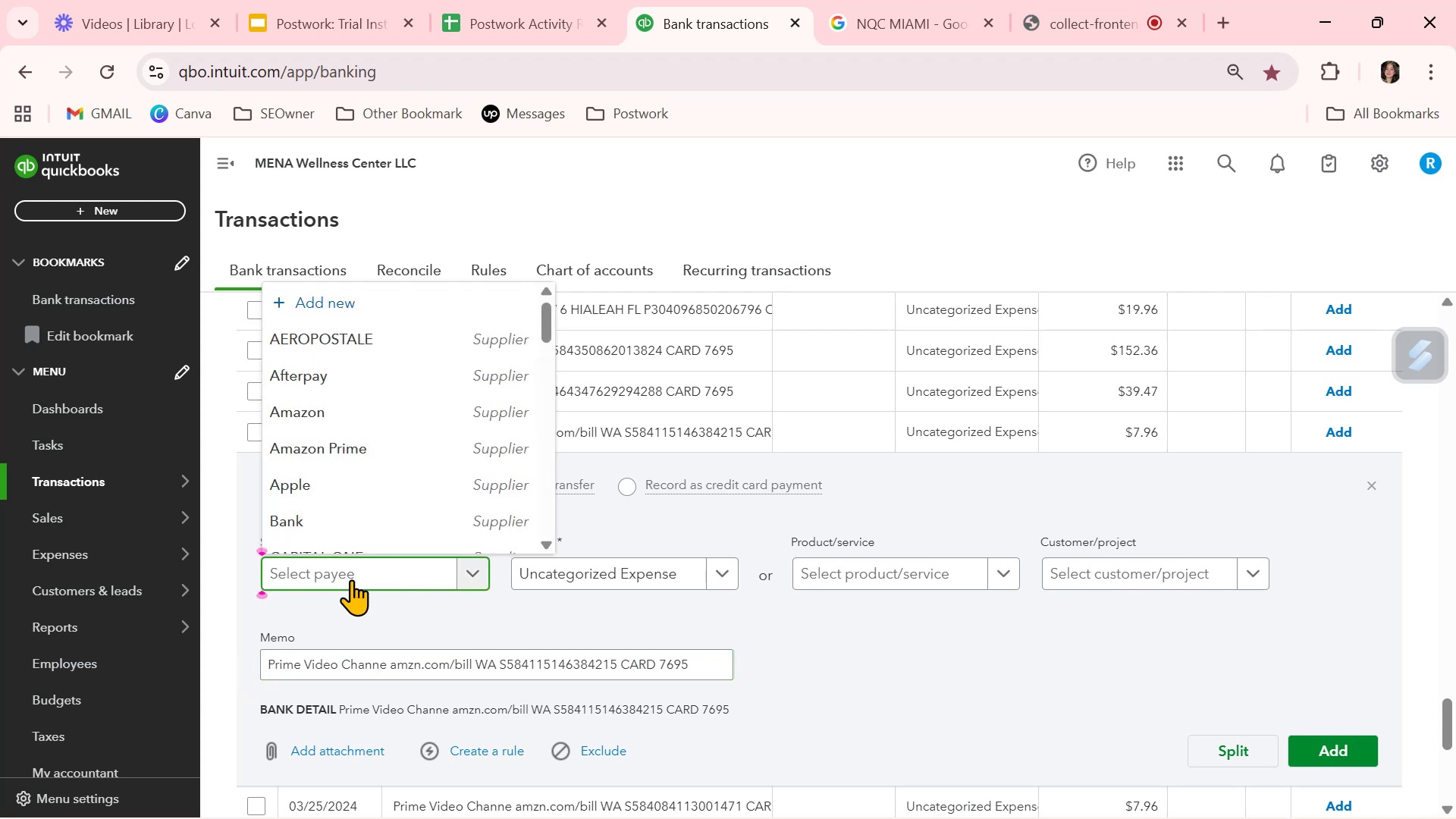 
key(Control+ControlLeft)
 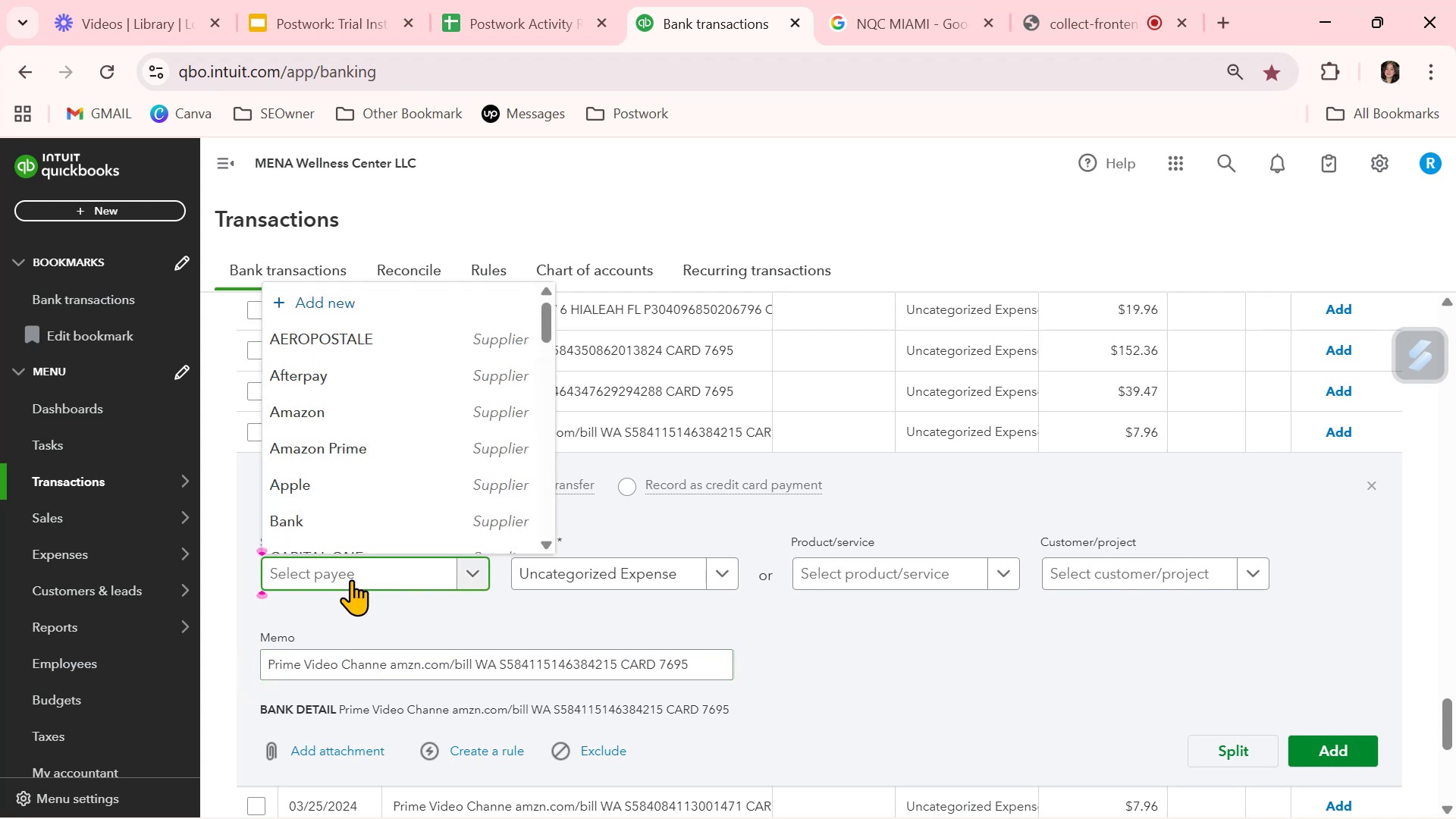 
key(Control+V)
 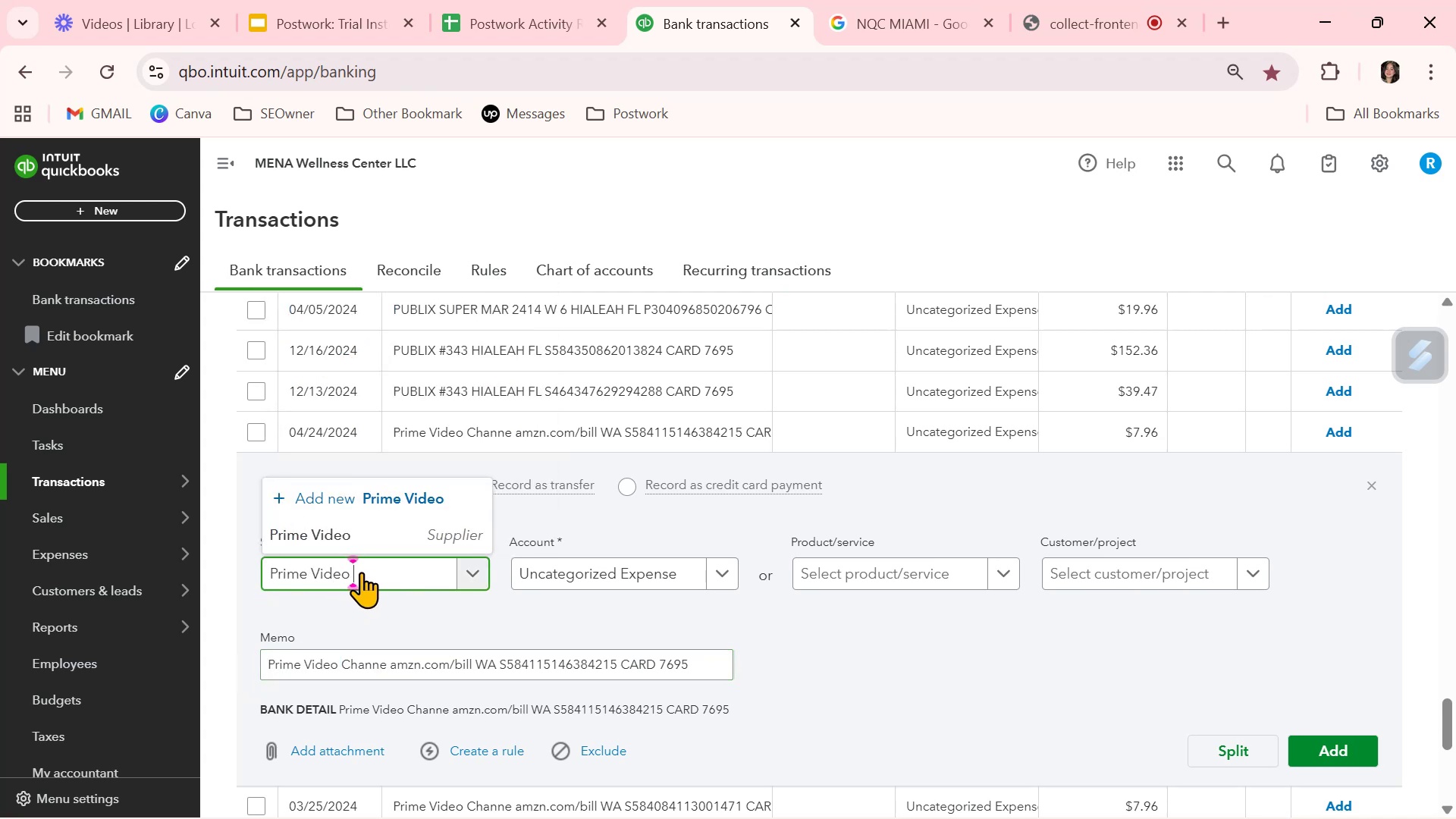 
left_click([388, 533])
 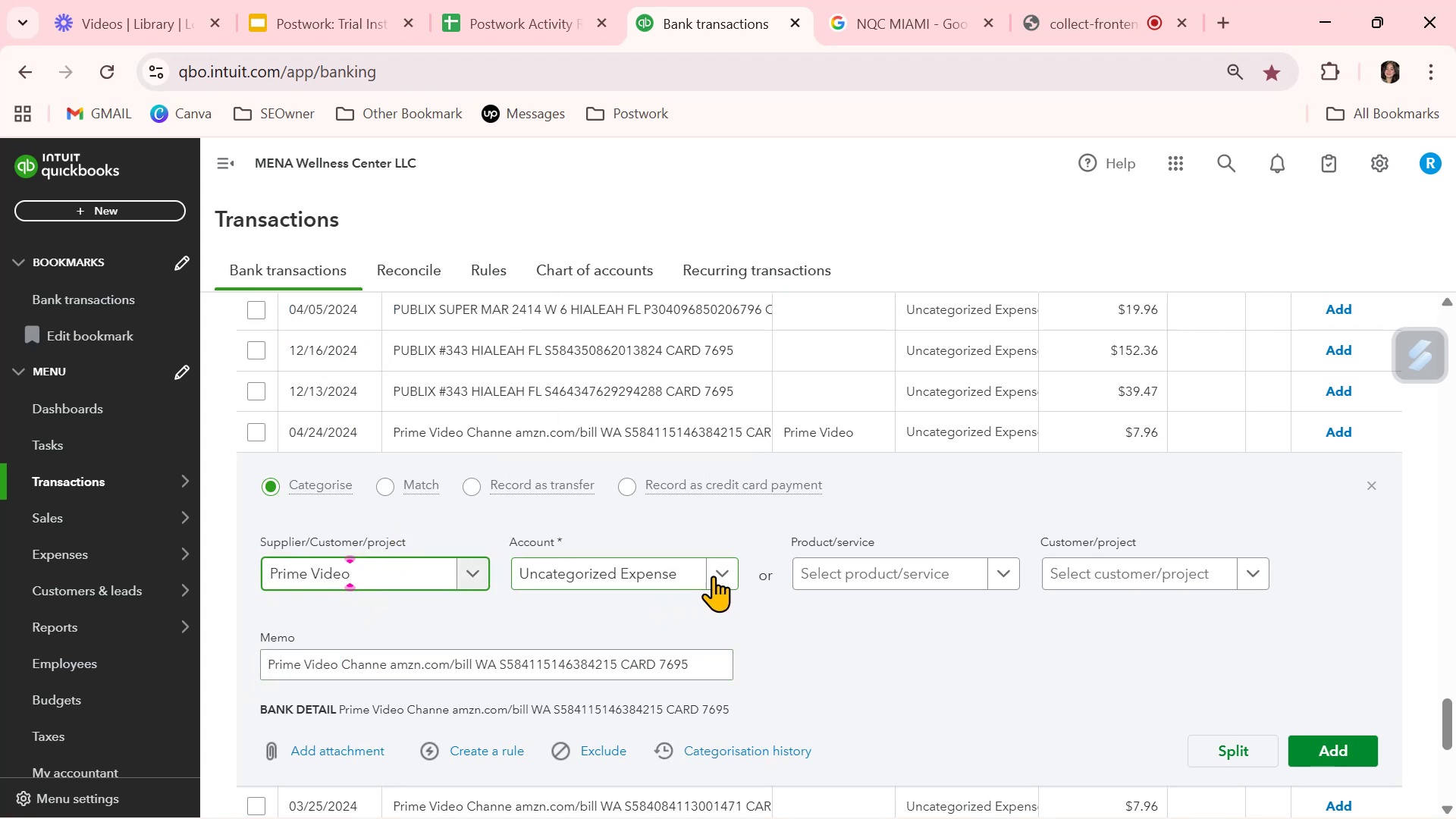 
left_click([721, 576])
 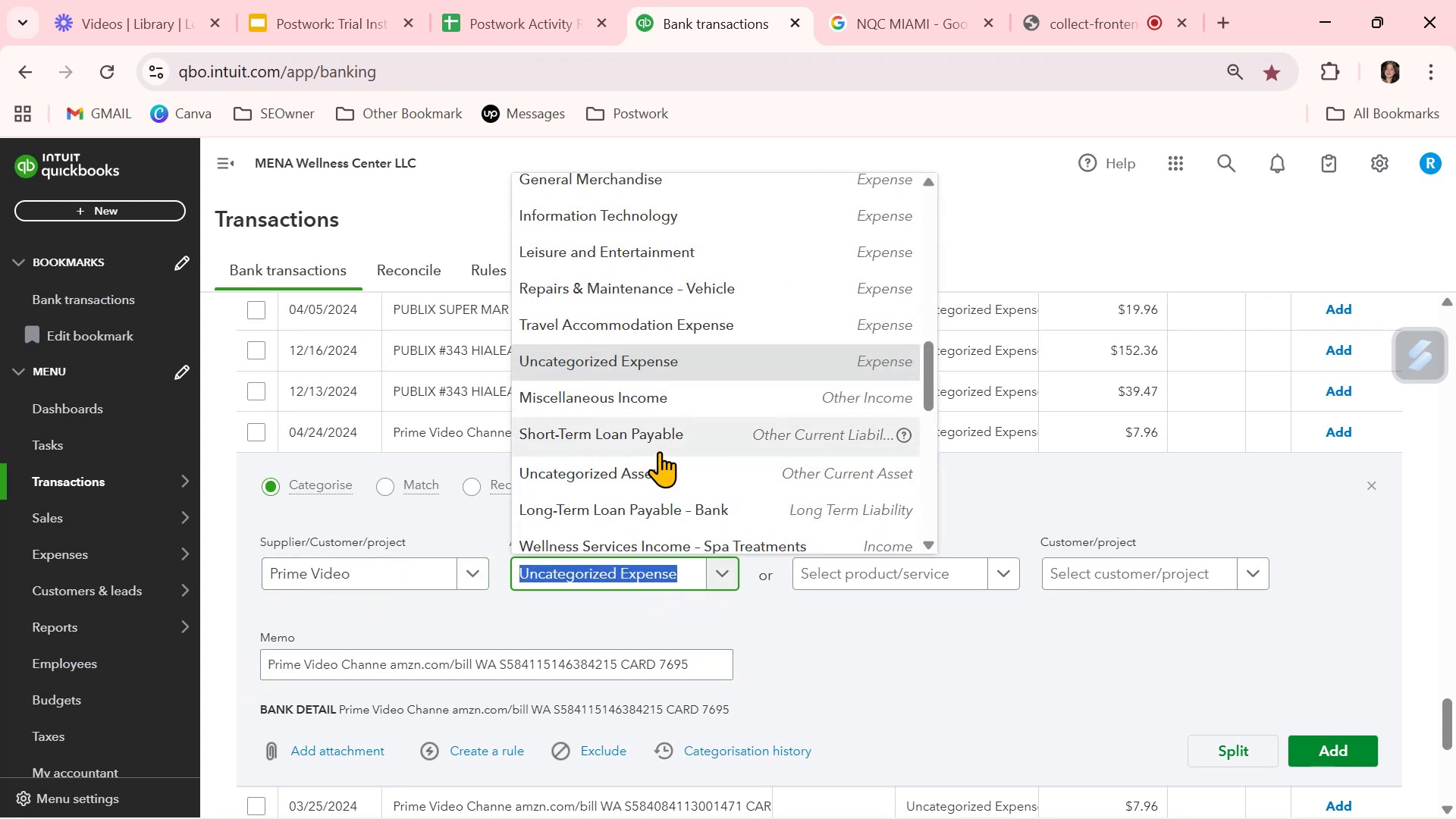 
left_click([668, 250])
 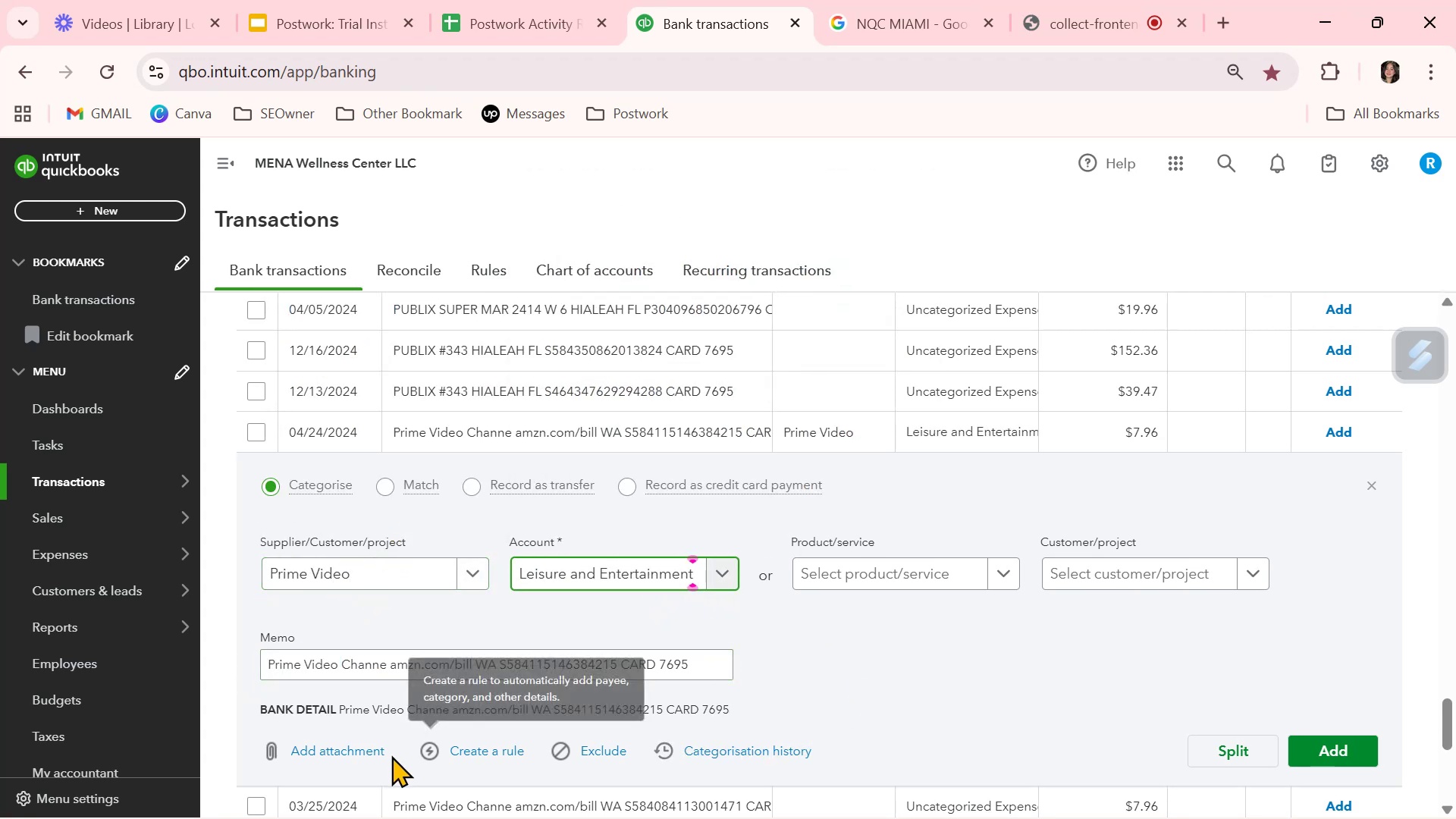 
left_click([488, 743])
 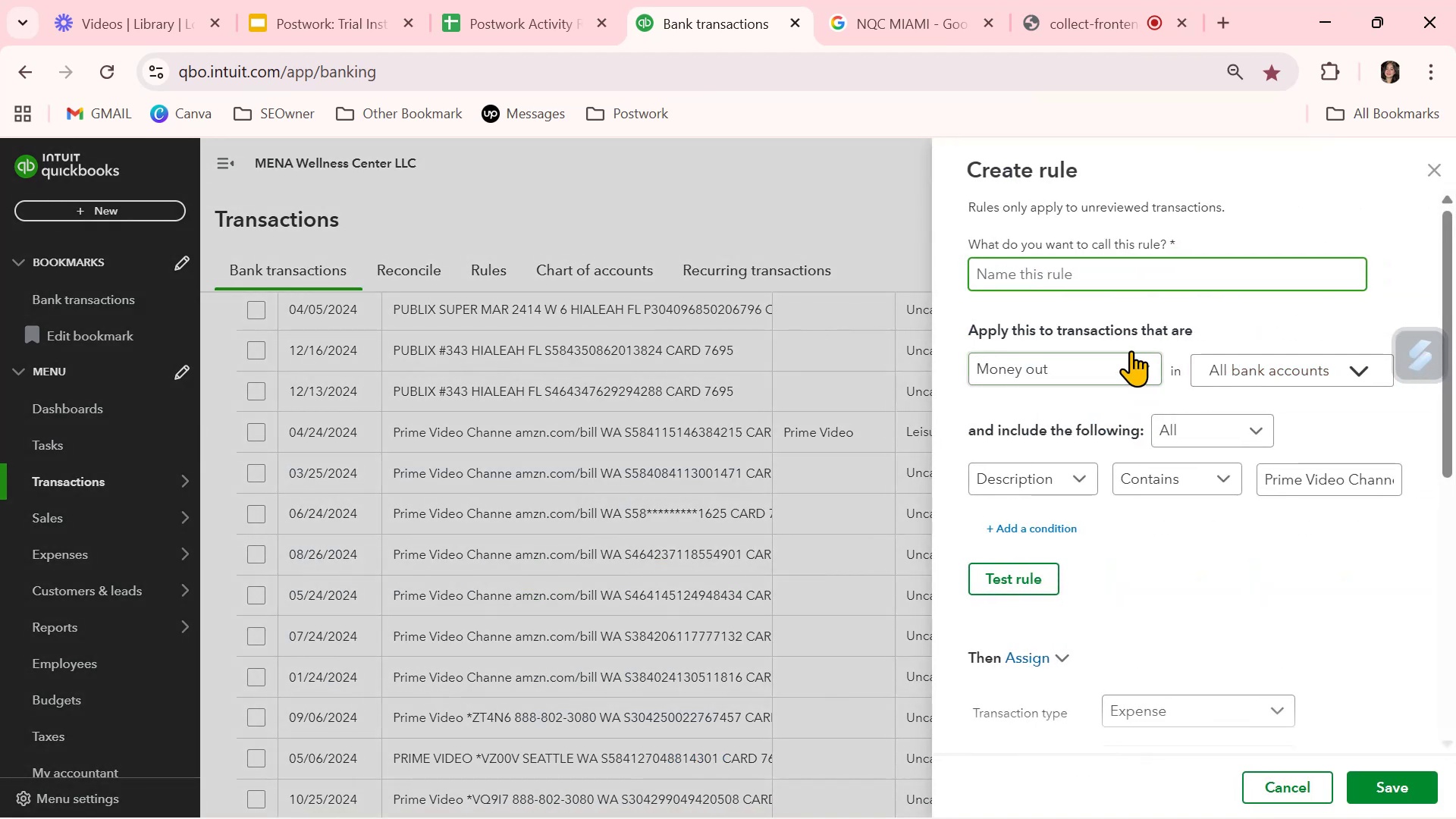 
key(Control+ControlLeft)
 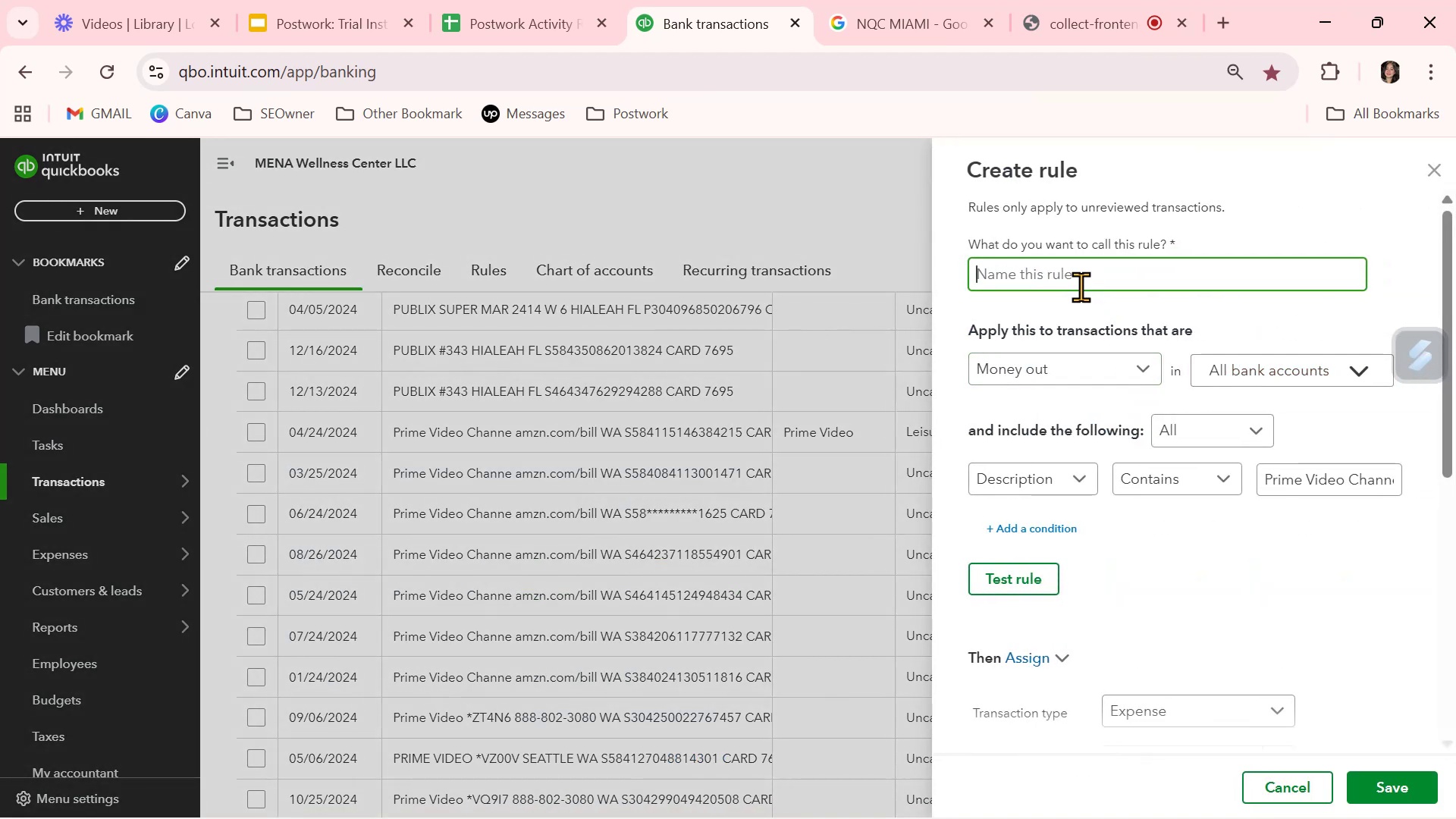 
key(Control+V)
 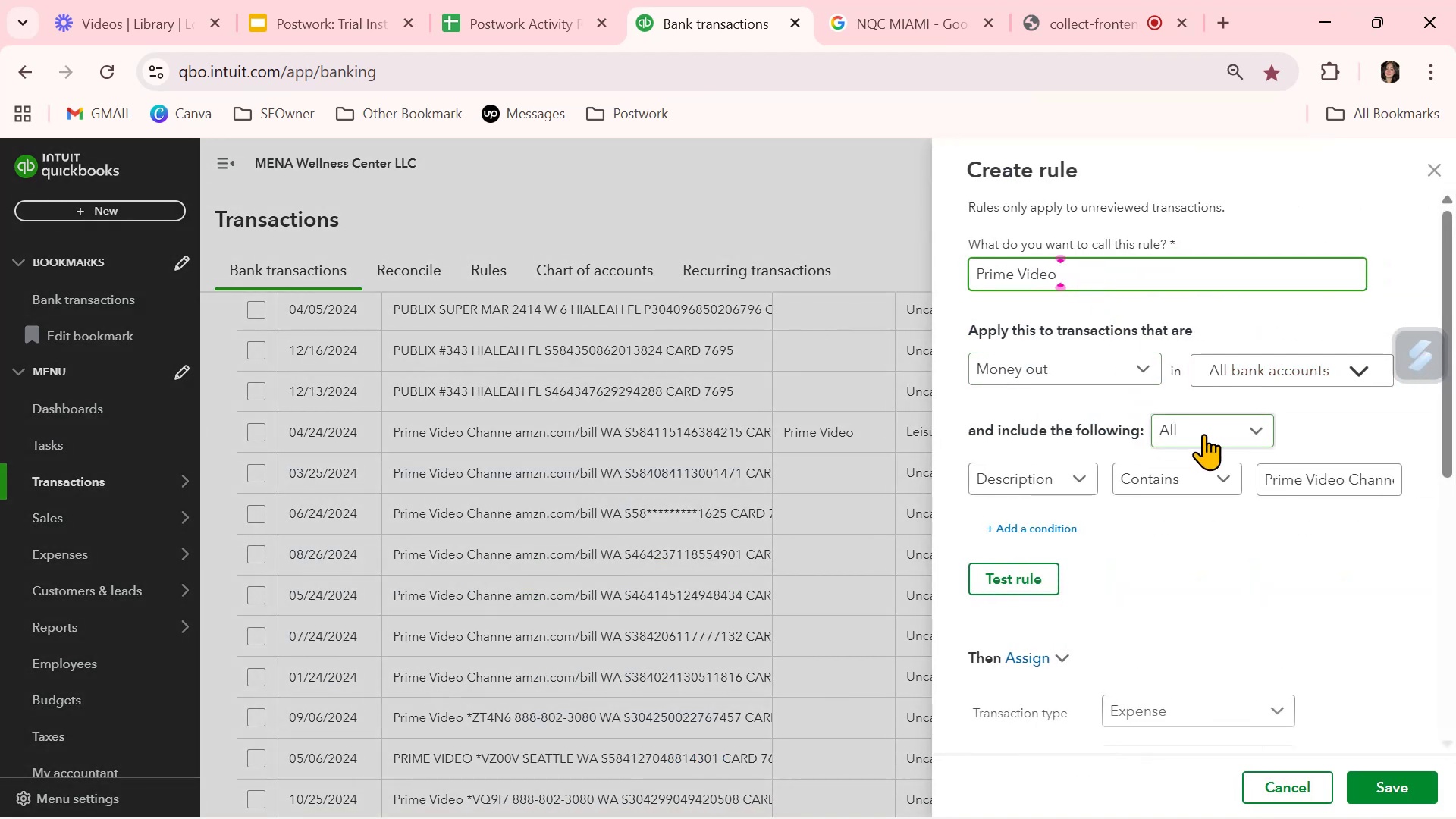 
key(Backspace)
 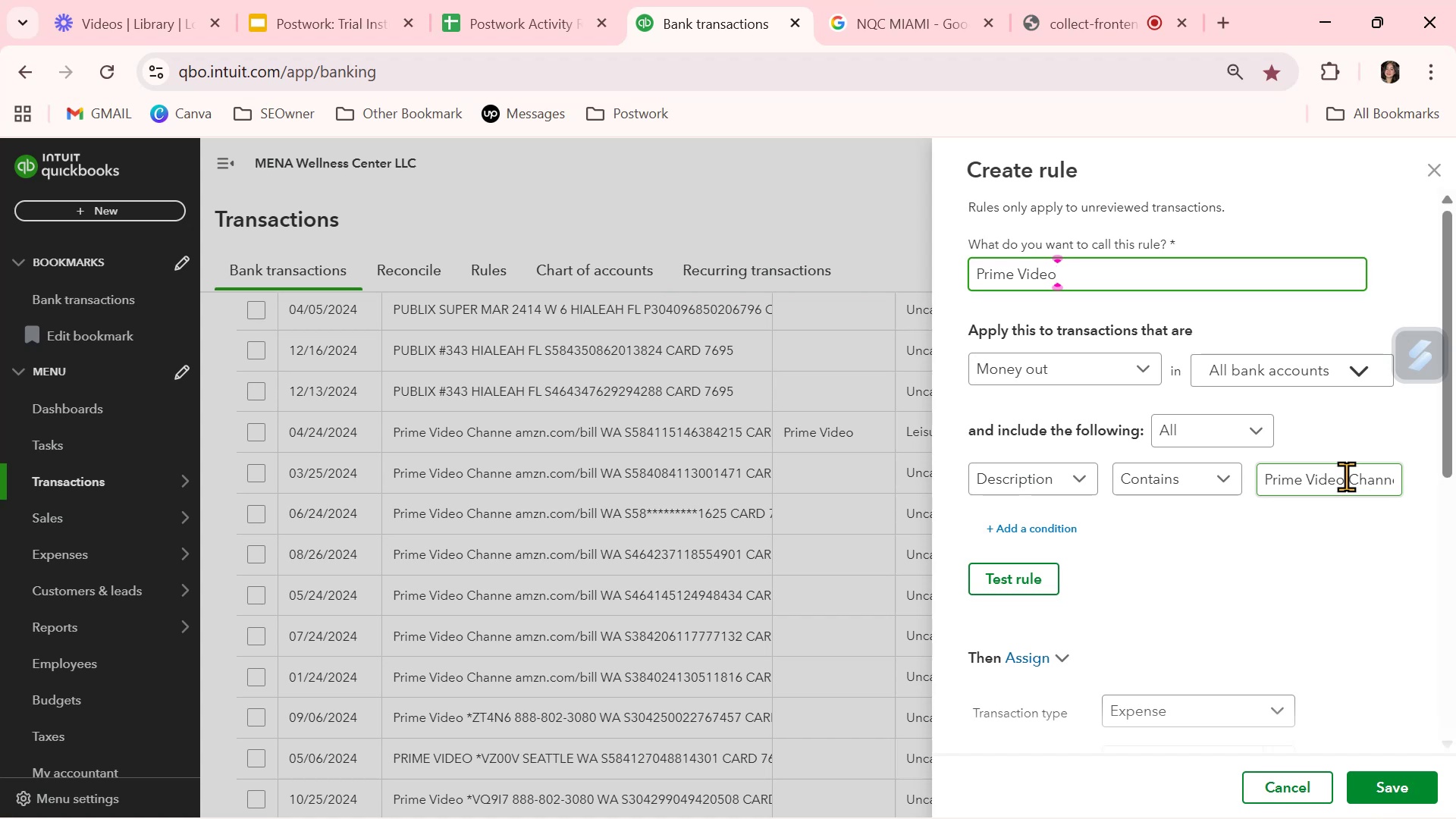 
wait(14.25)
 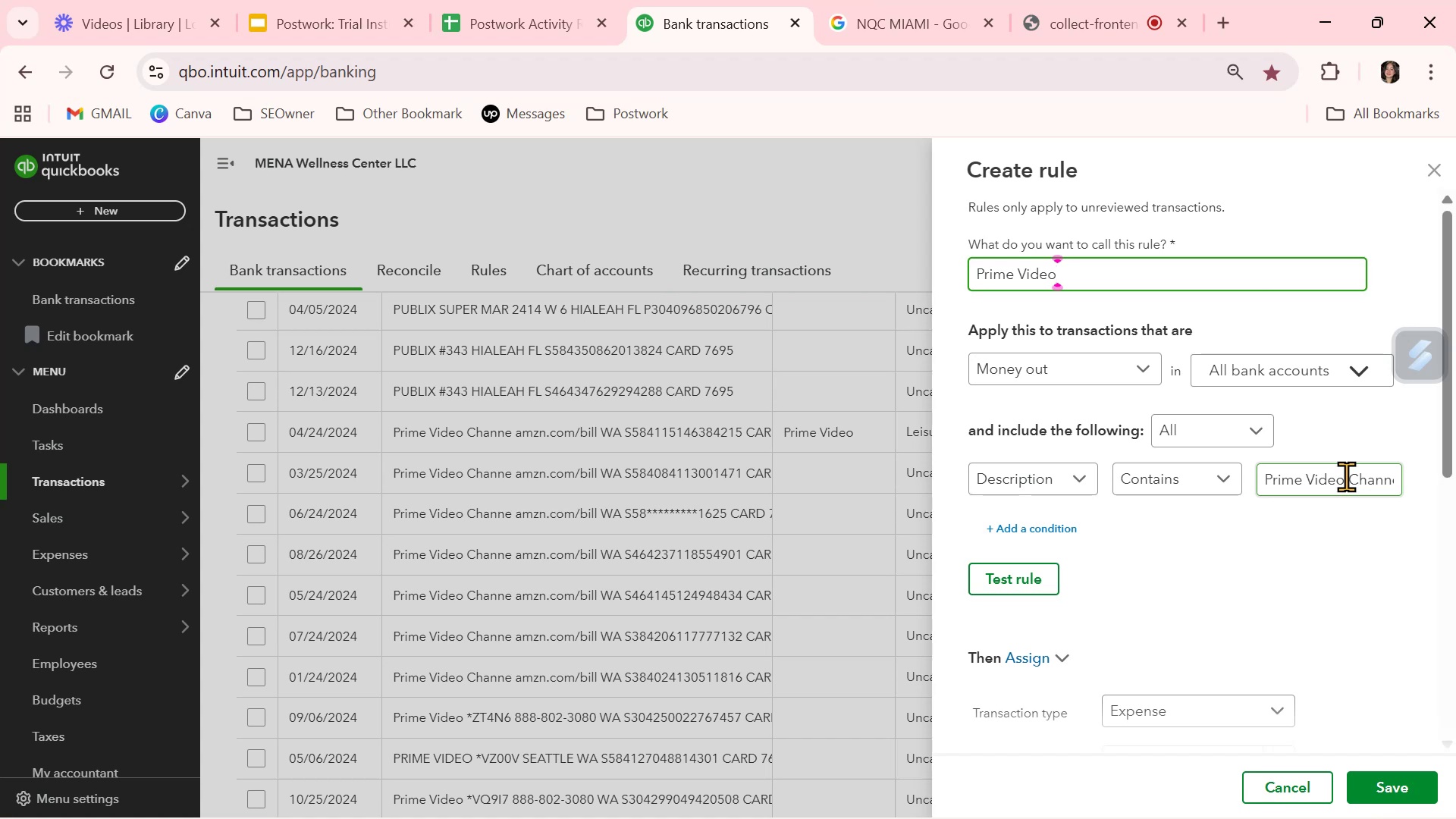 
left_click([1437, 167])
 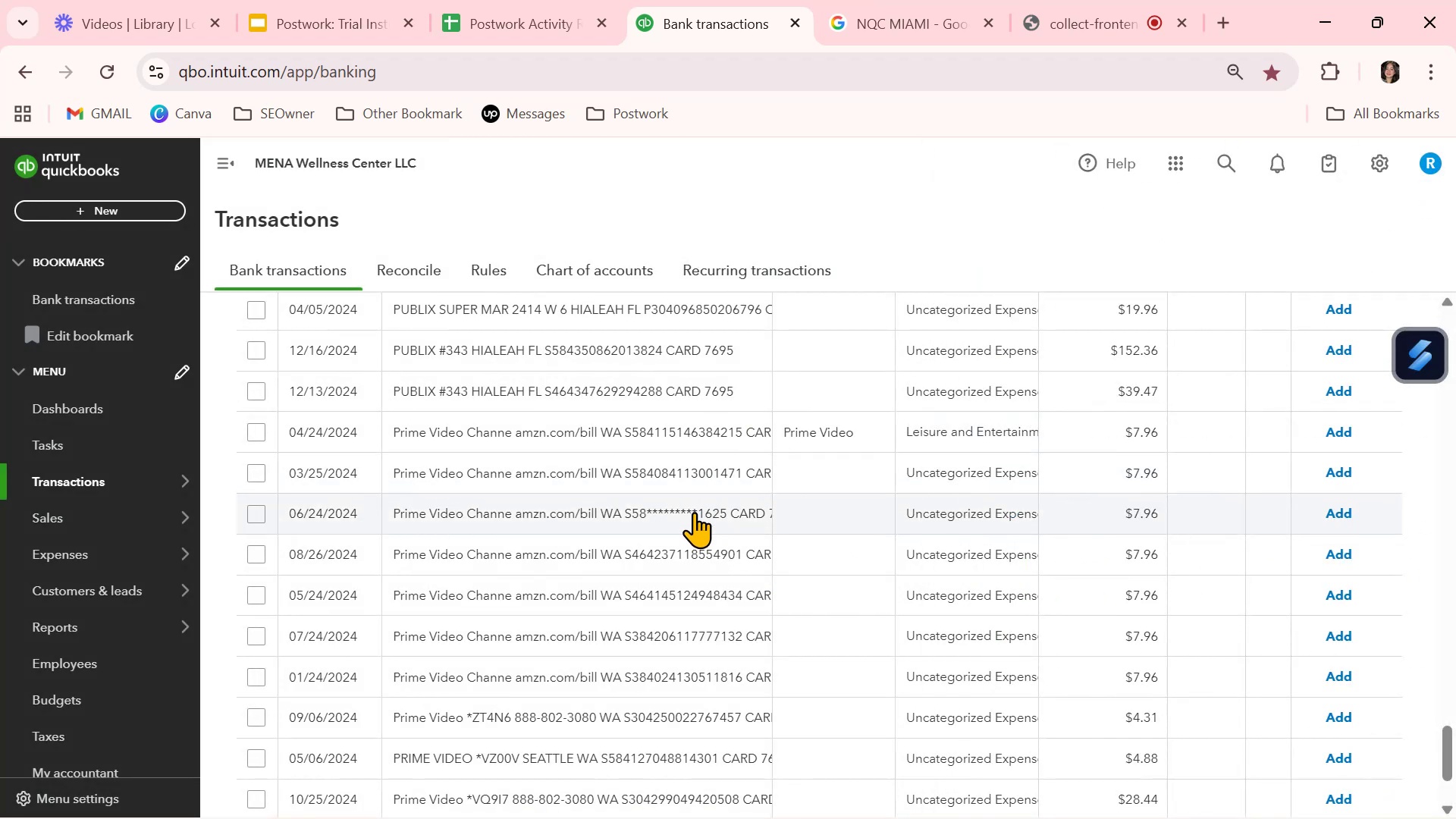 
scroll: coordinate [692, 510], scroll_direction: up, amount: 31.0
 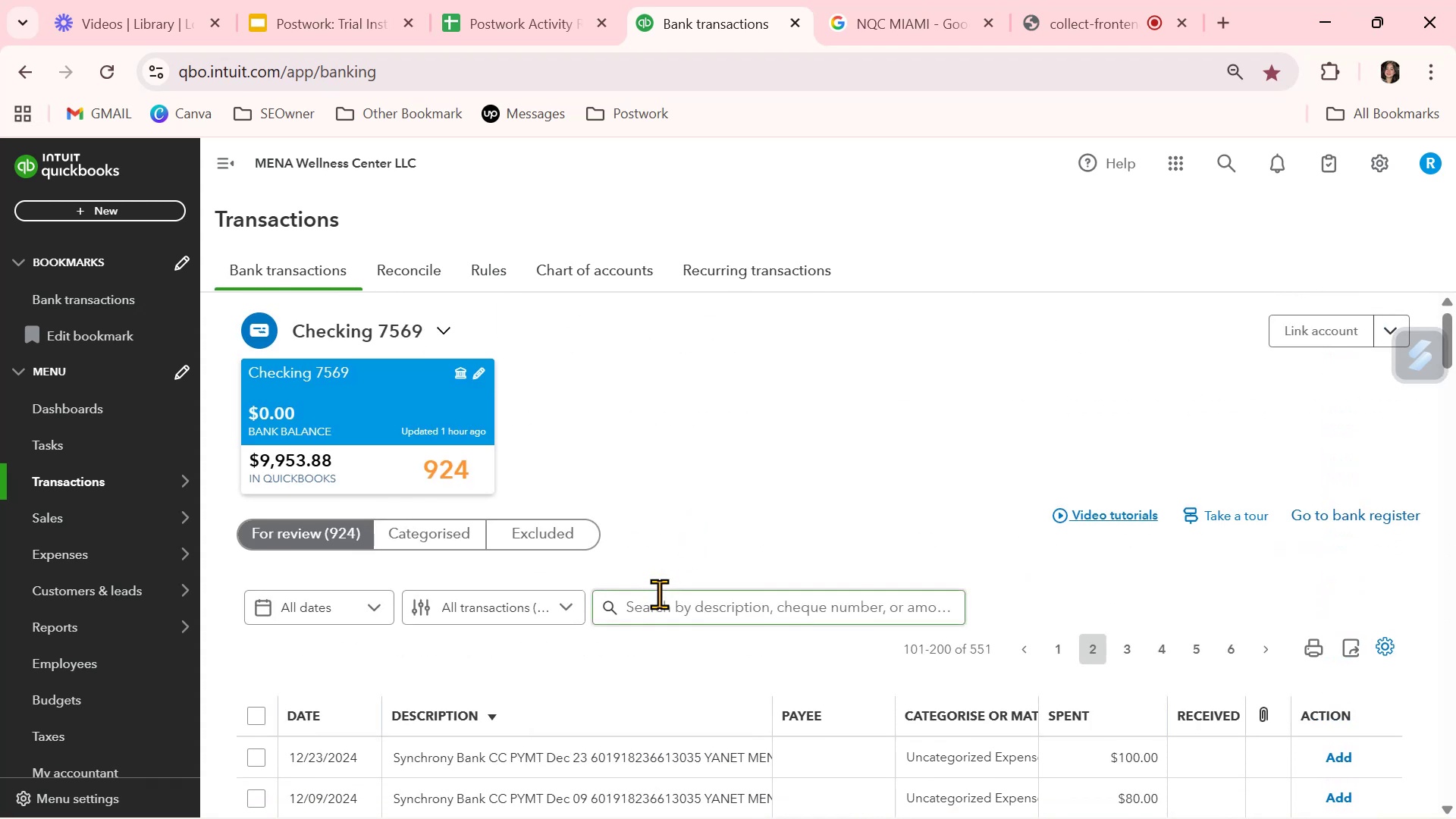 
left_click([659, 607])
 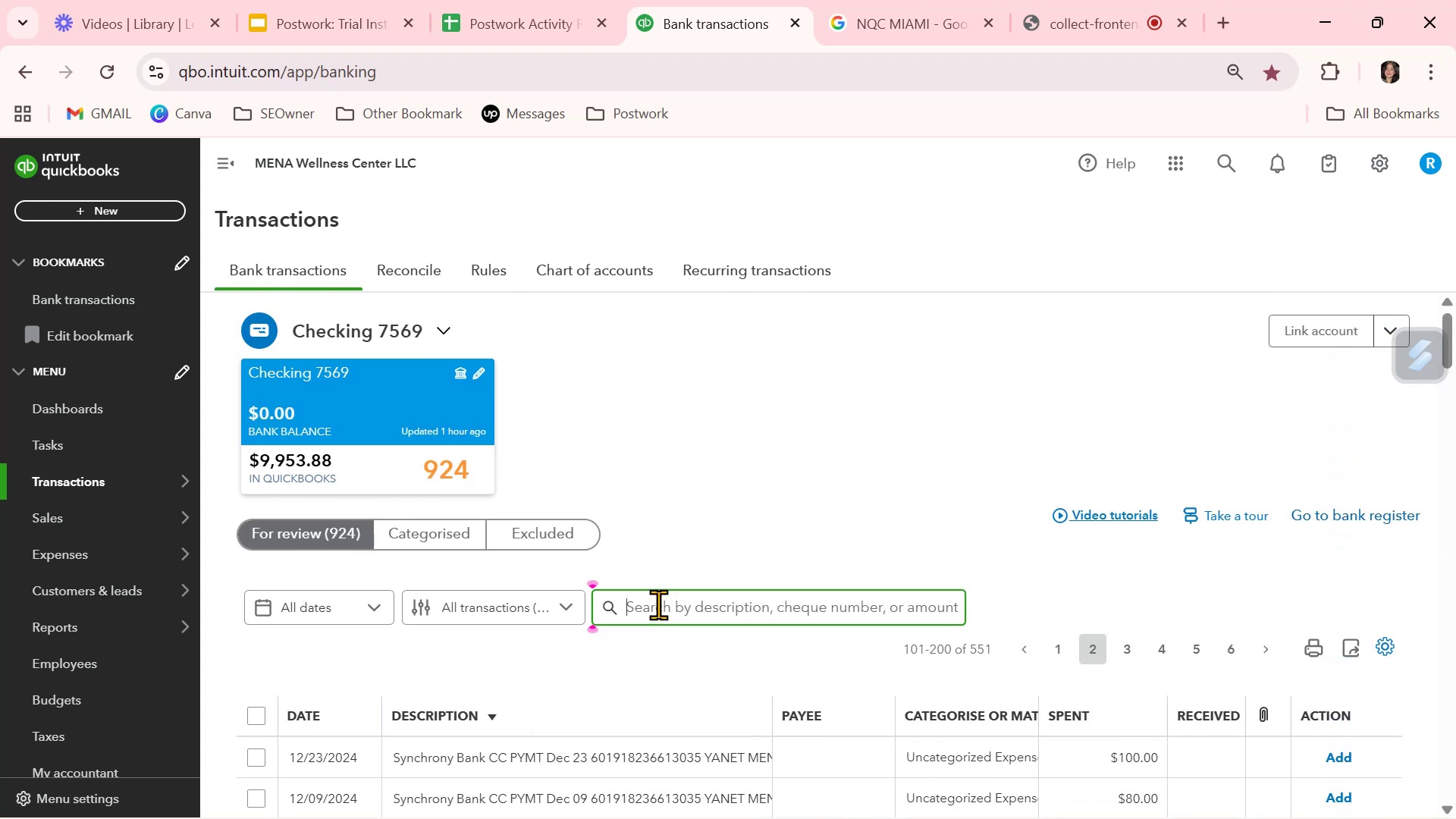 
key(Control+ControlLeft)
 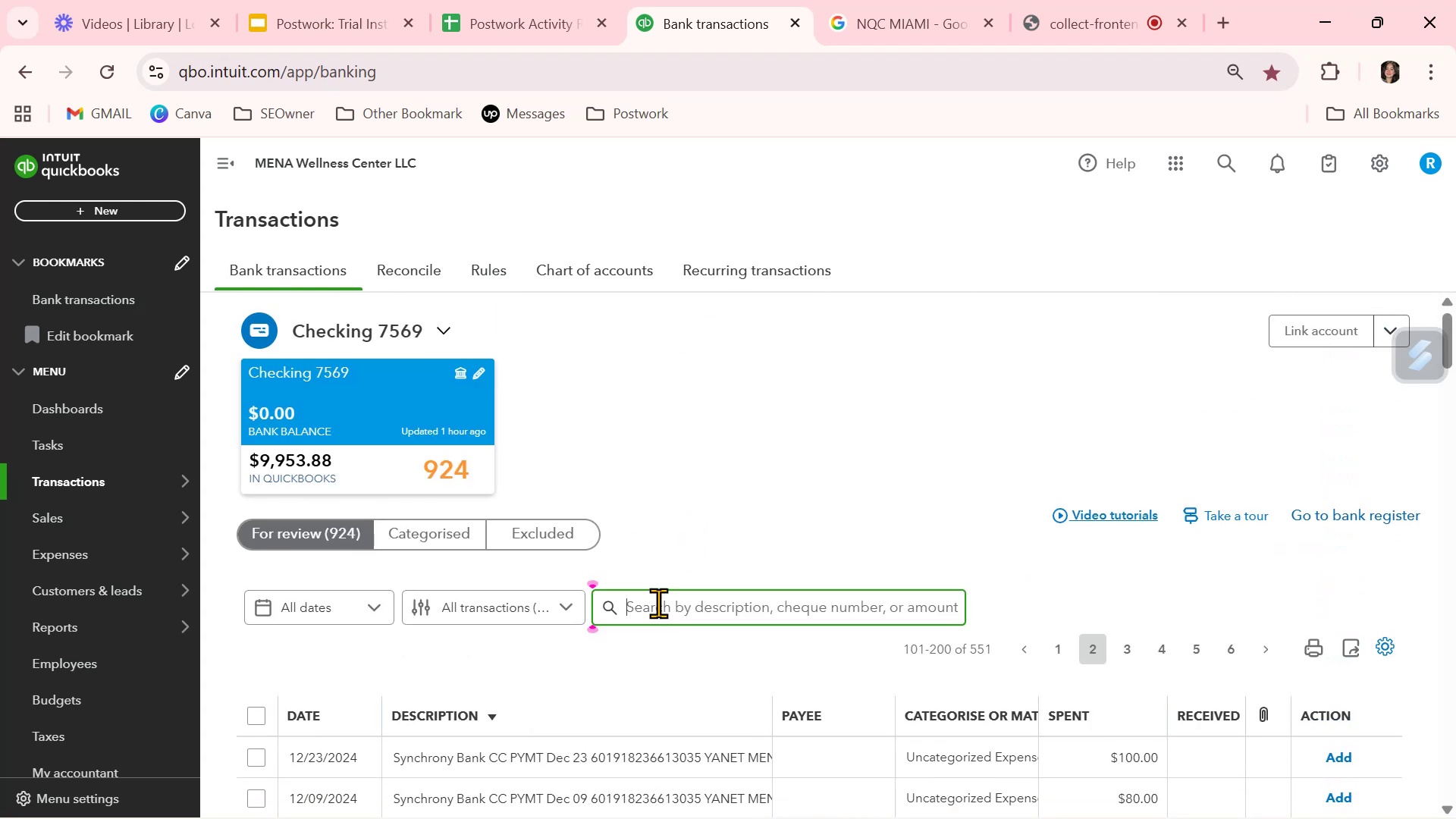 
key(Control+V)
 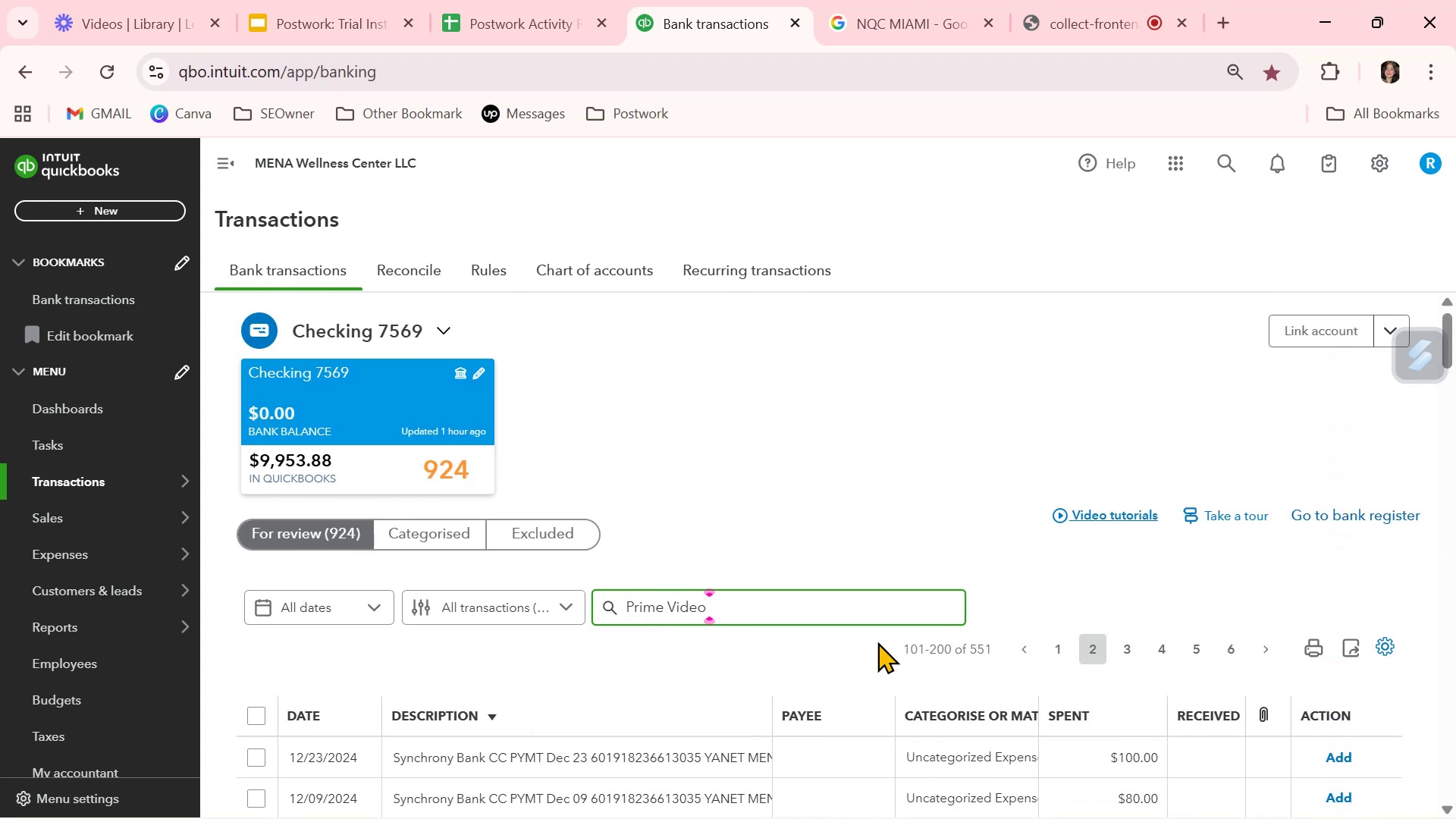 
key(NumpadEnter)
 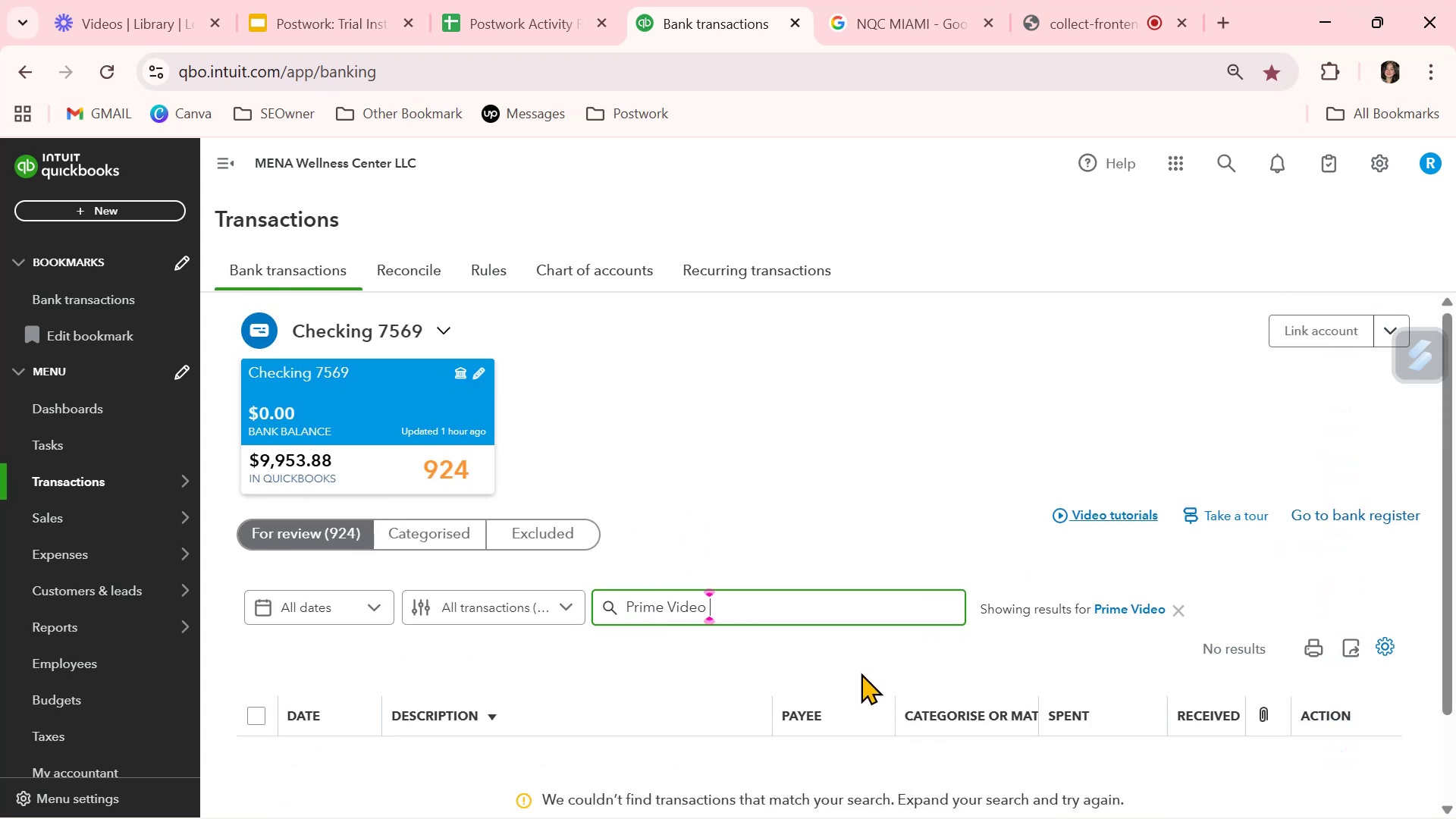 
scroll: coordinate [850, 695], scroll_direction: down, amount: 6.0
 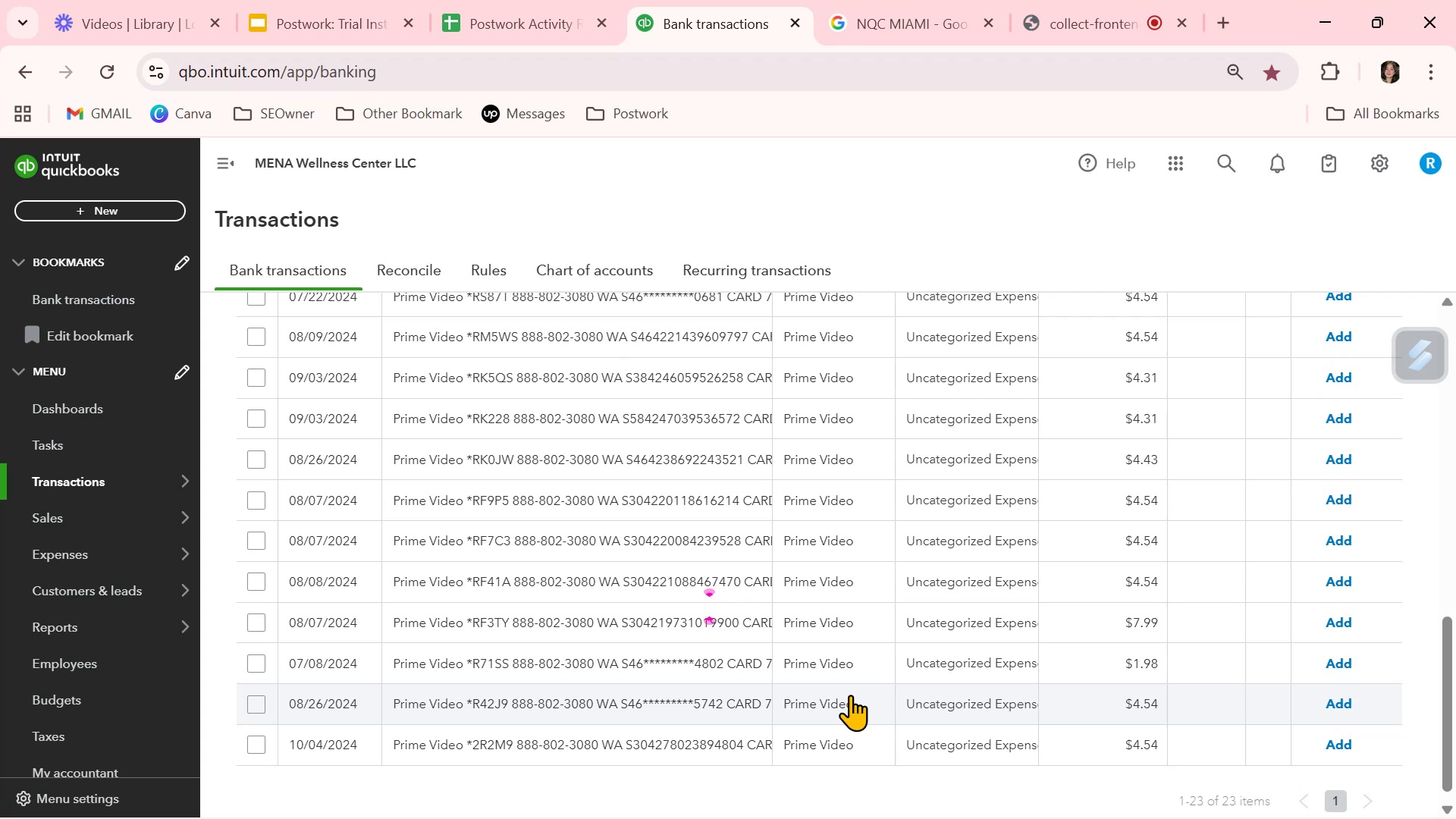 
scroll: coordinate [850, 695], scroll_direction: up, amount: 7.0
 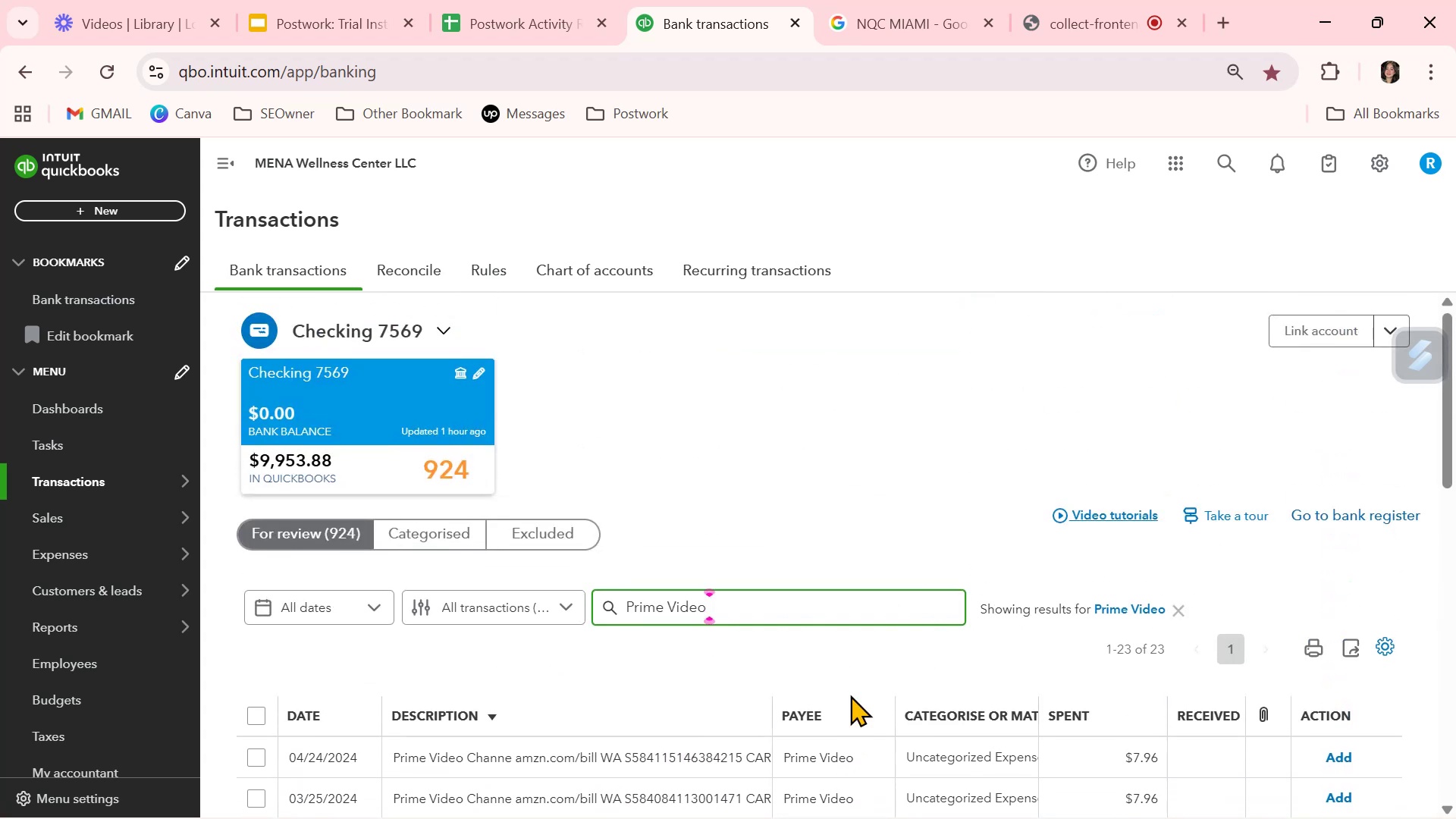 
scroll: coordinate [848, 695], scroll_direction: down, amount: 1.0
 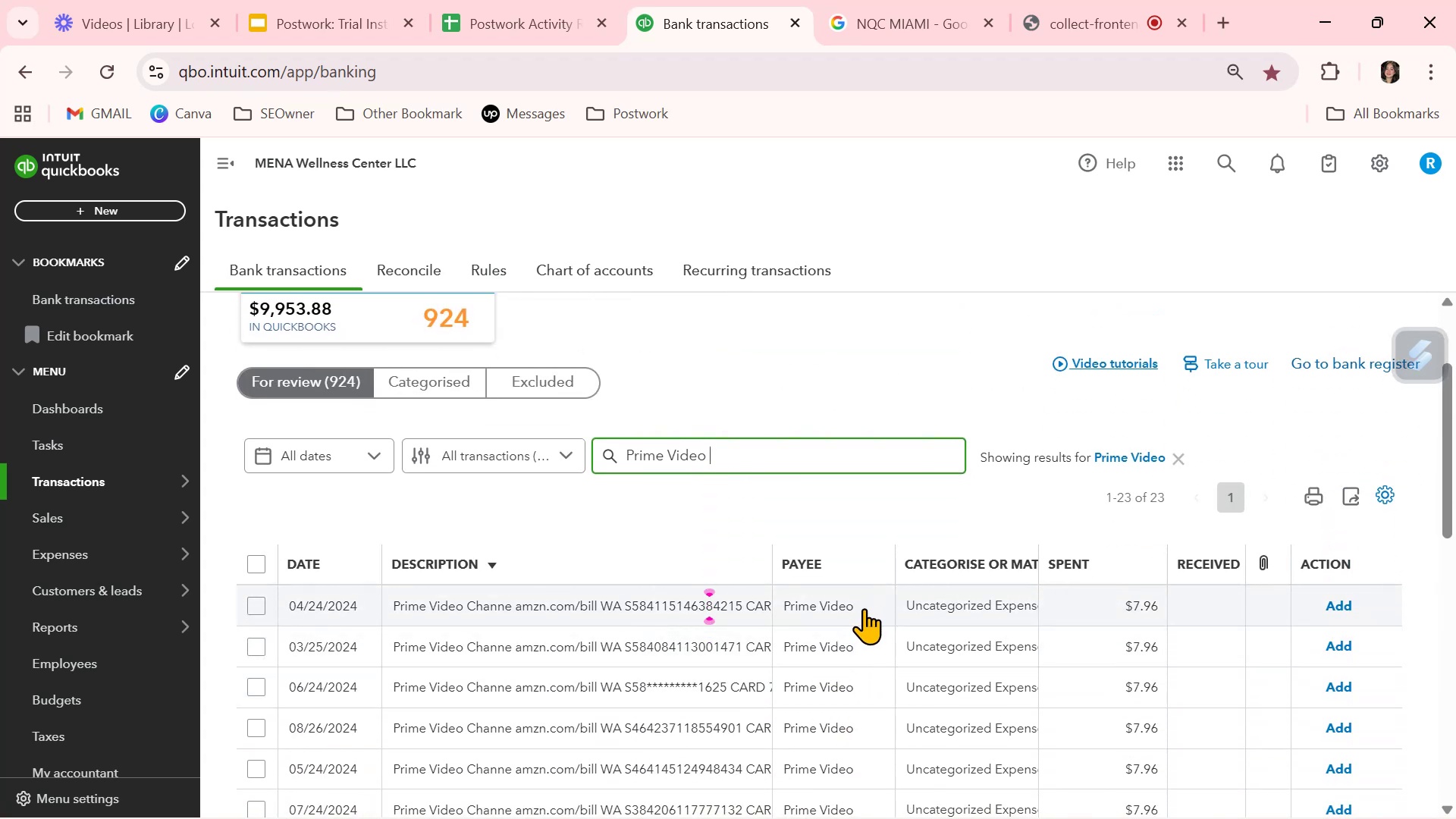 
left_click([857, 613])
 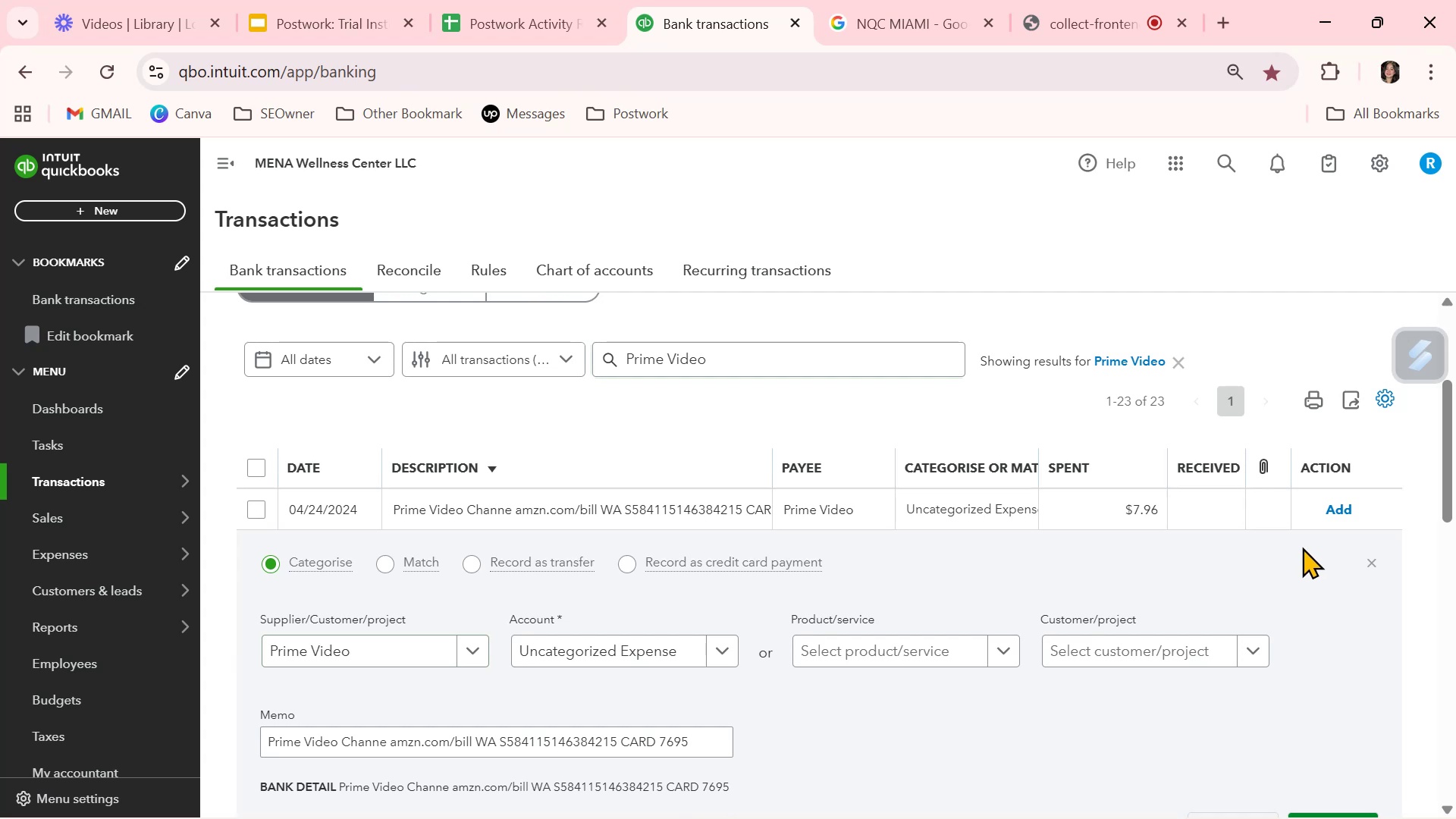 
left_click([1372, 562])
 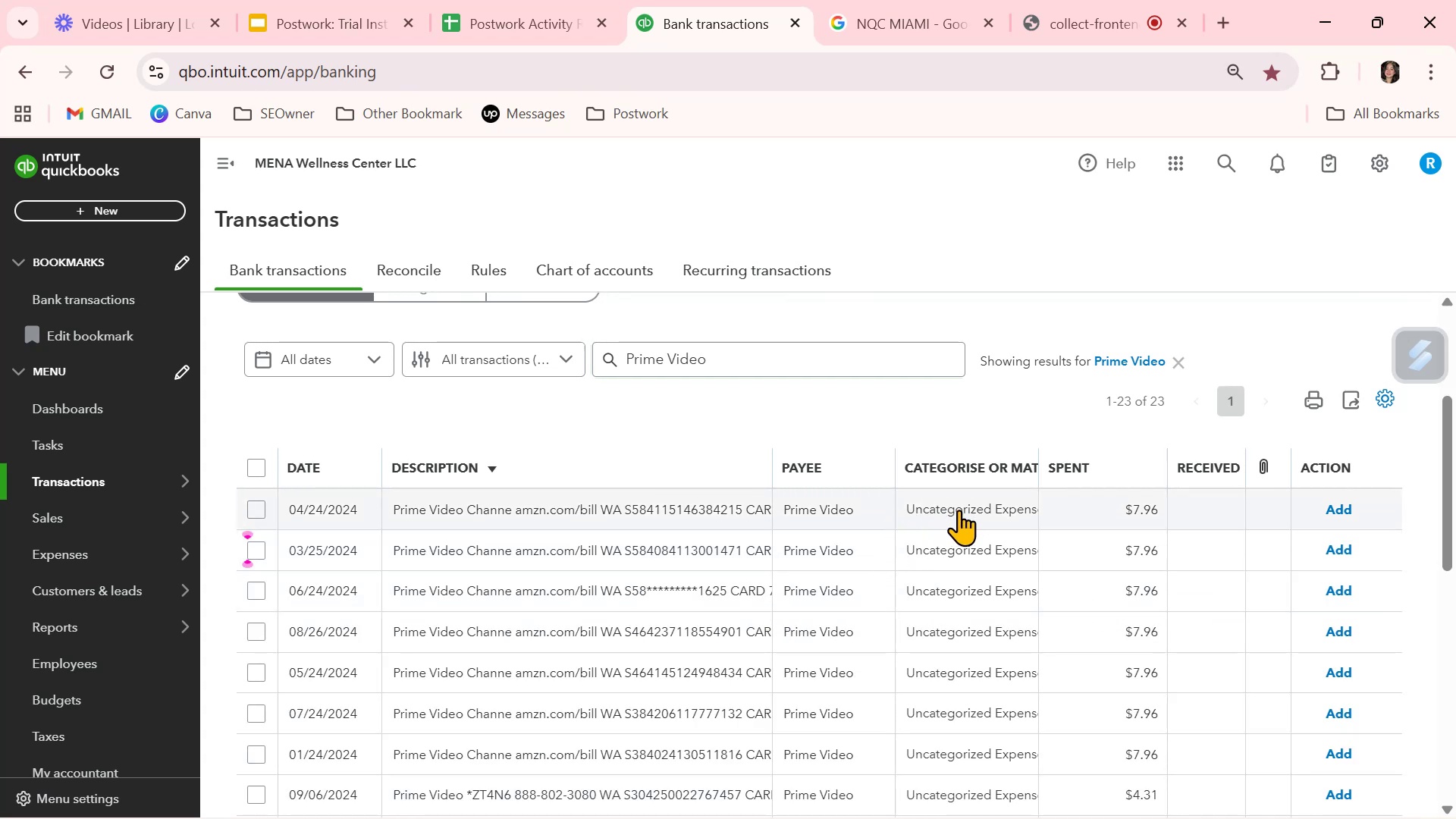 
left_click([959, 510])
 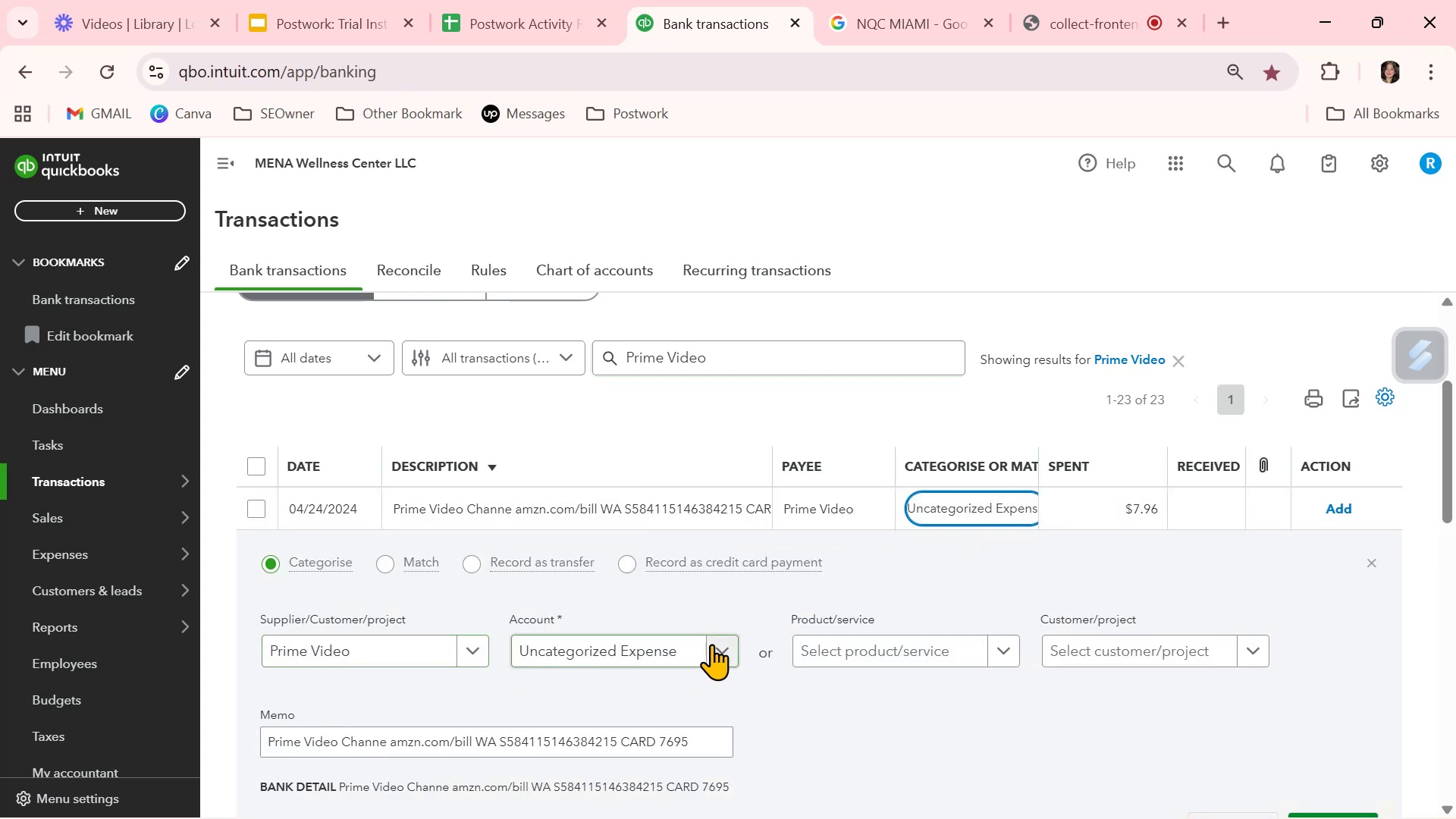 
left_click([724, 645])
 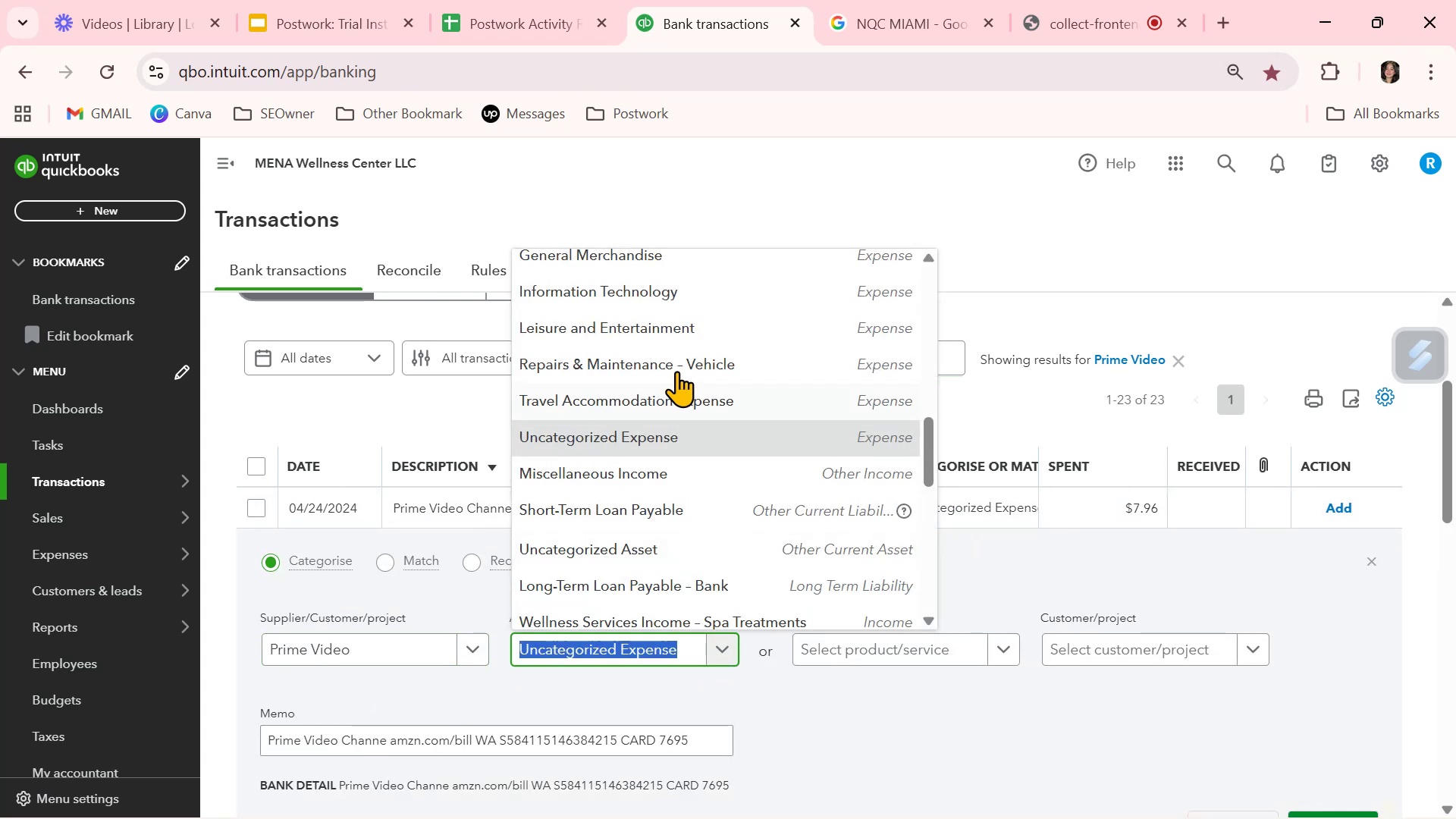 
left_click([668, 326])
 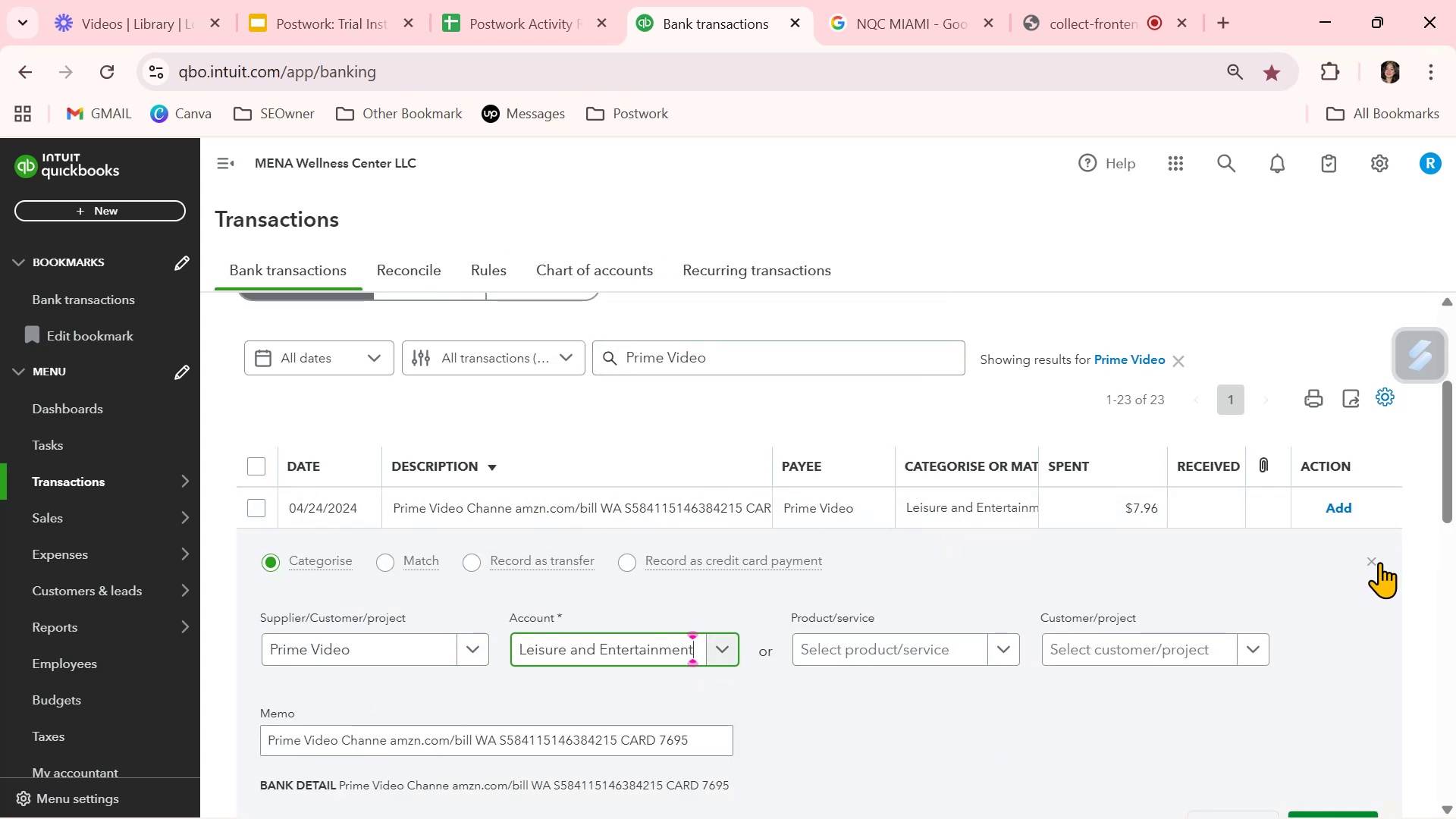 
left_click([1377, 561])
 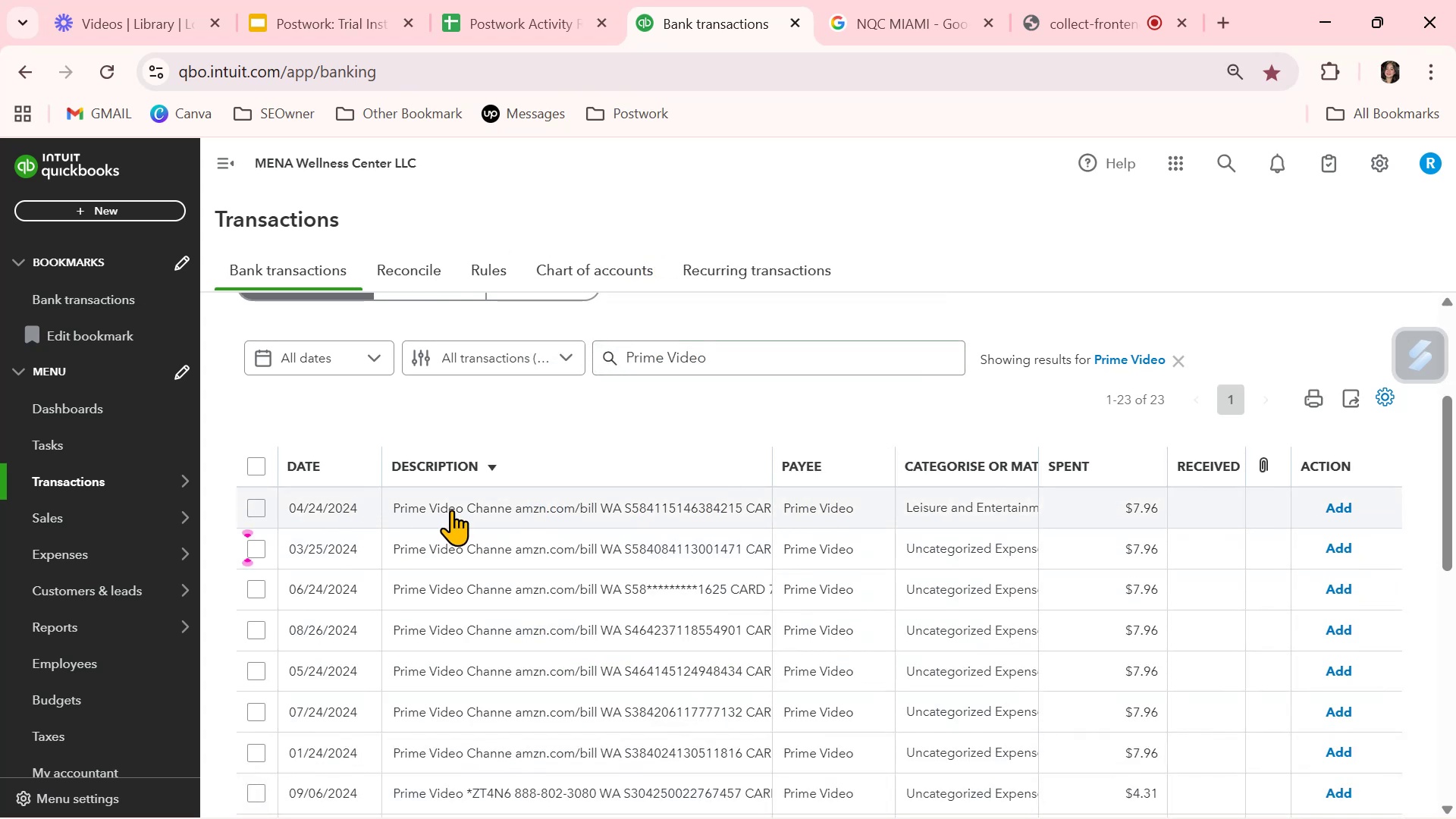 
left_click([488, 509])
 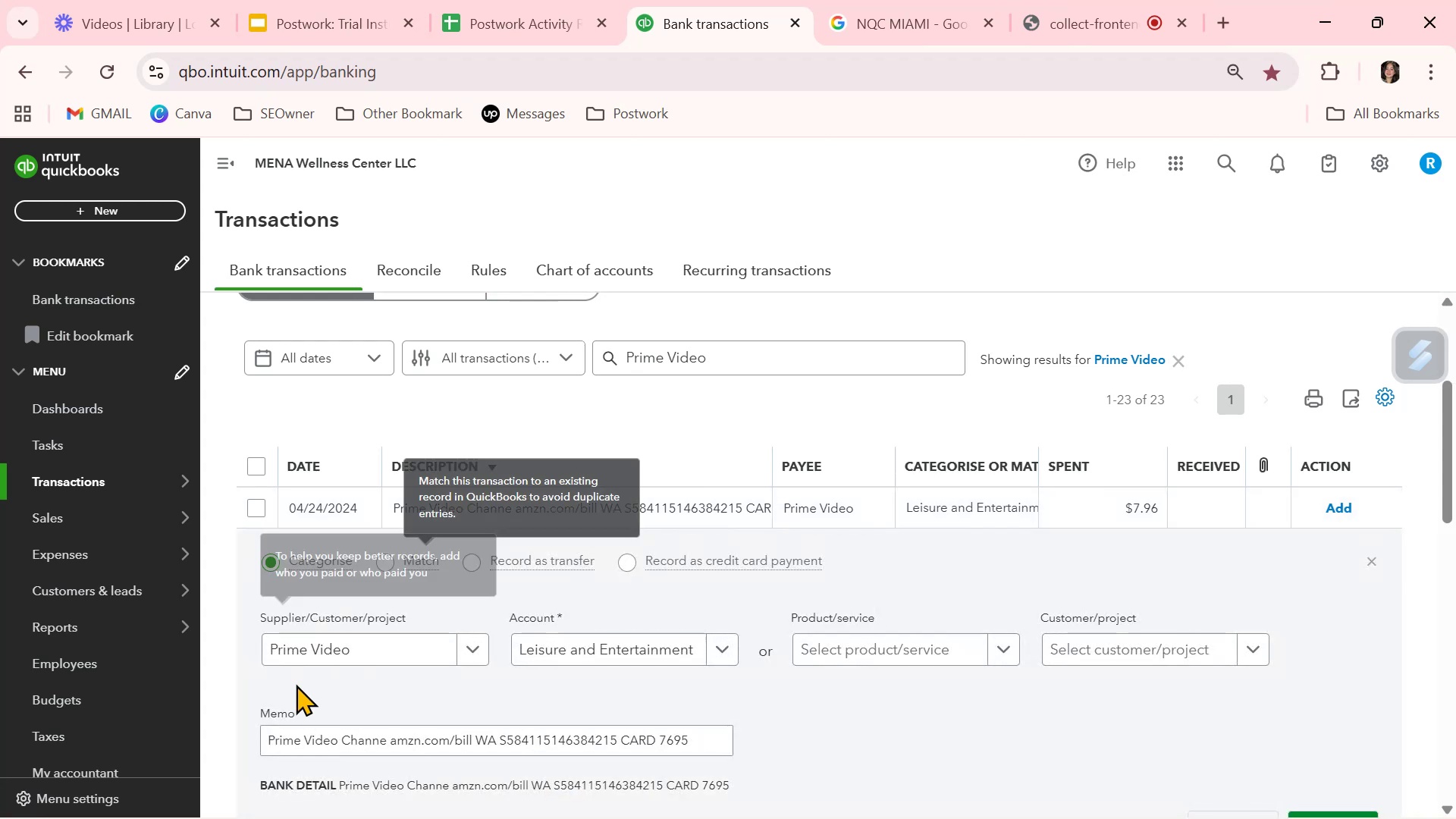 
scroll: coordinate [370, 664], scroll_direction: down, amount: 2.0
 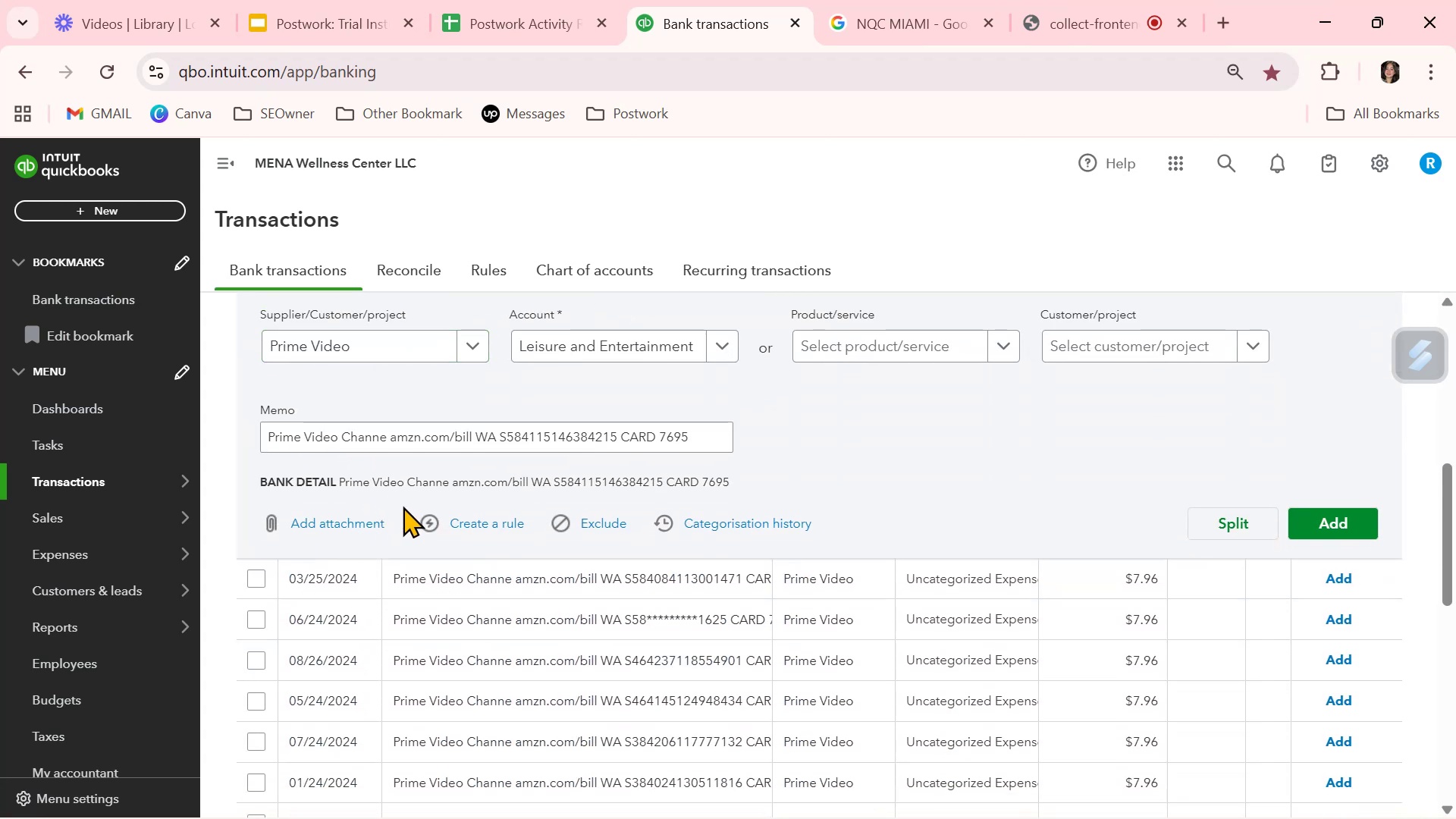 
left_click([473, 524])
 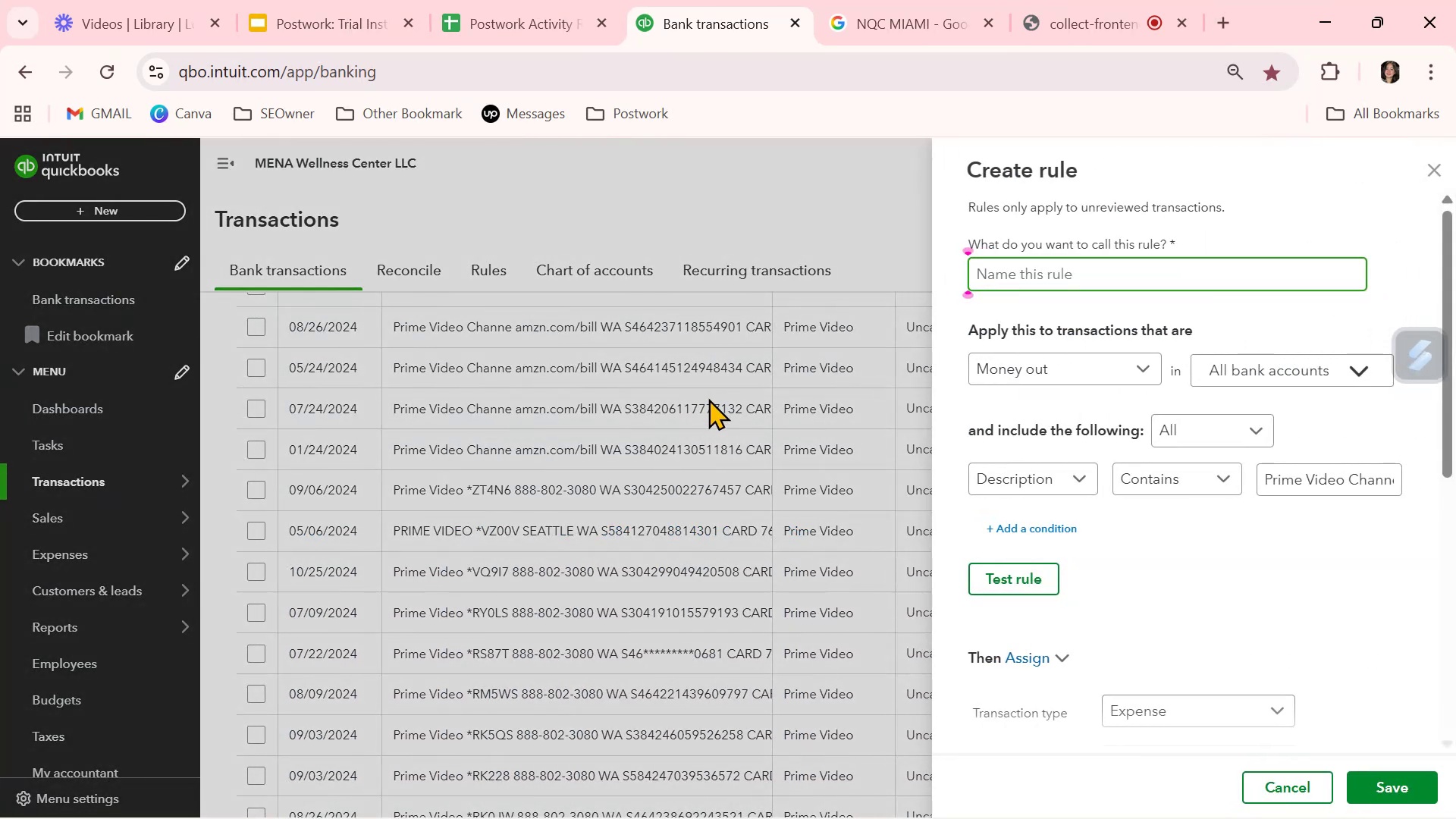 
key(Control+ControlLeft)
 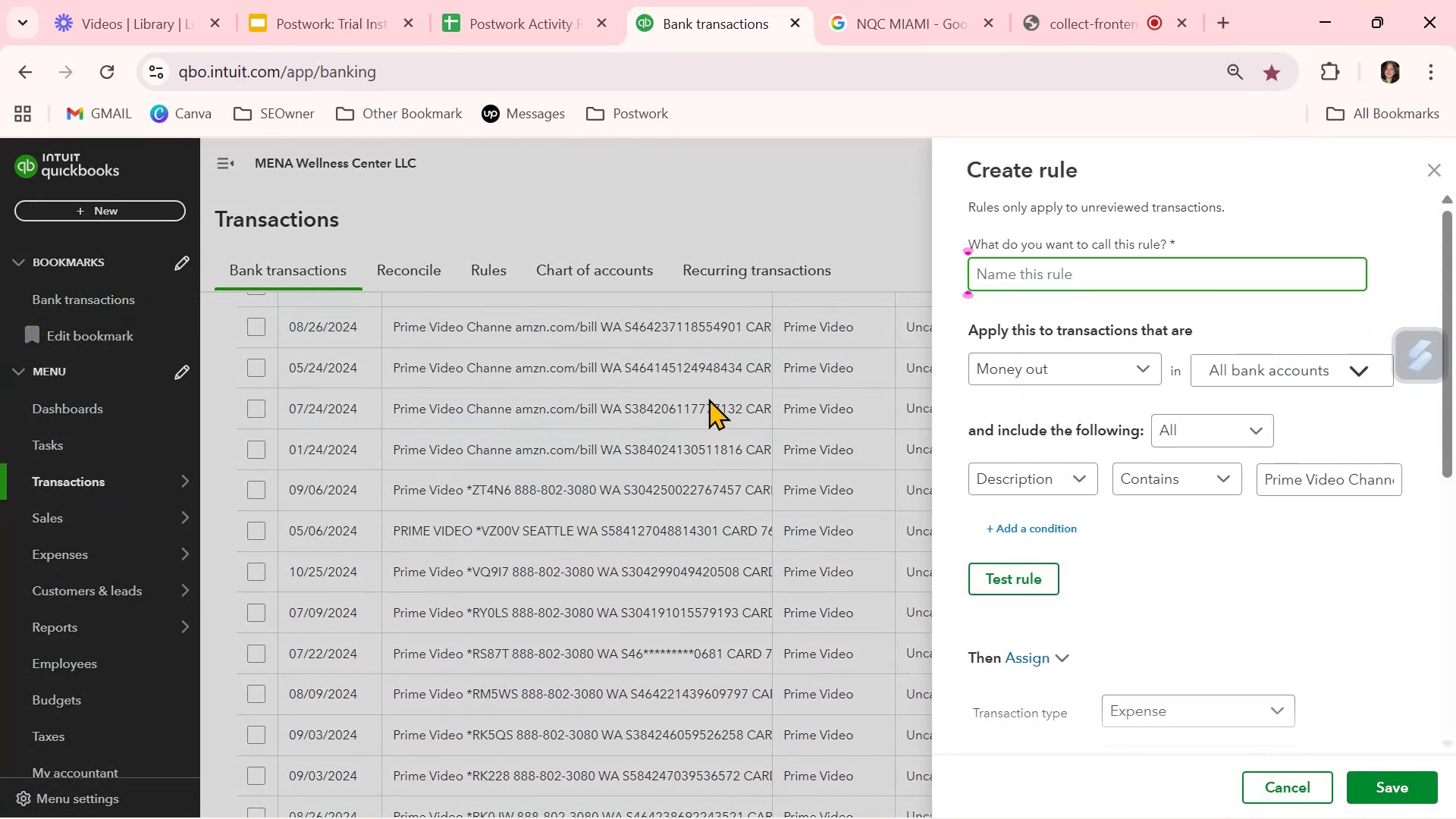 
key(Control+V)
 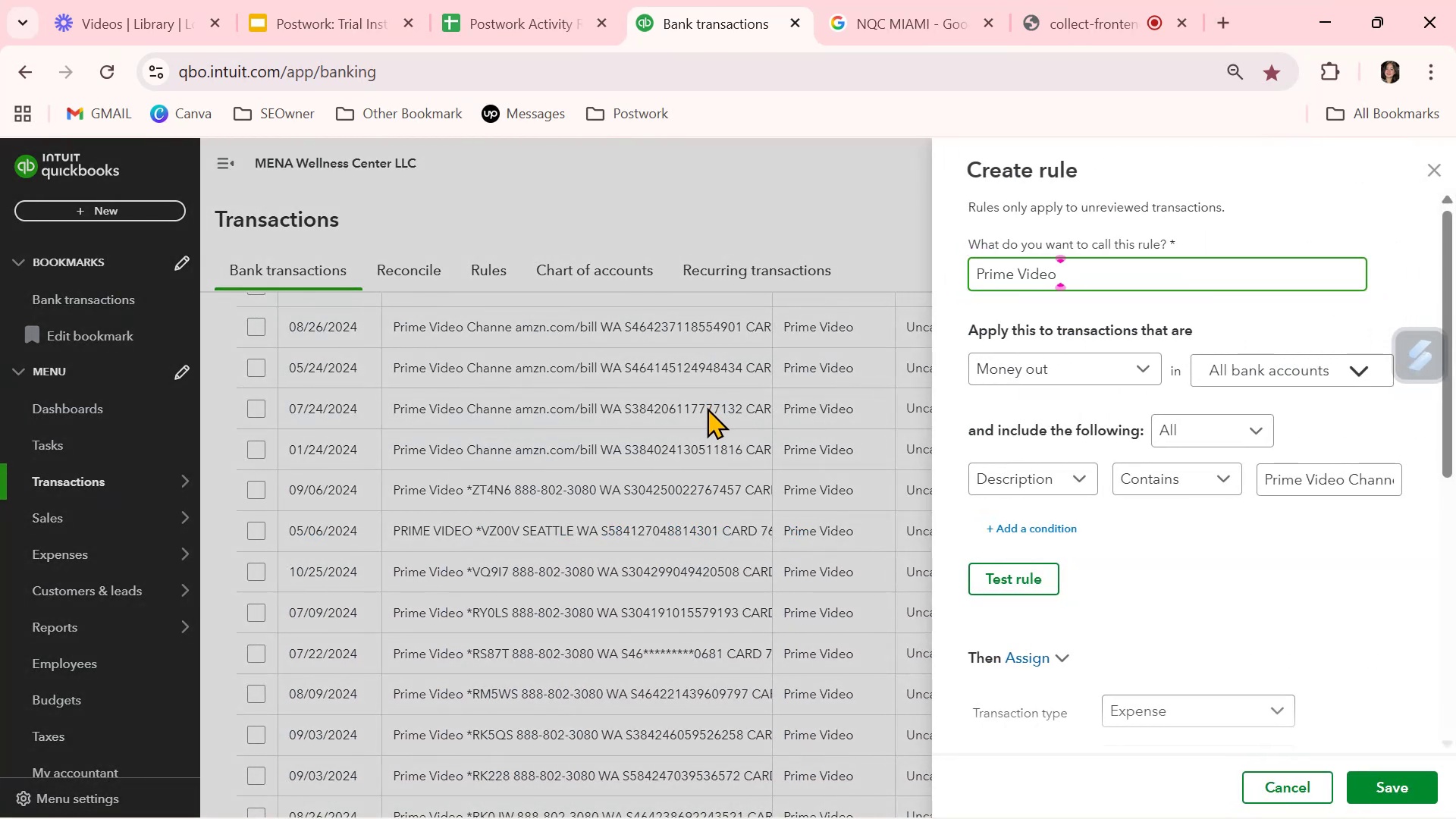 
wait(6.89)
 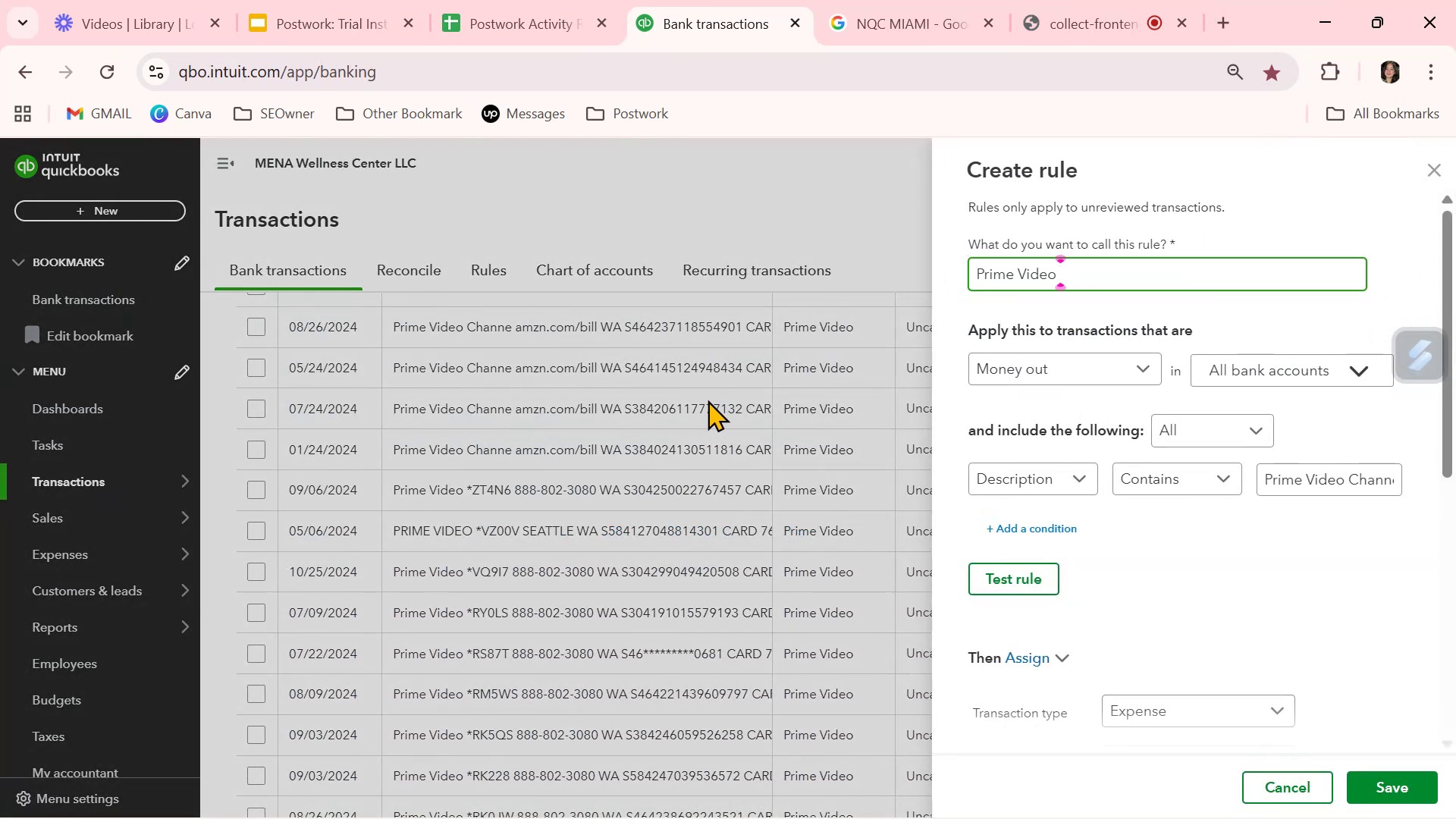 
left_click([1366, 485])
 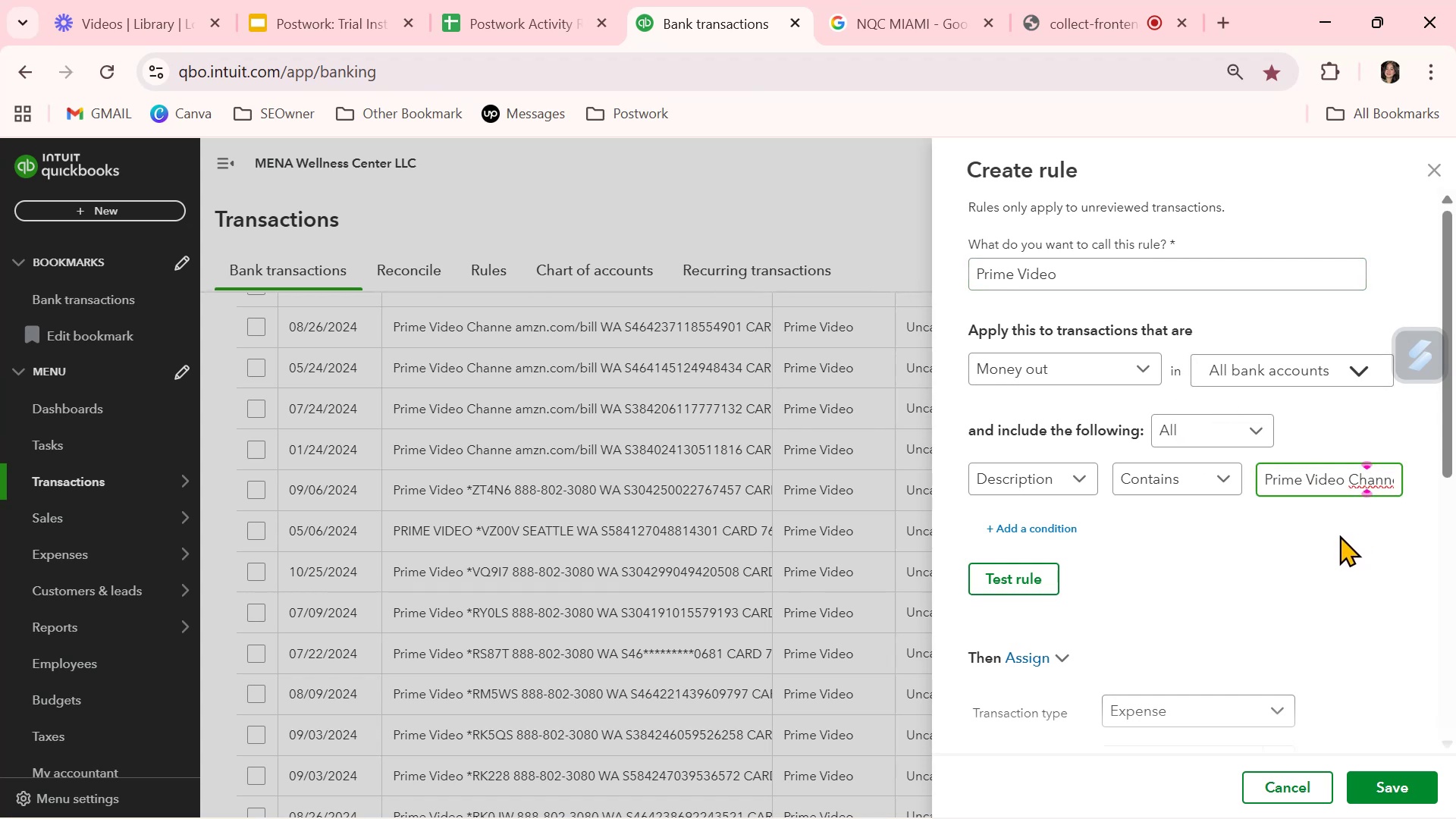 
hold_key(key=ArrowRight, duration=0.82)
 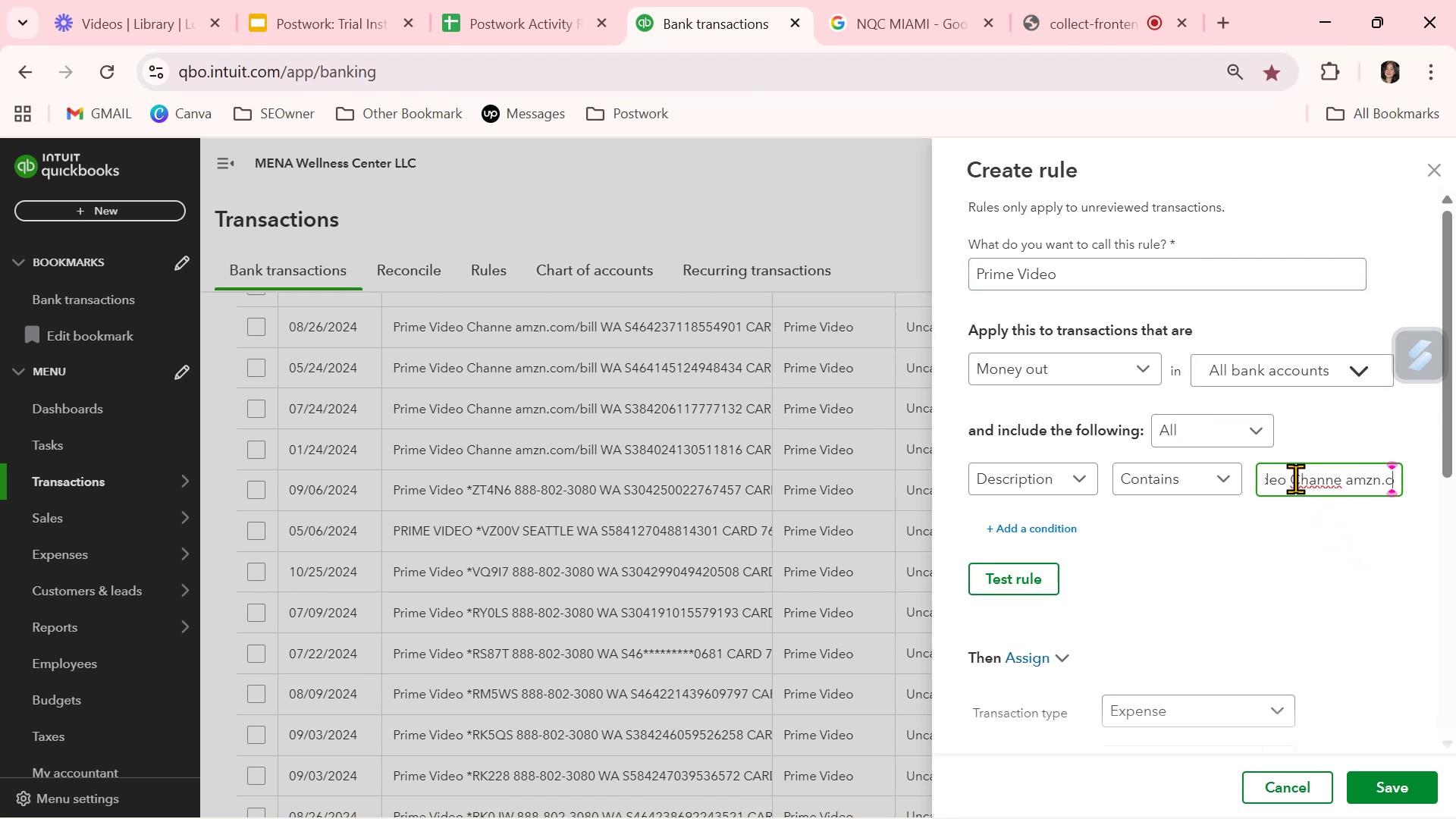 
left_click_drag(start_coordinate=[1291, 480], to_coordinate=[1455, 492])
 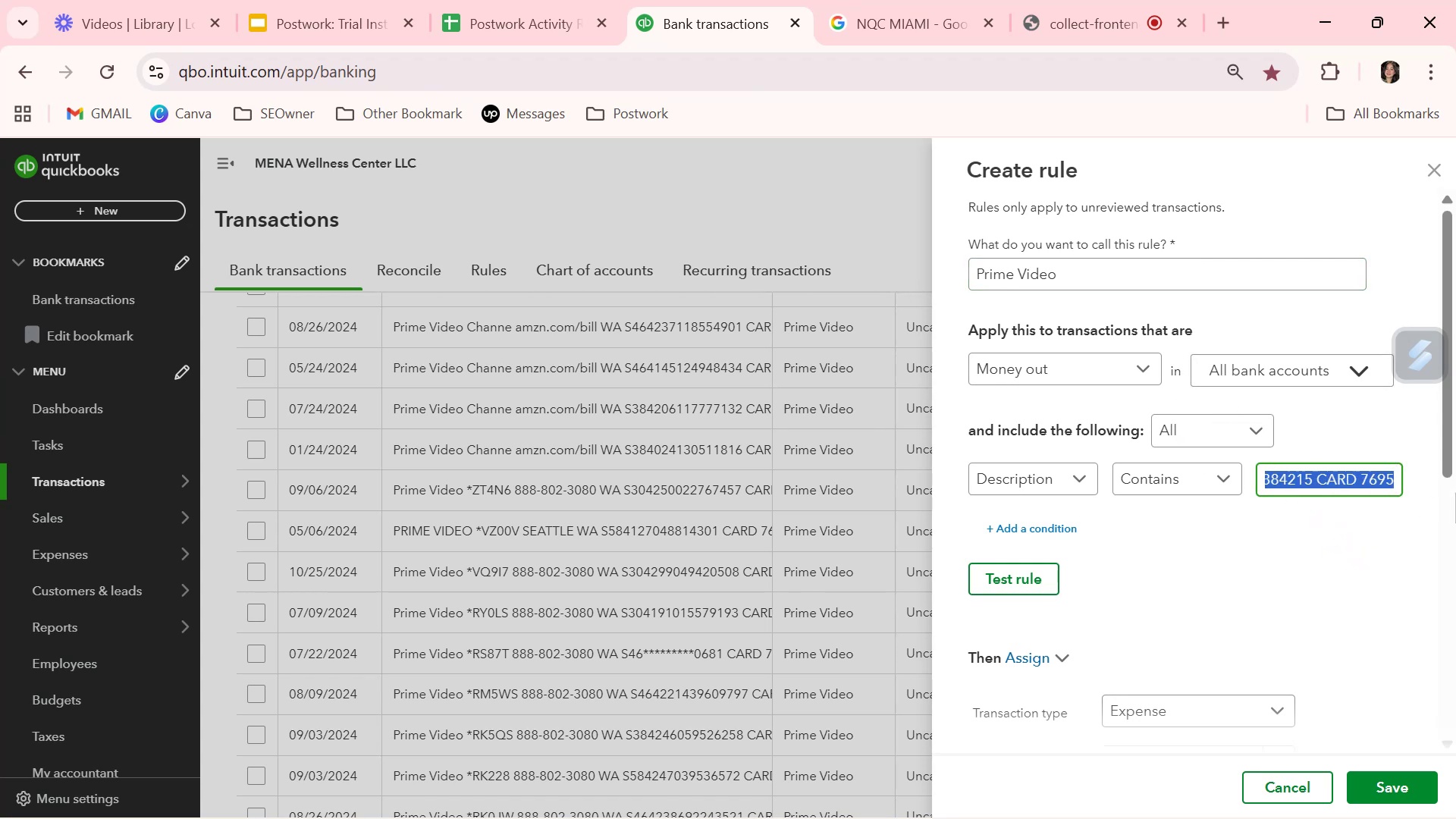 
key(Backspace)
 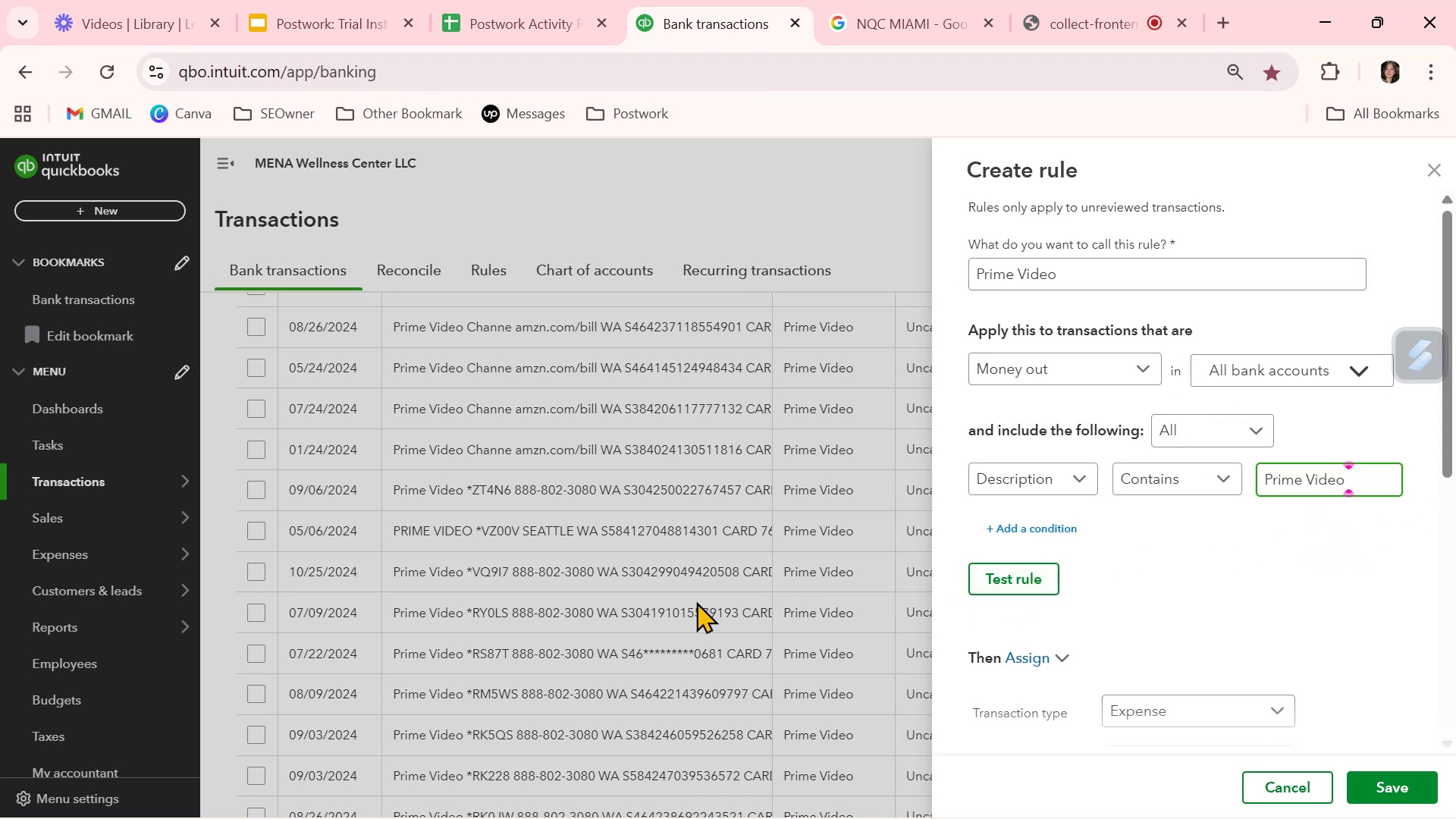 
wait(5.07)
 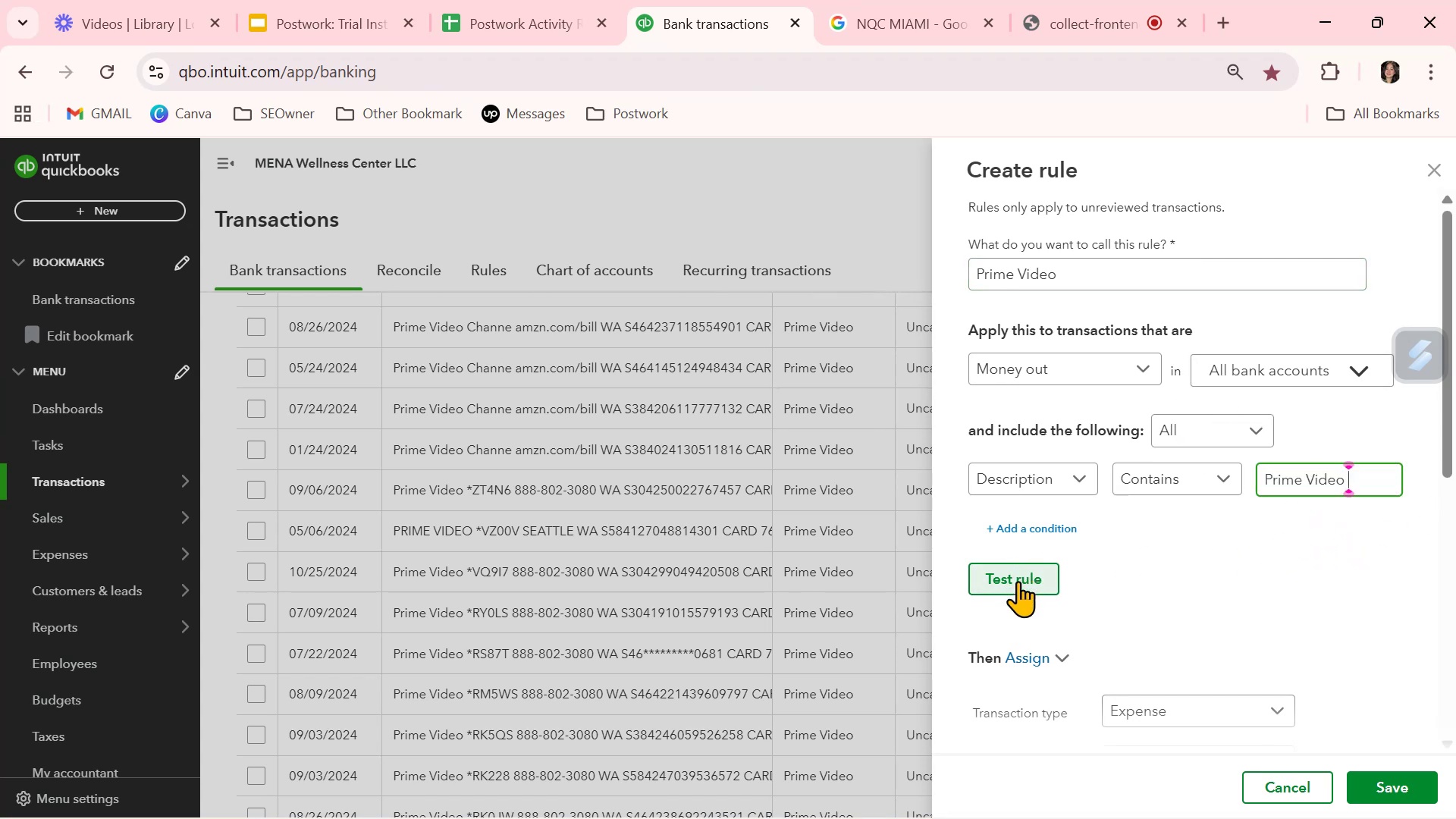 
left_click([1028, 574])
 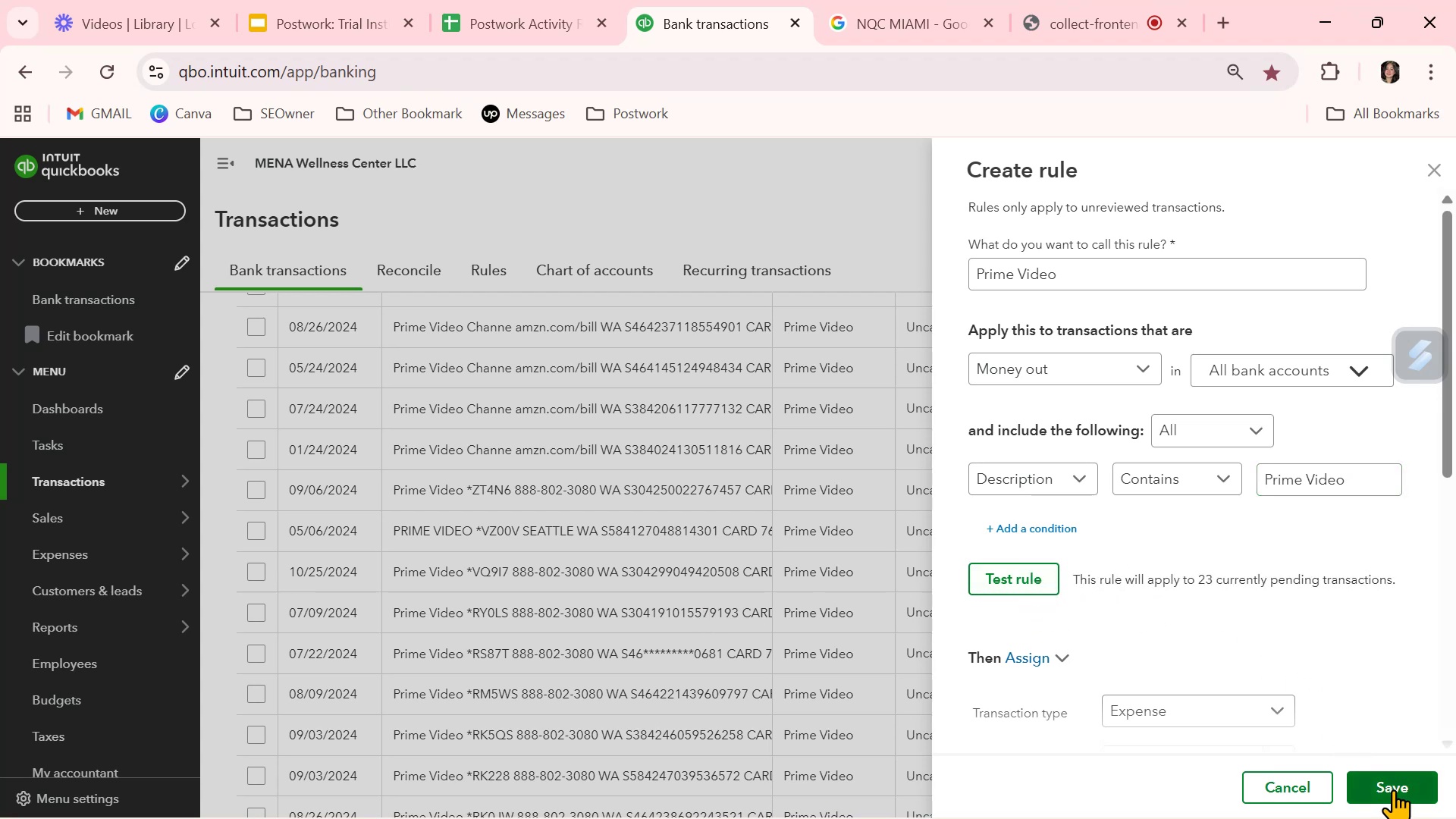 
left_click([1393, 789])
 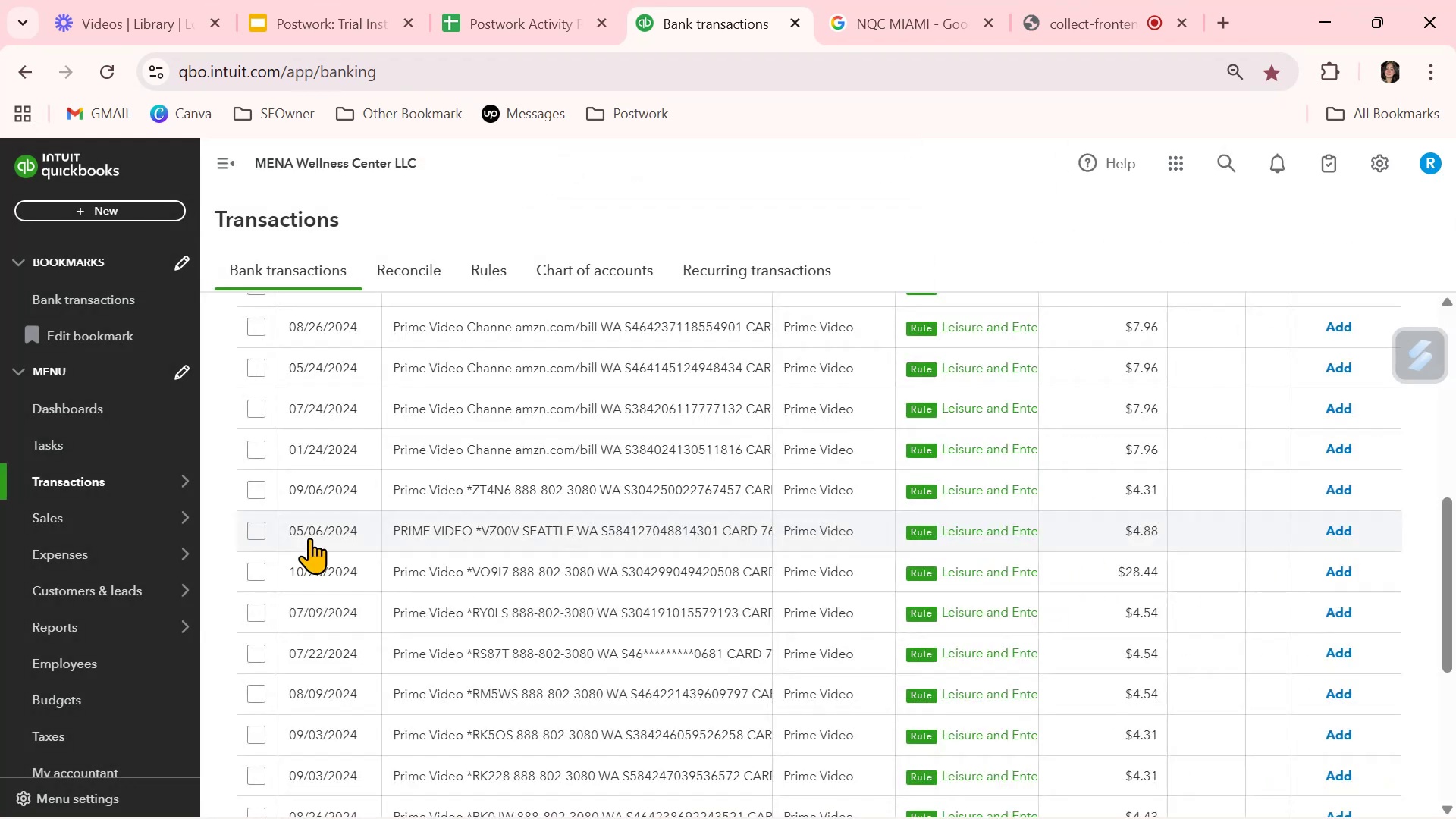 
scroll: coordinate [269, 530], scroll_direction: up, amount: 3.0
 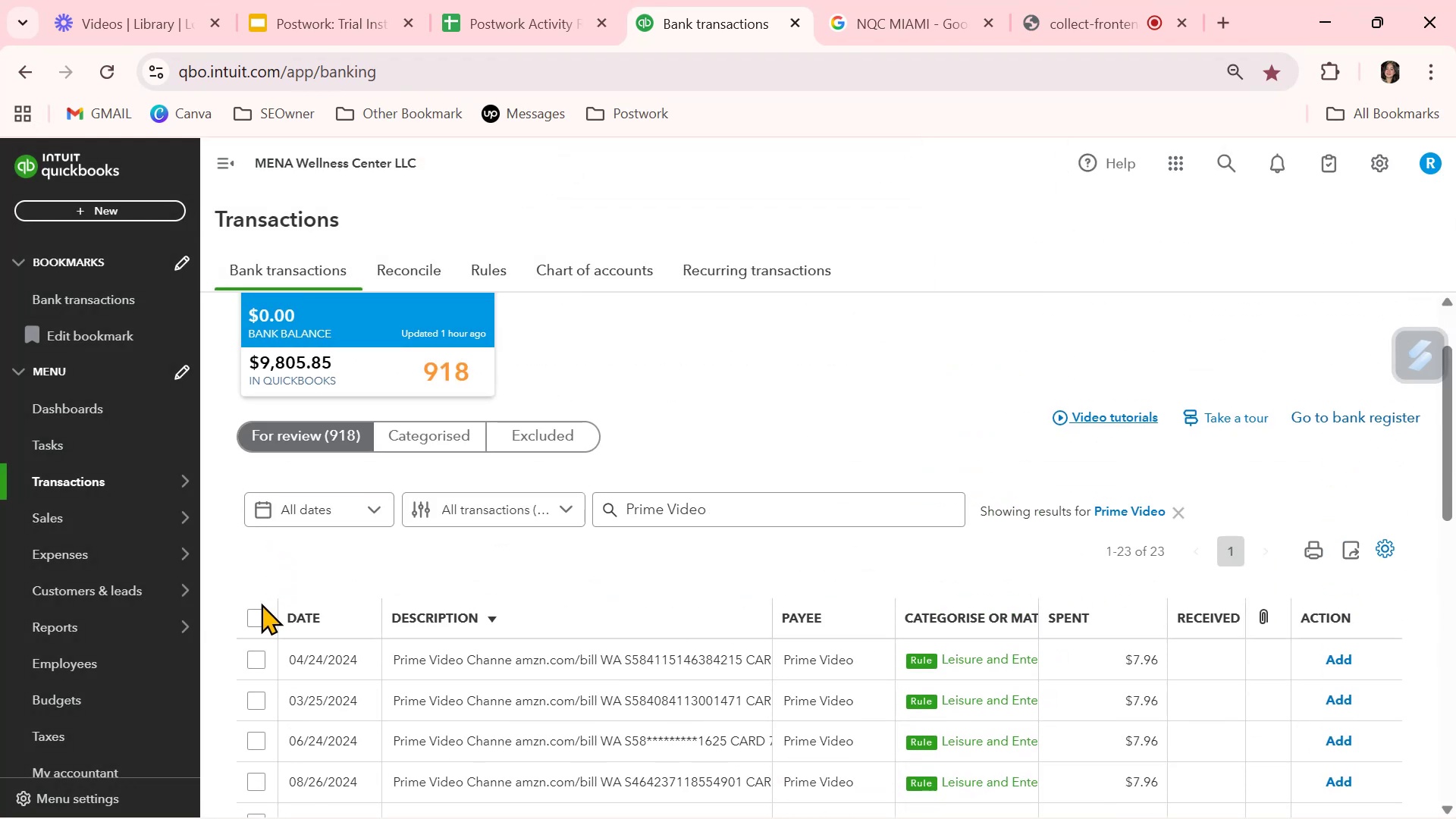 
left_click([250, 623])
 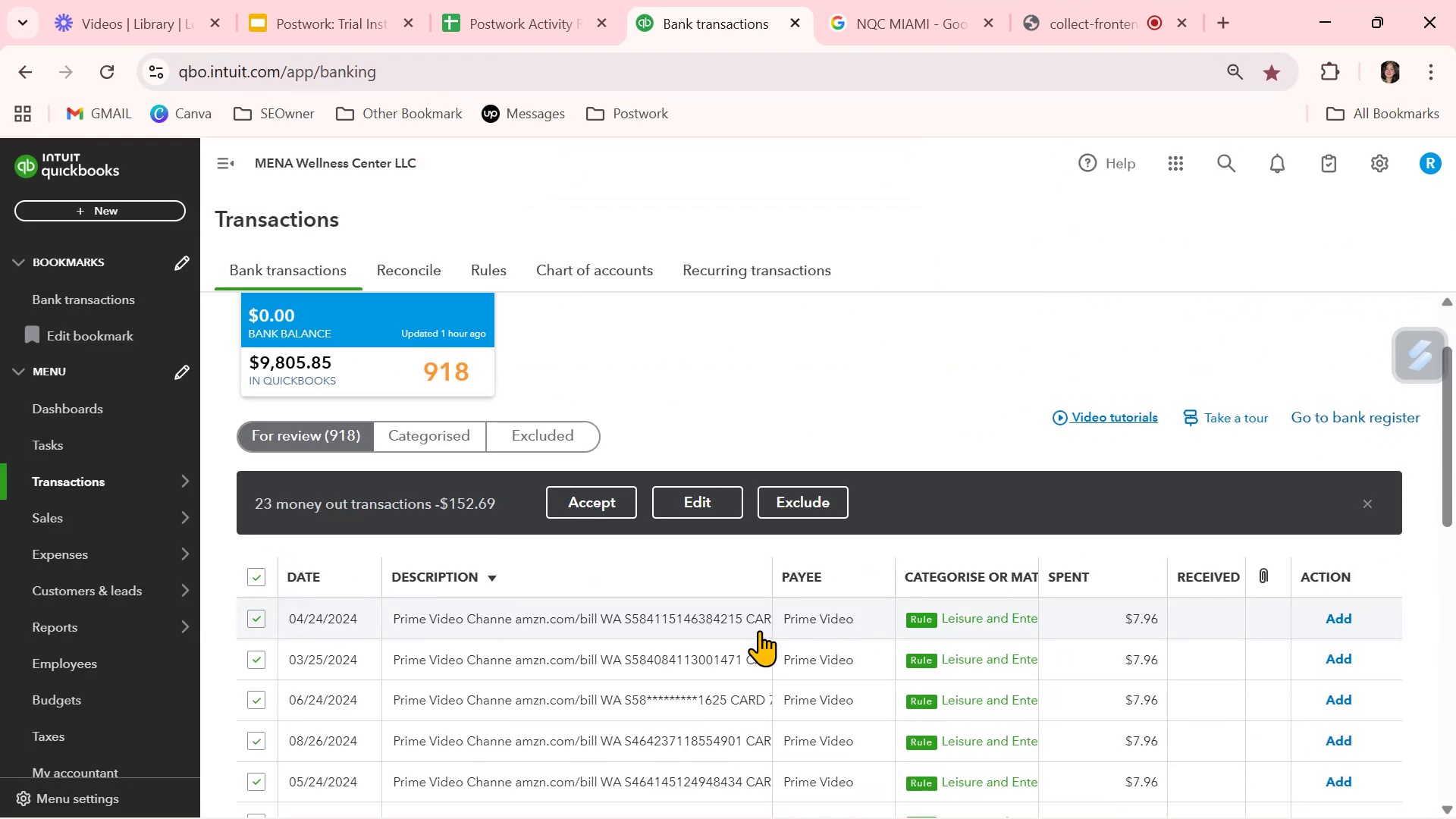 
scroll: coordinate [786, 634], scroll_direction: down, amount: 7.0
 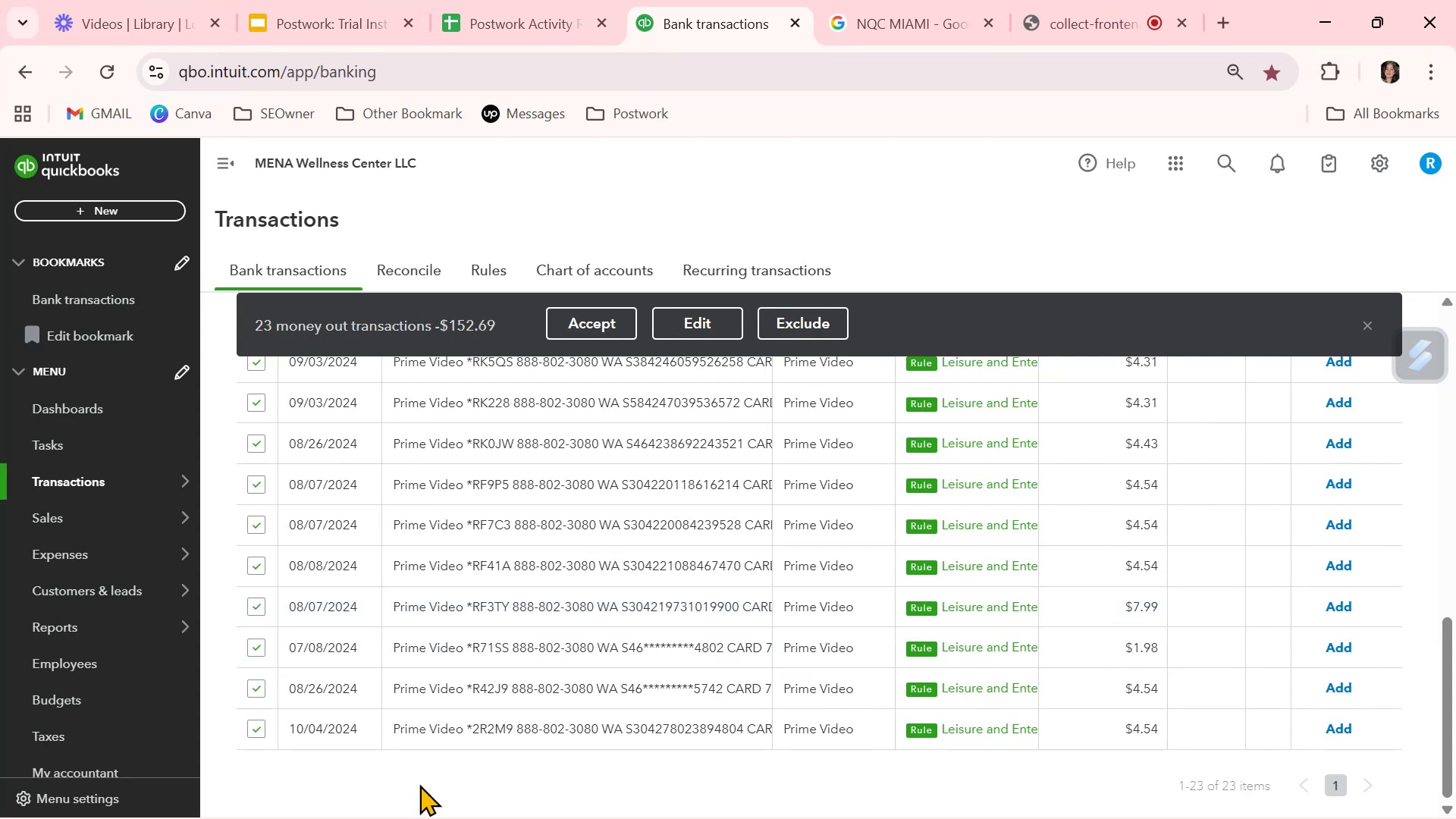 
left_click([581, 322])
 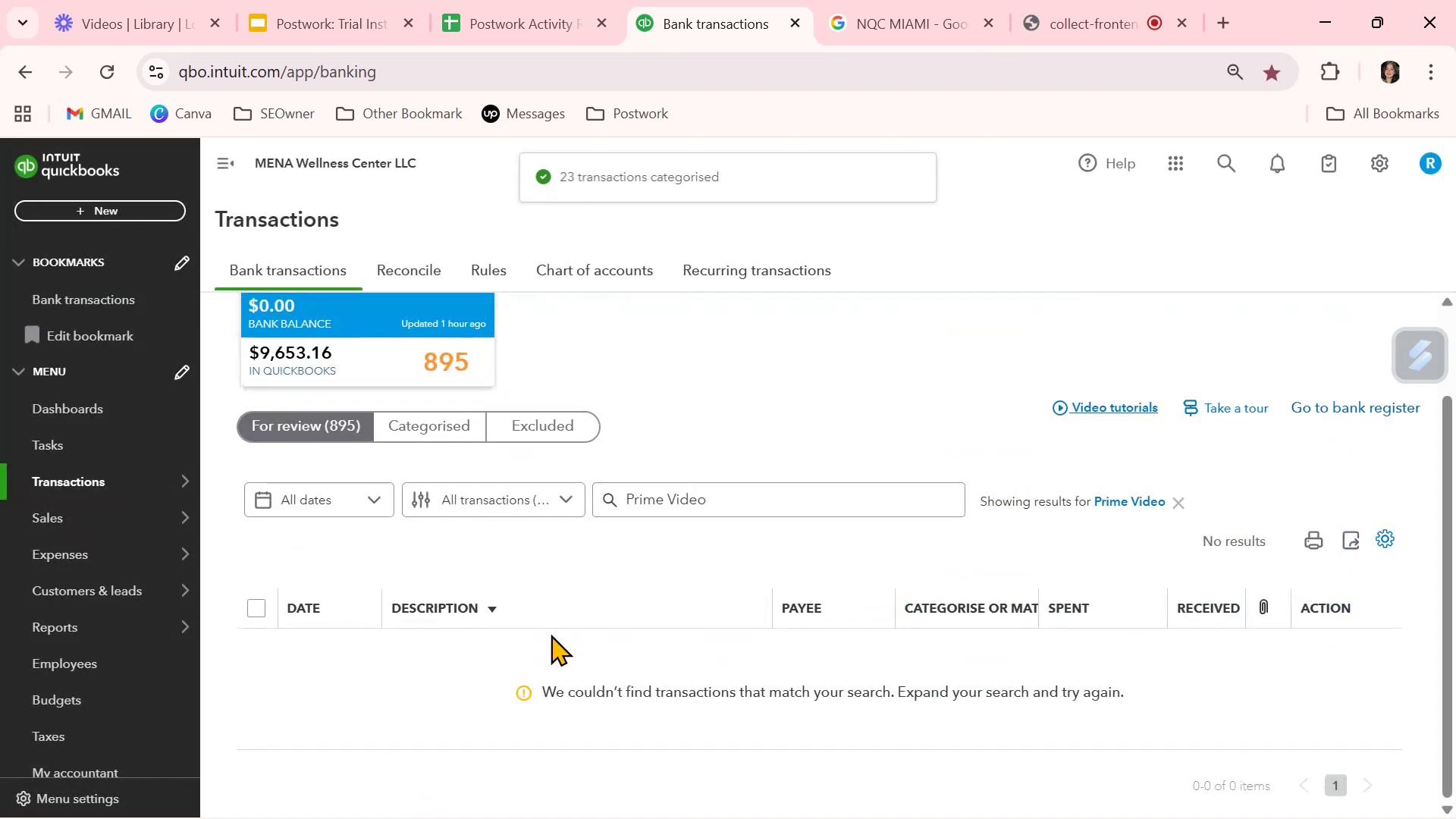 
wait(5.63)
 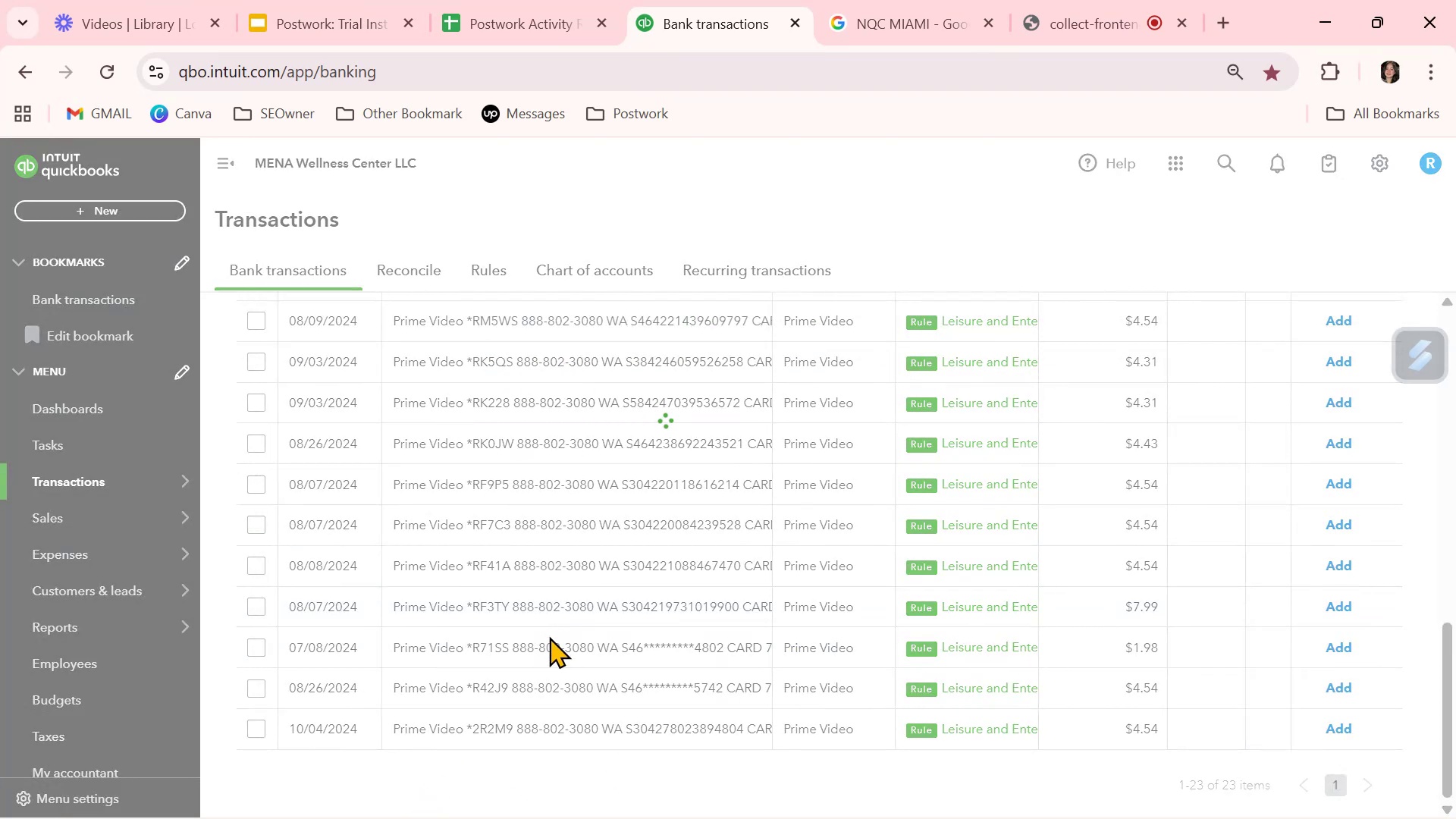 
left_click([331, 426])
 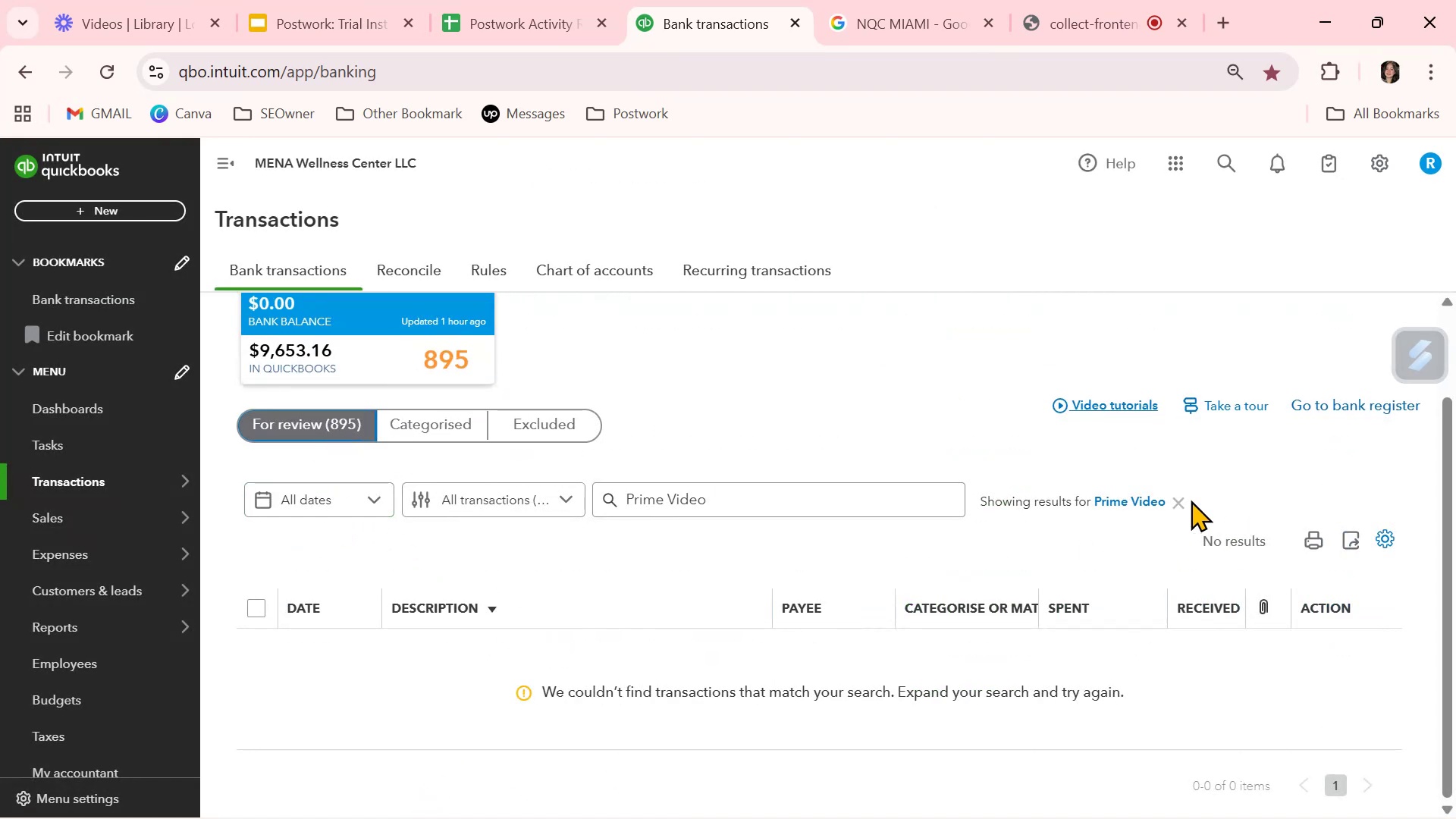 
left_click([1176, 502])
 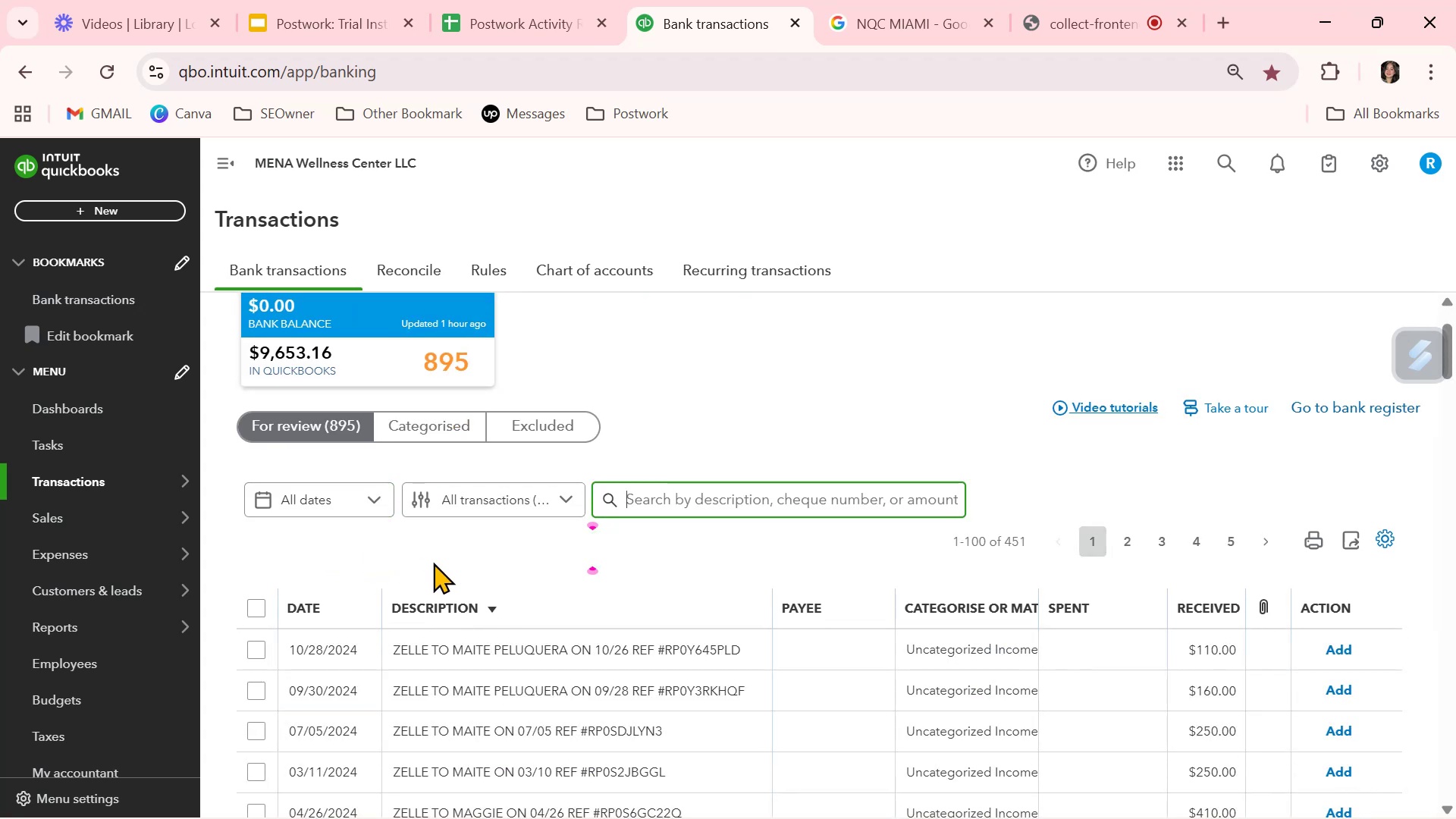 
scroll: coordinate [670, 687], scroll_direction: down, amount: 12.0
 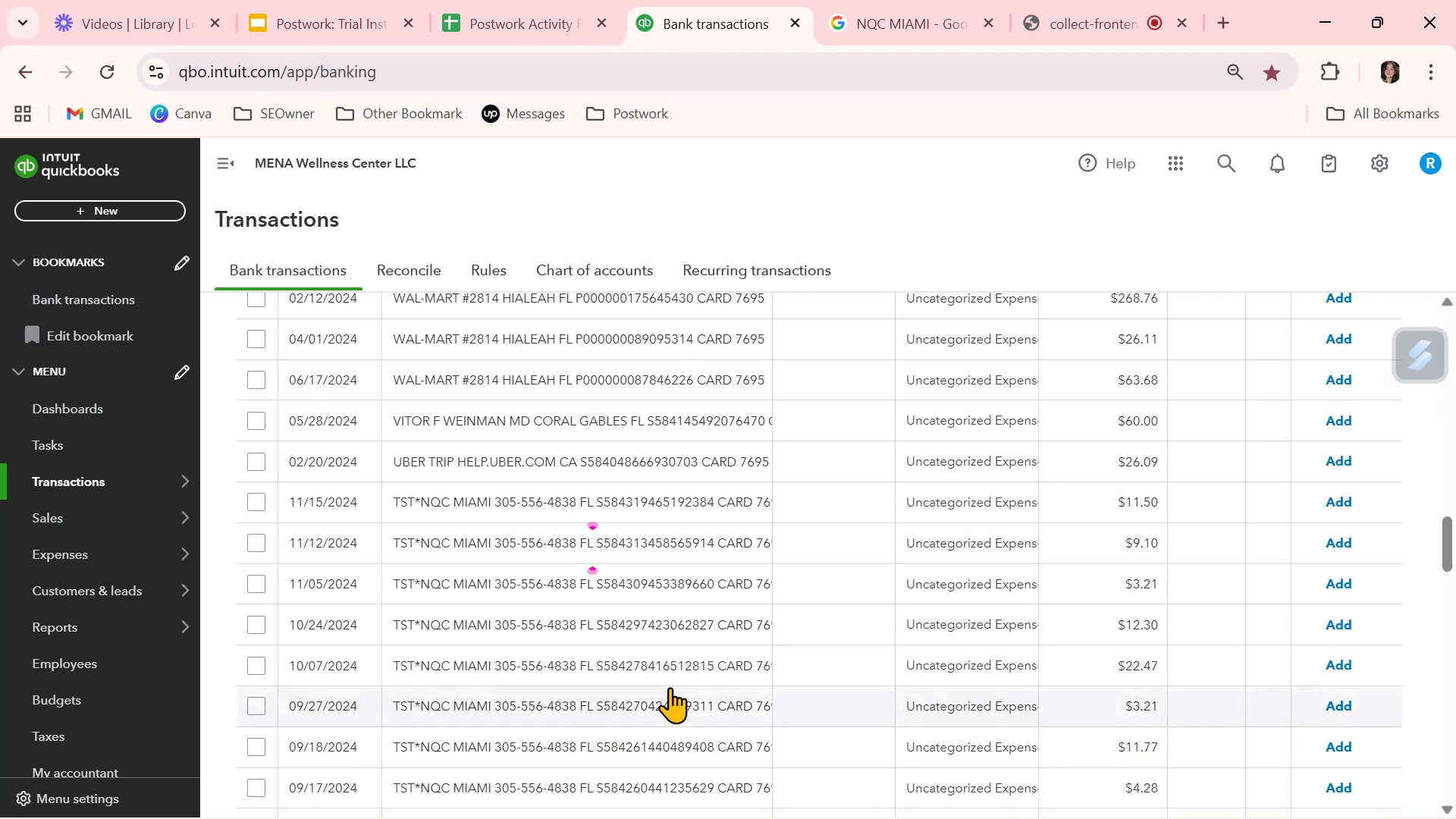 
scroll: coordinate [670, 683], scroll_direction: down, amount: 15.0
 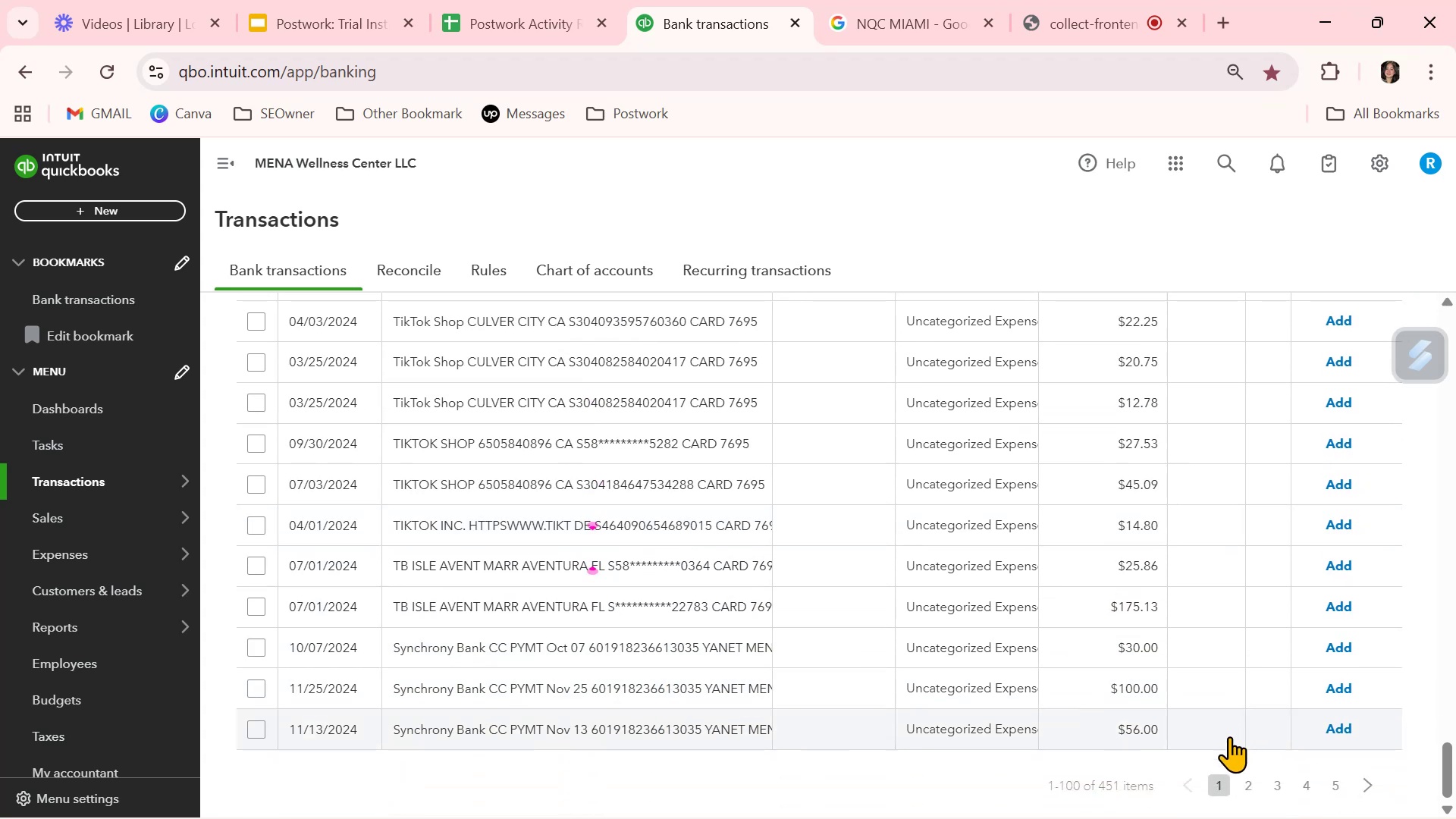 
left_click([1254, 786])
 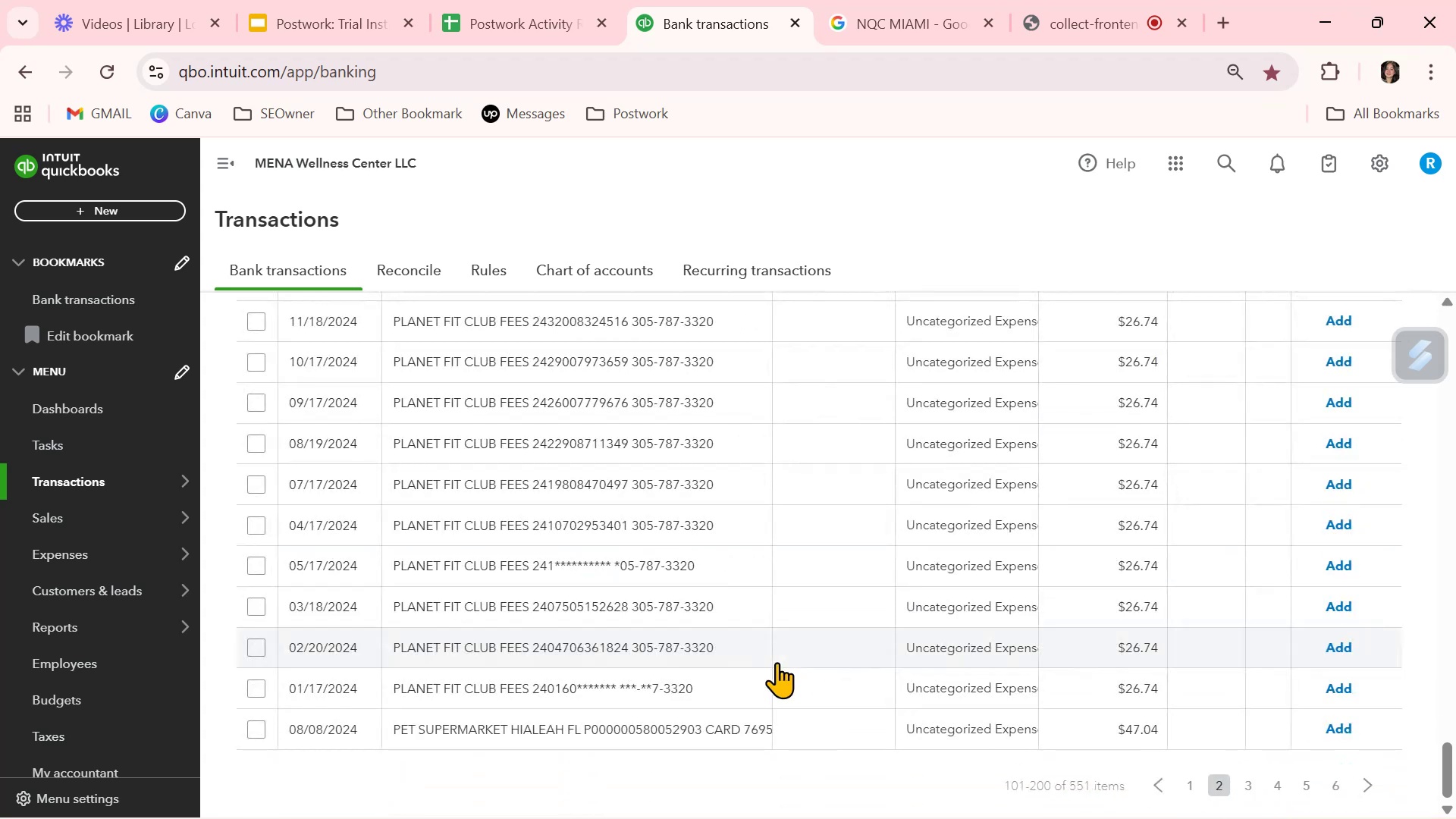 
wait(8.63)
 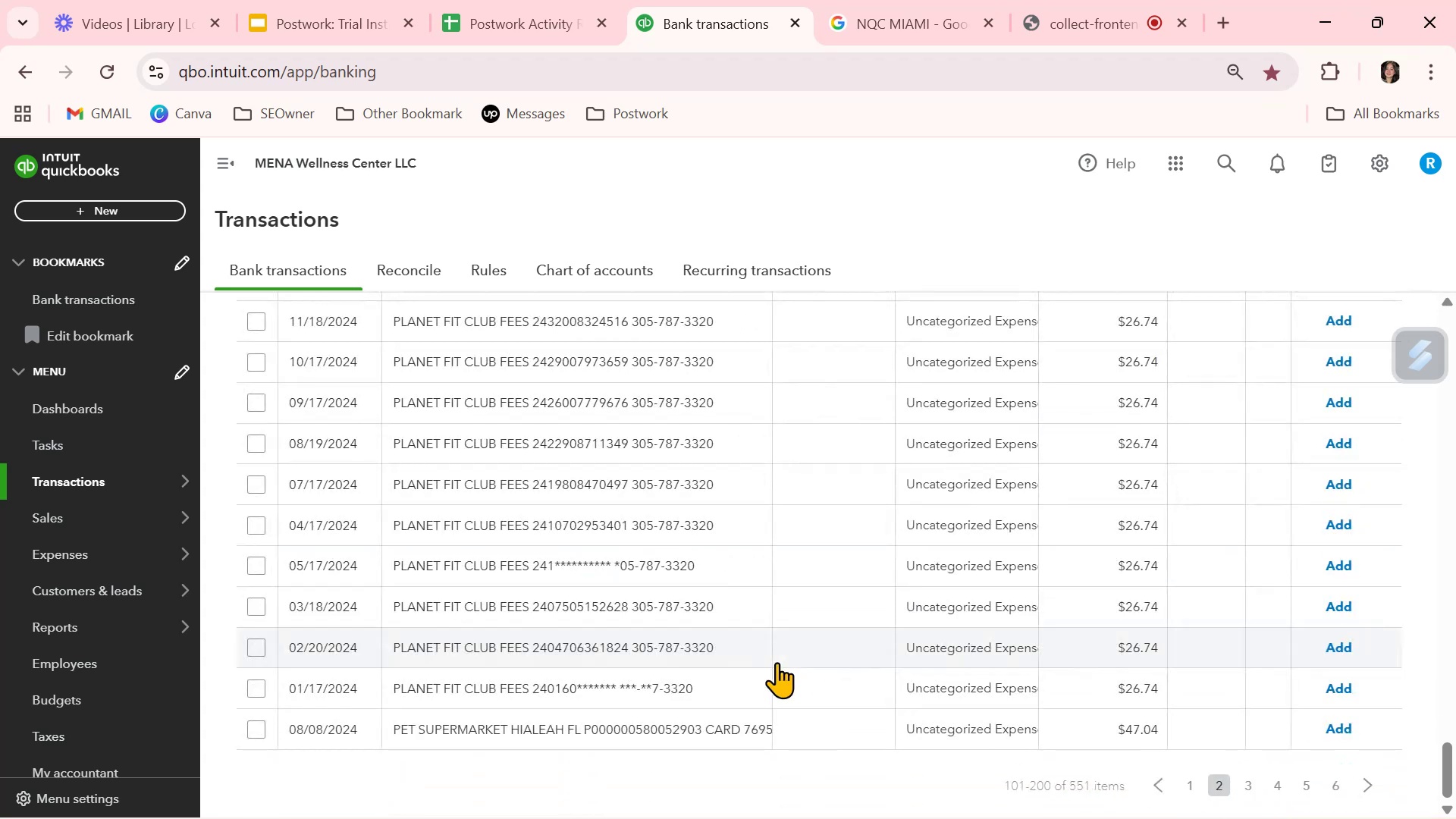 
left_click([491, 646])
 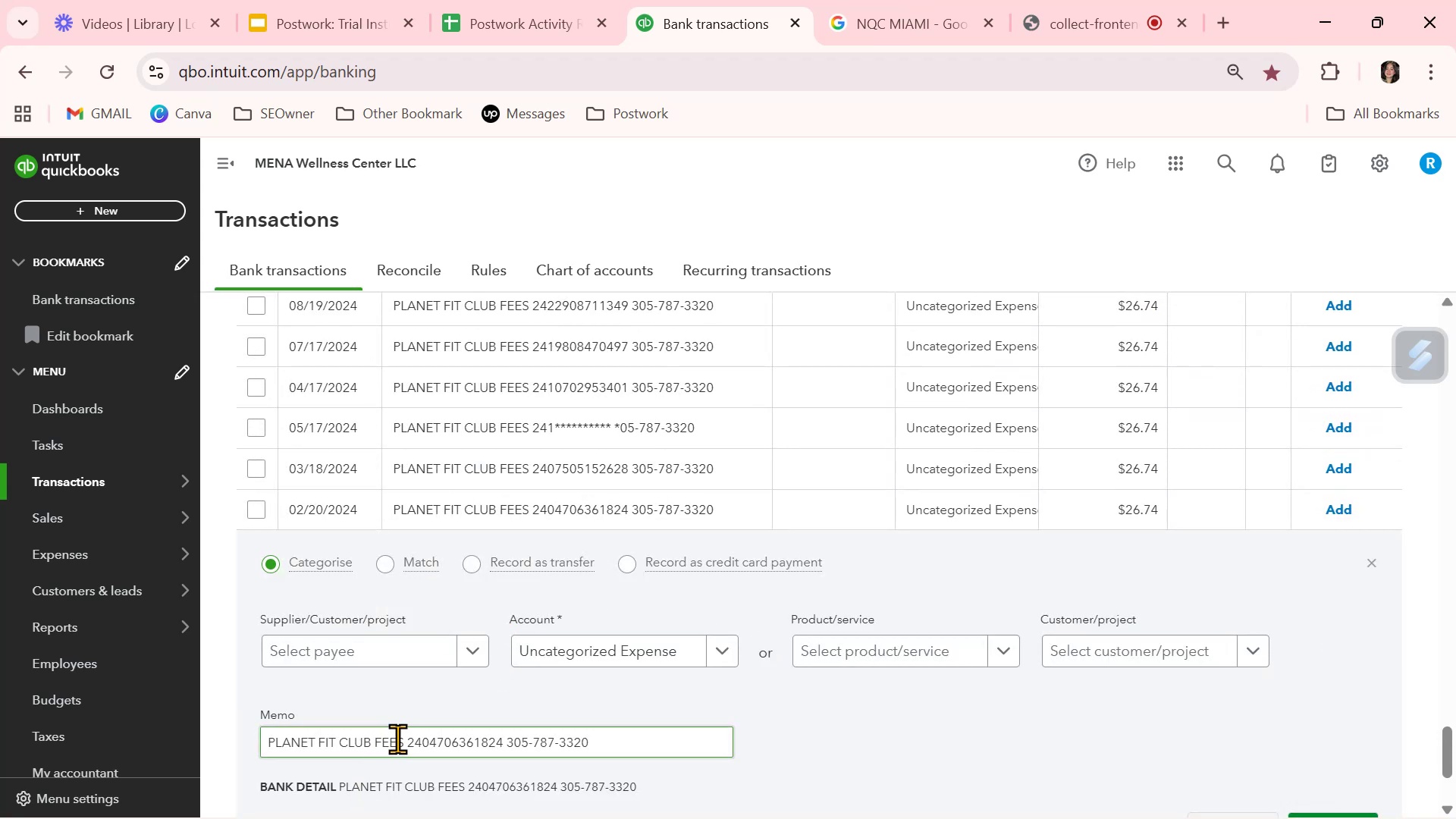 
left_click_drag(start_coordinate=[403, 739], to_coordinate=[241, 742])
 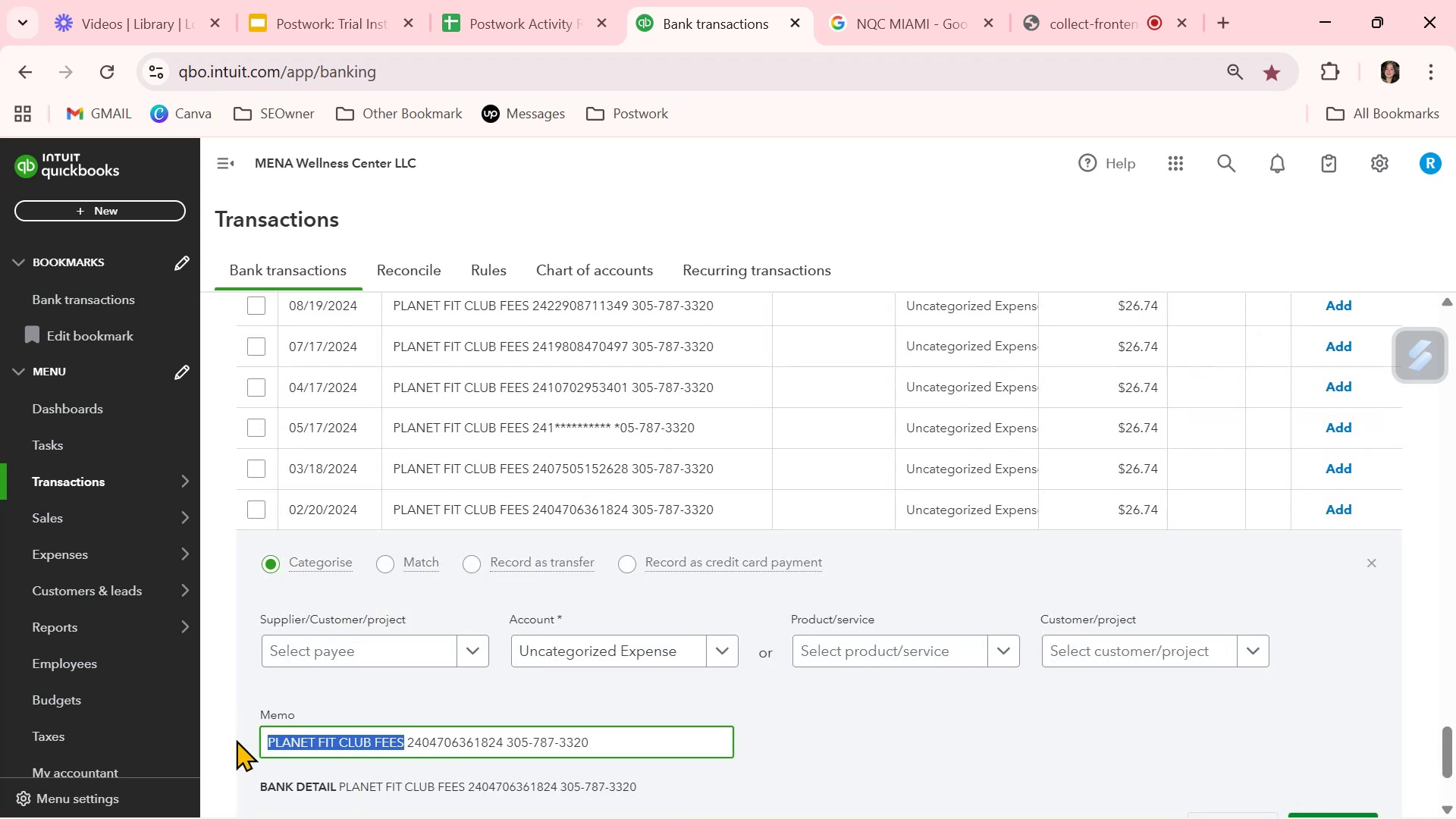 
key(Control+ControlLeft)
 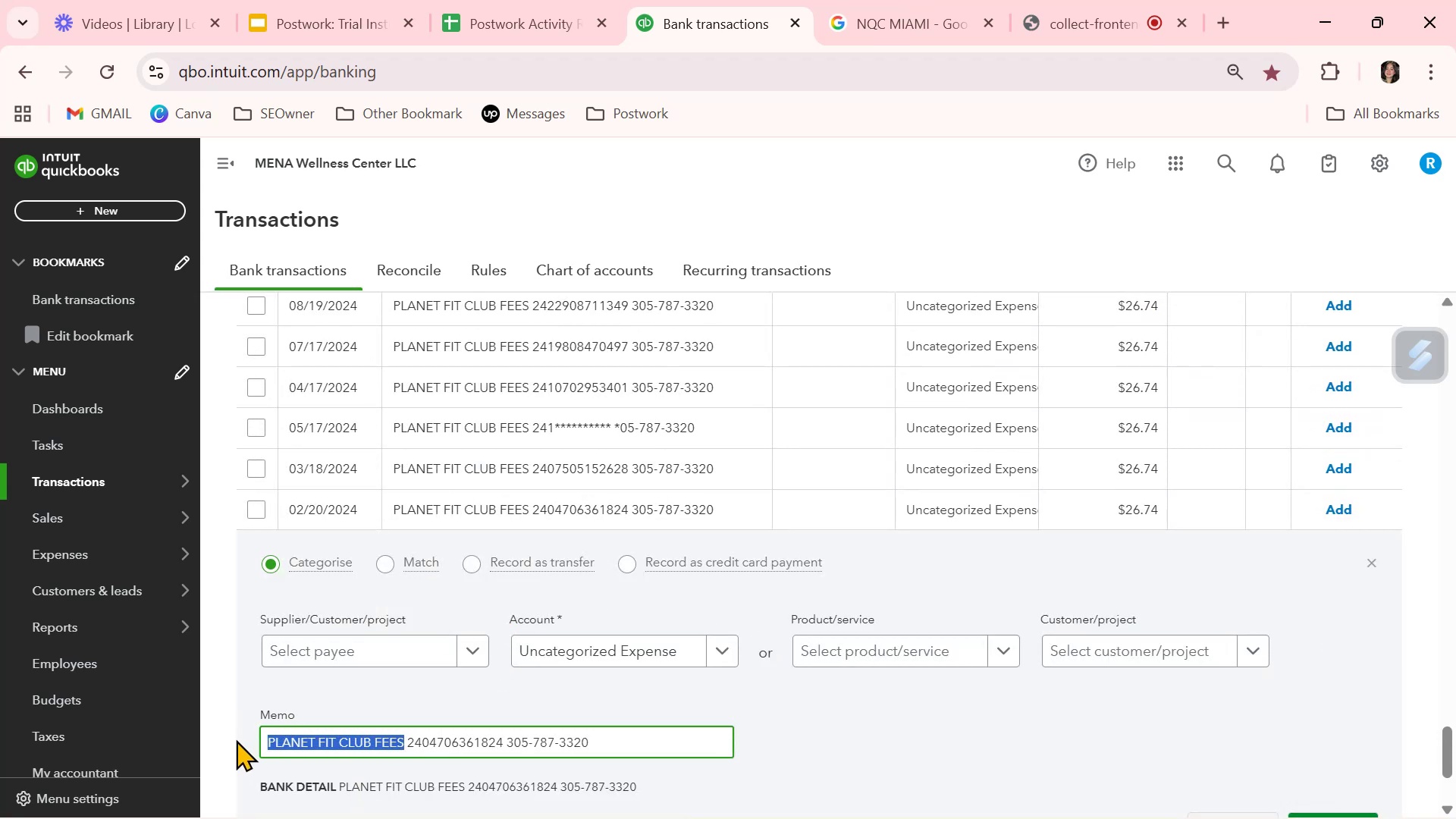 
key(Control+C)
 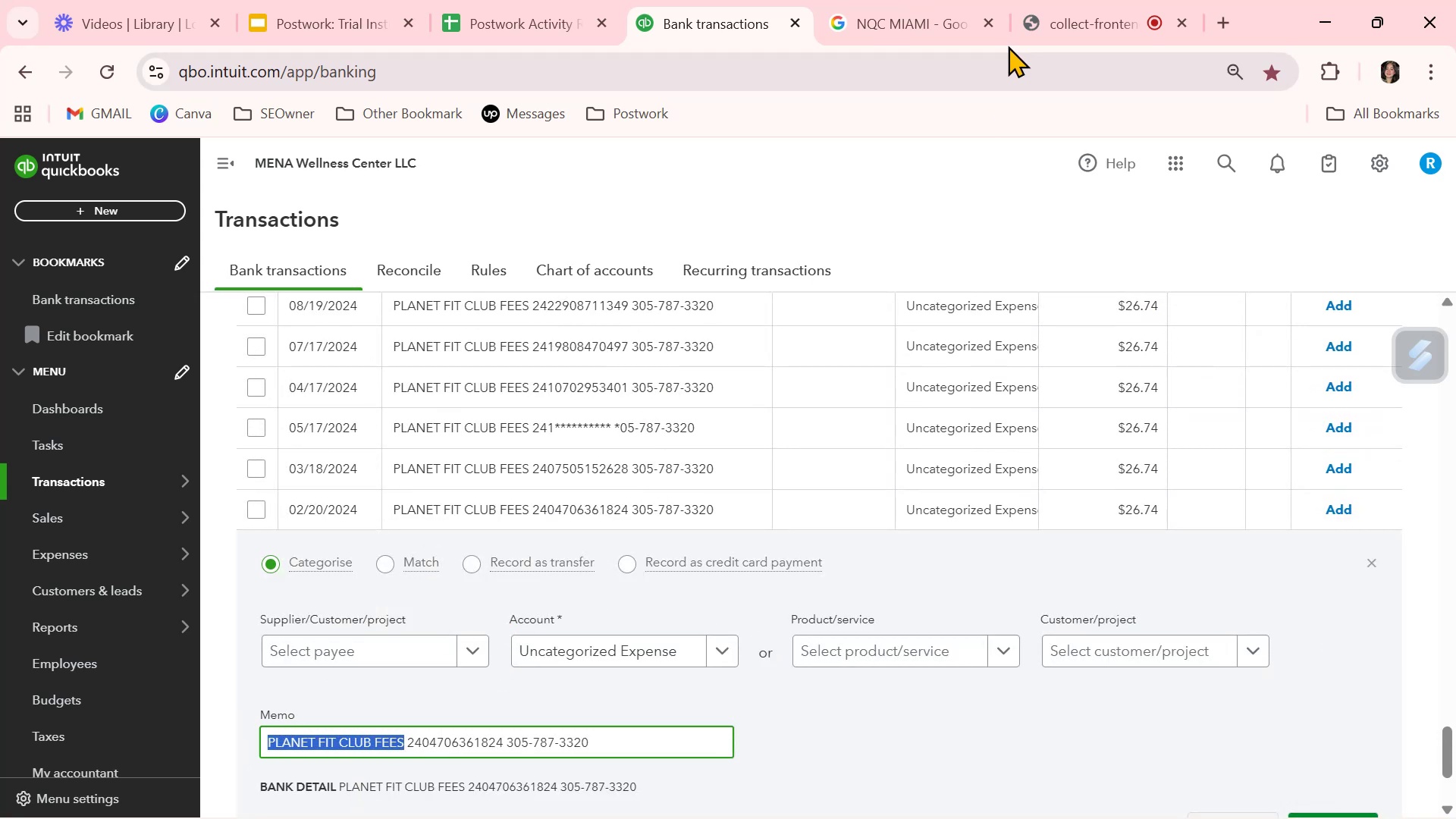 
left_click([892, 2])
 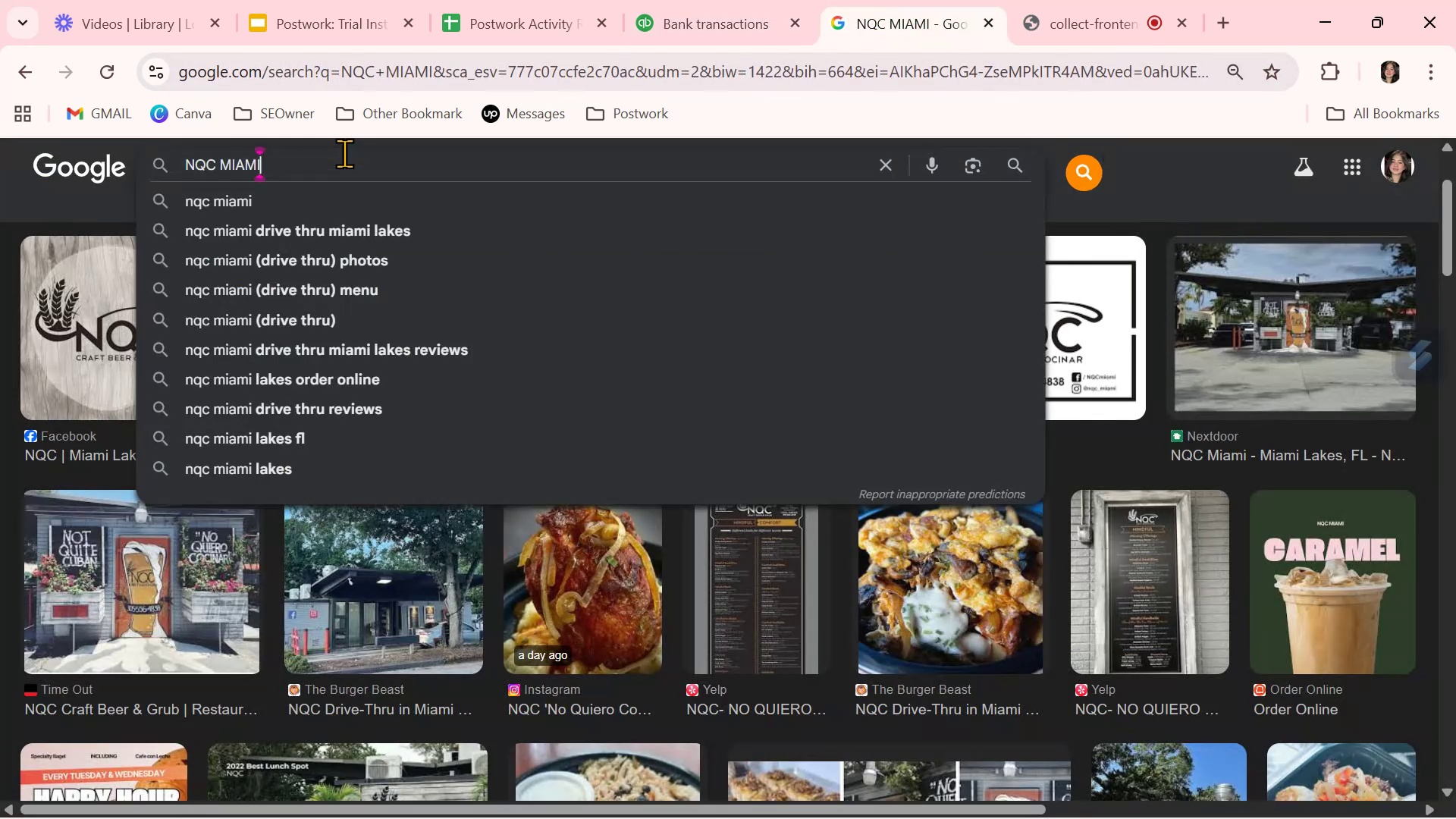 
double_click([344, 153])
 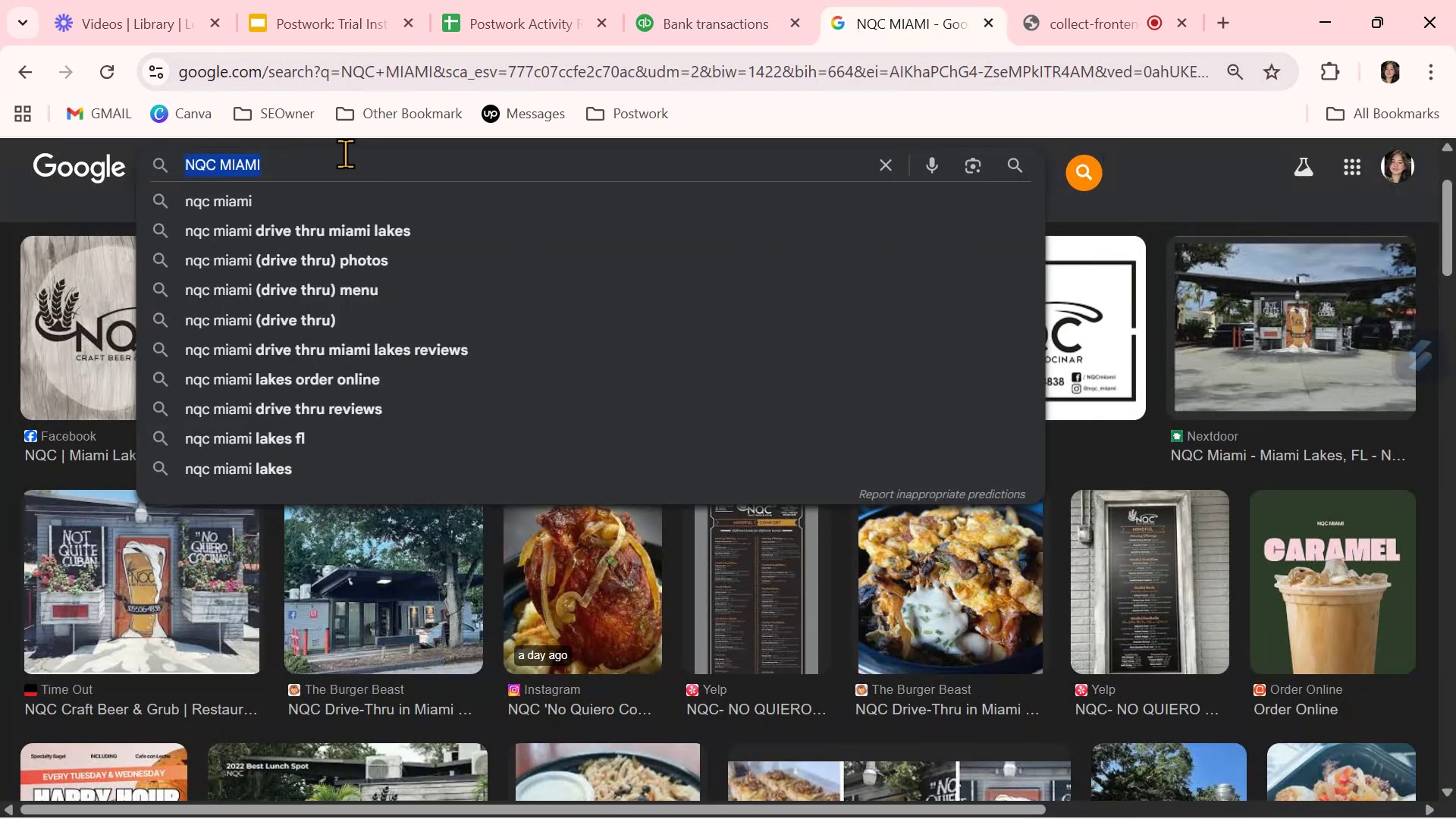 
key(Control+ControlLeft)
 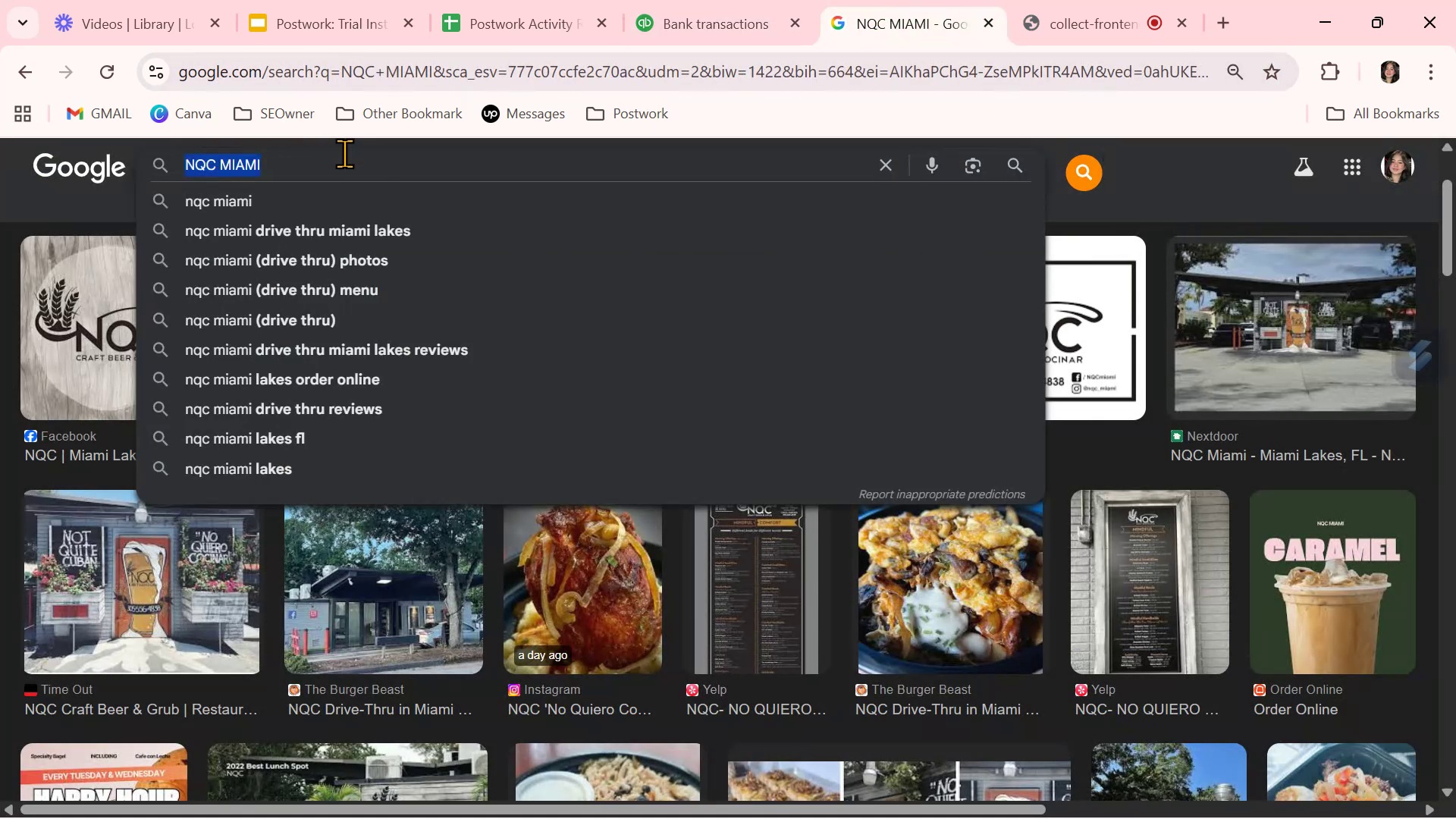 
key(Control+V)
 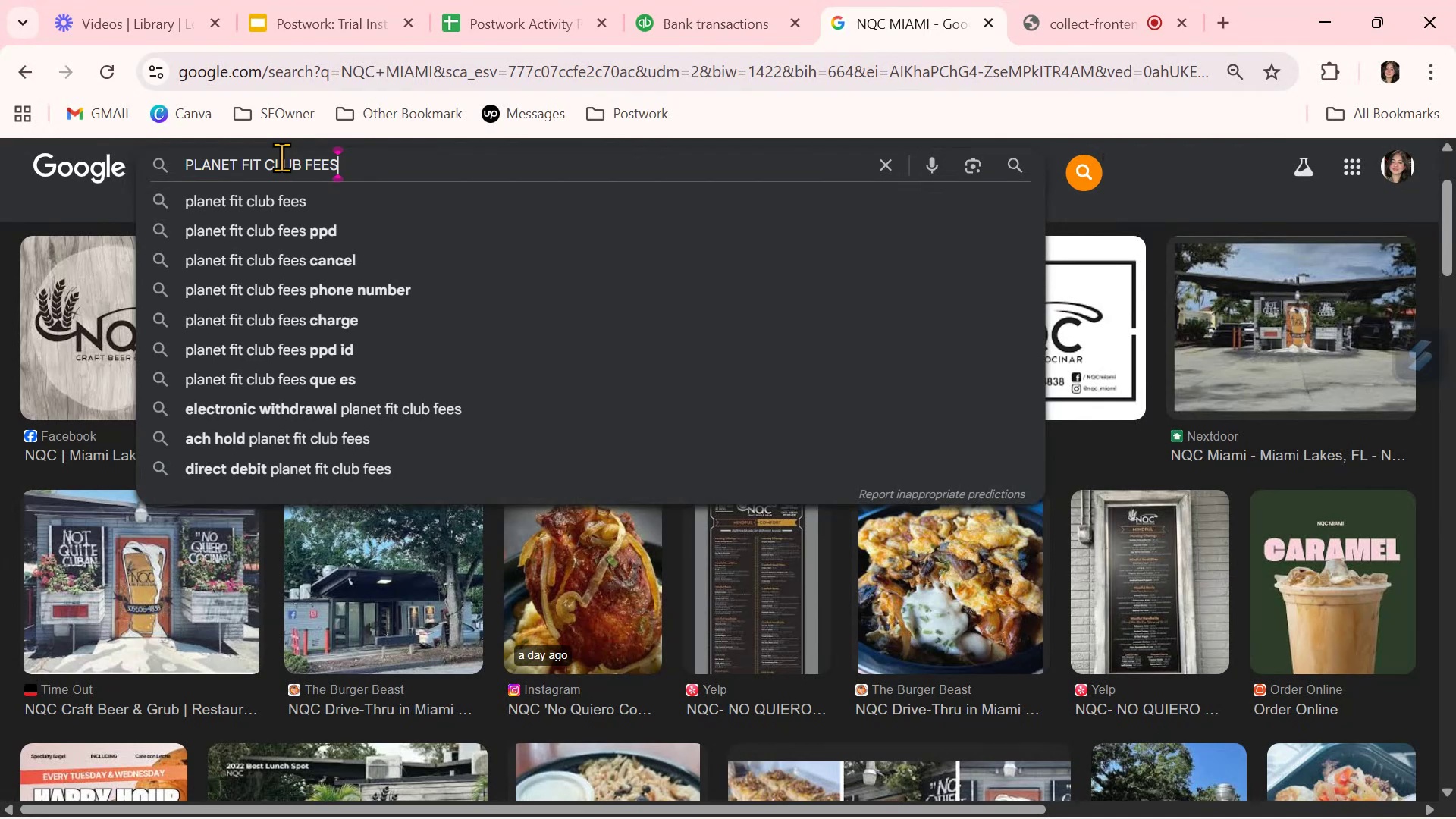 
key(Control+NumpadEnter)
 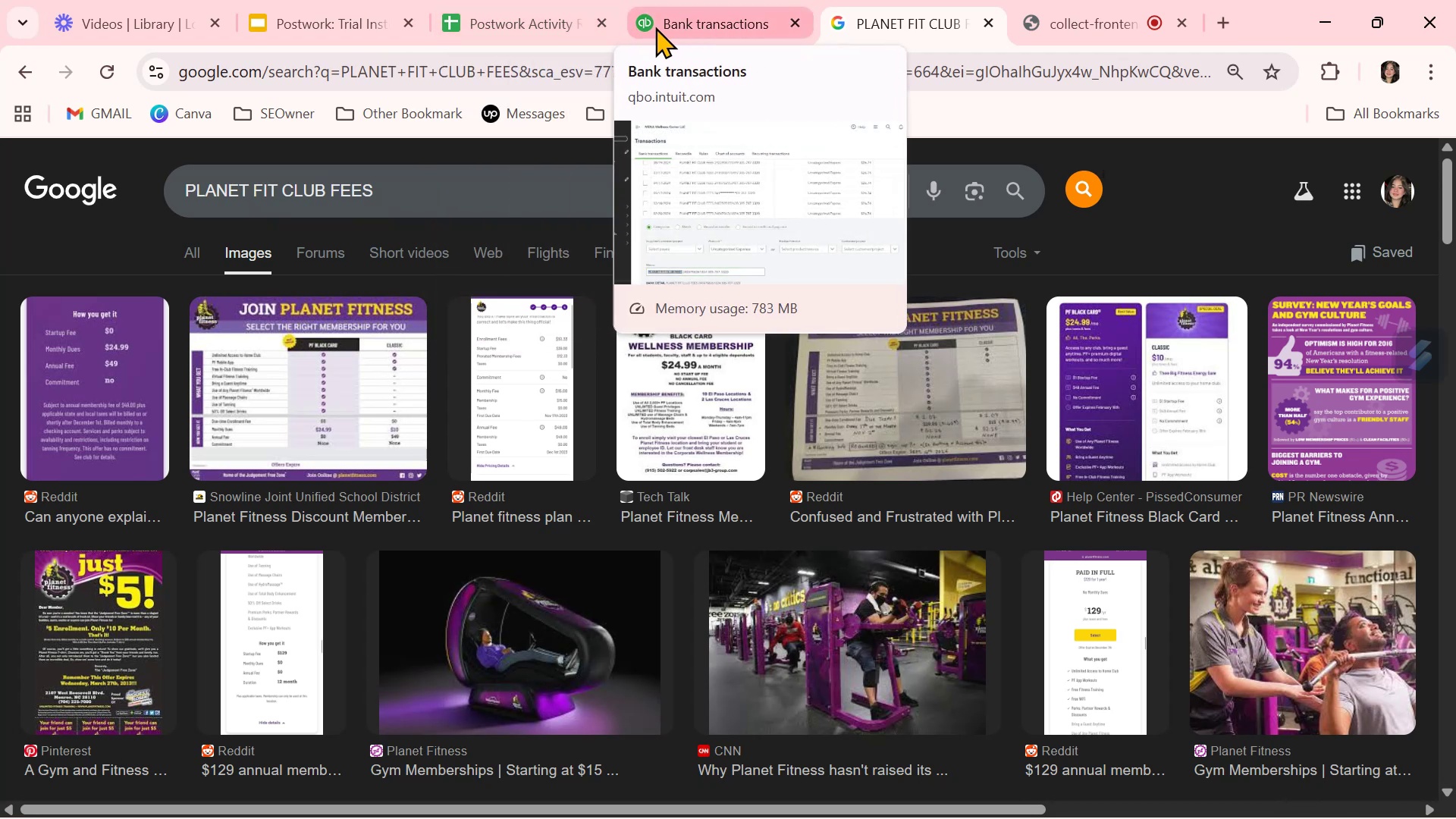 
wait(19.3)
 